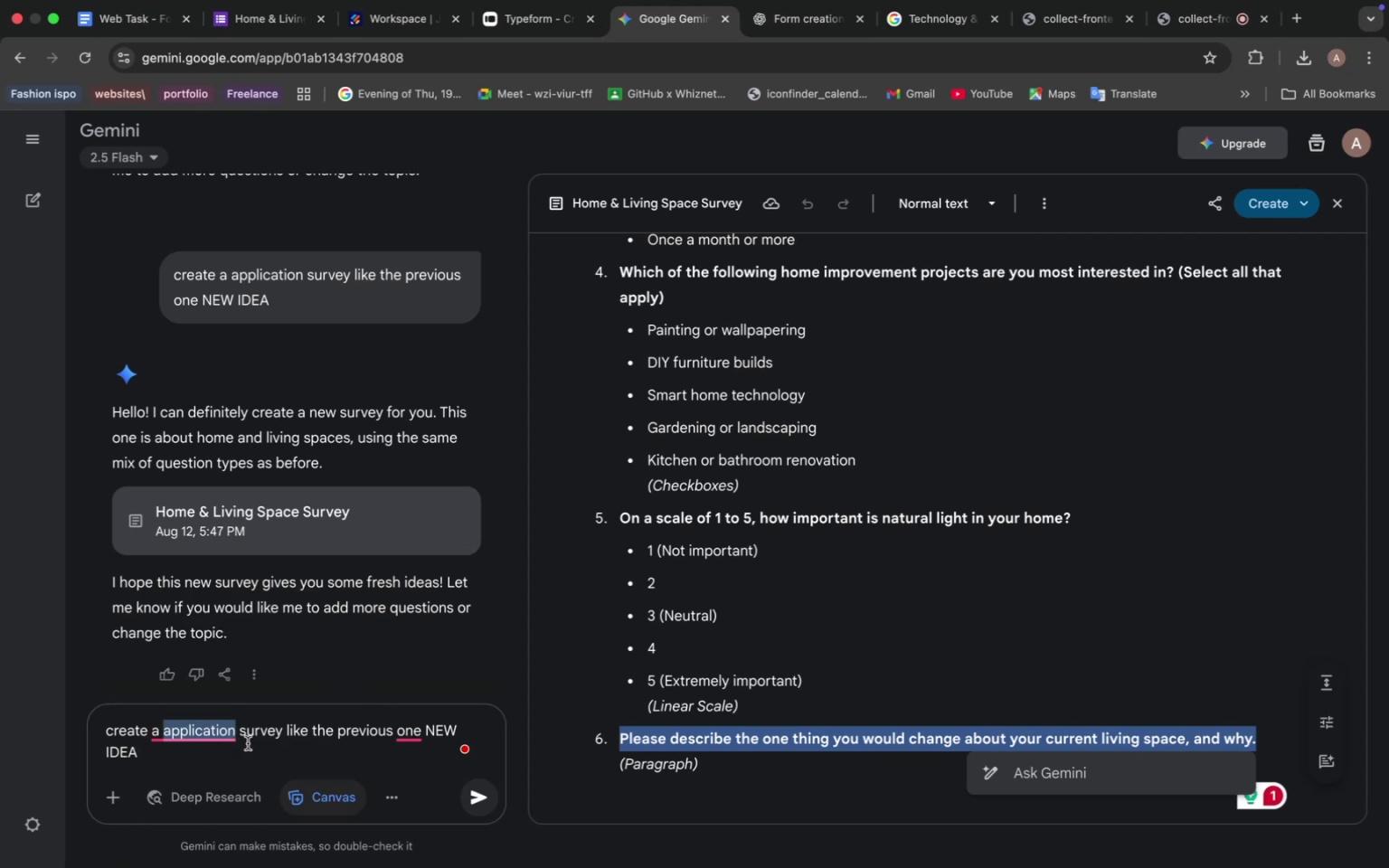 
type(feedback)
 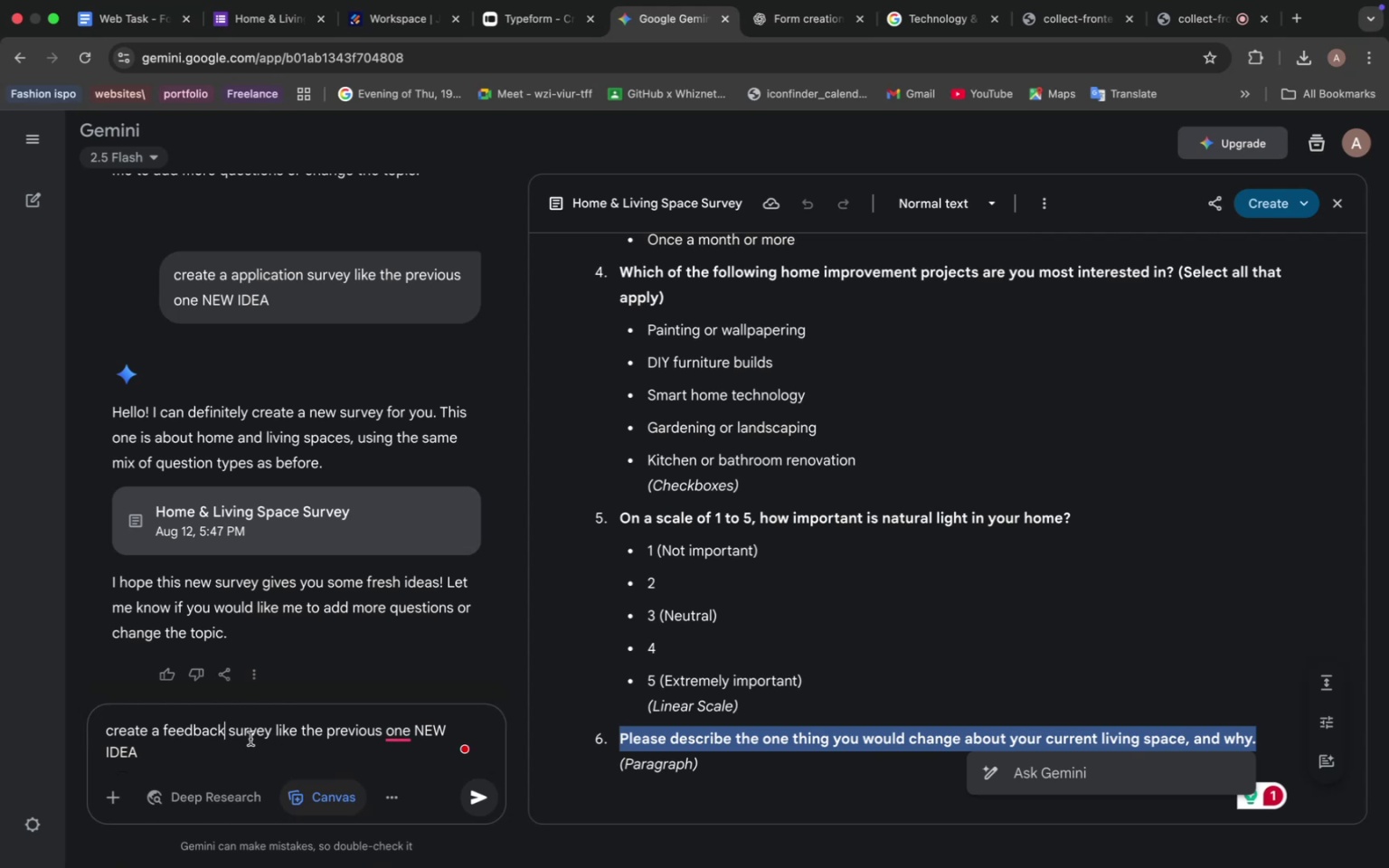 
wait(12.09)
 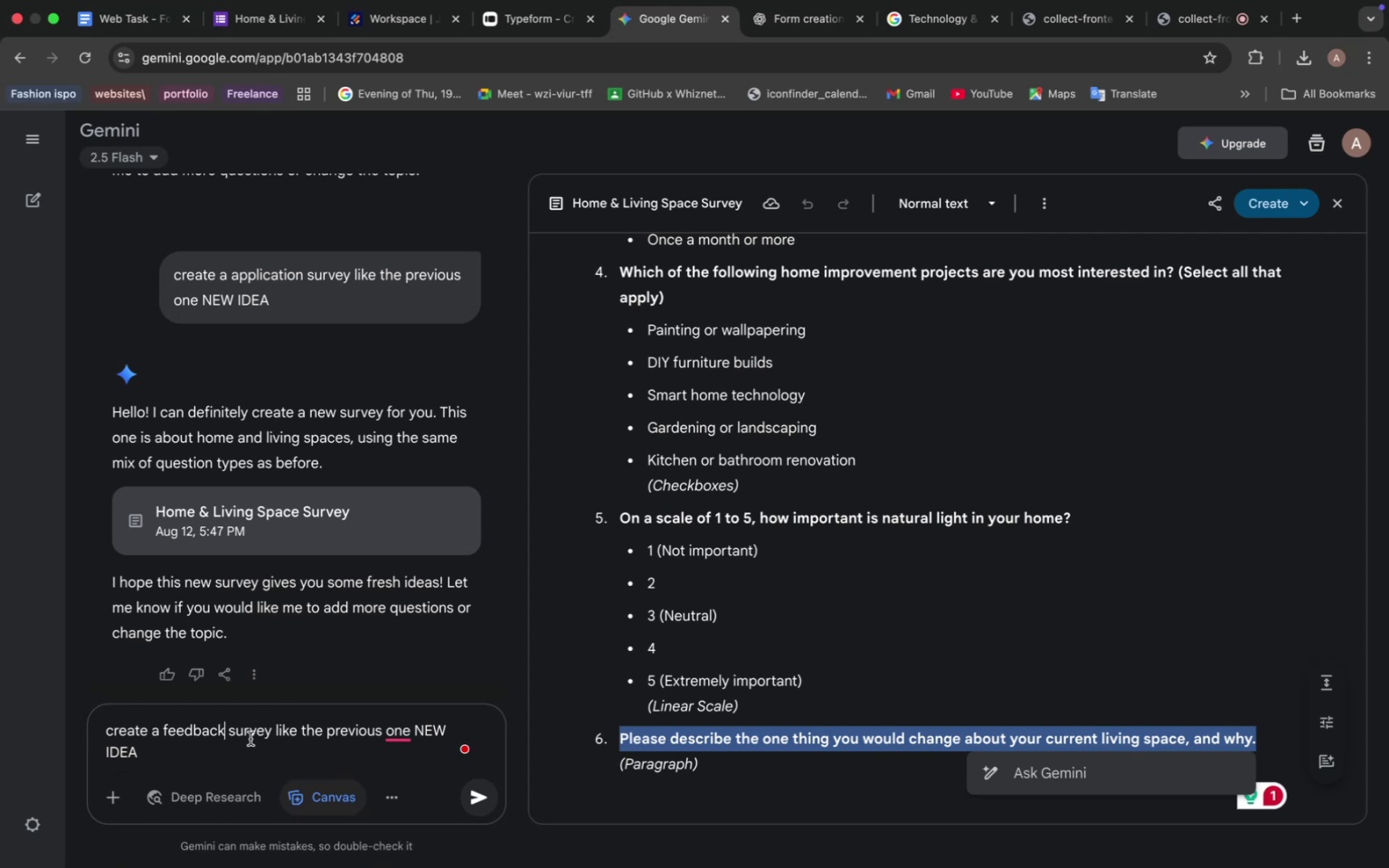 
left_click([413, 735])
 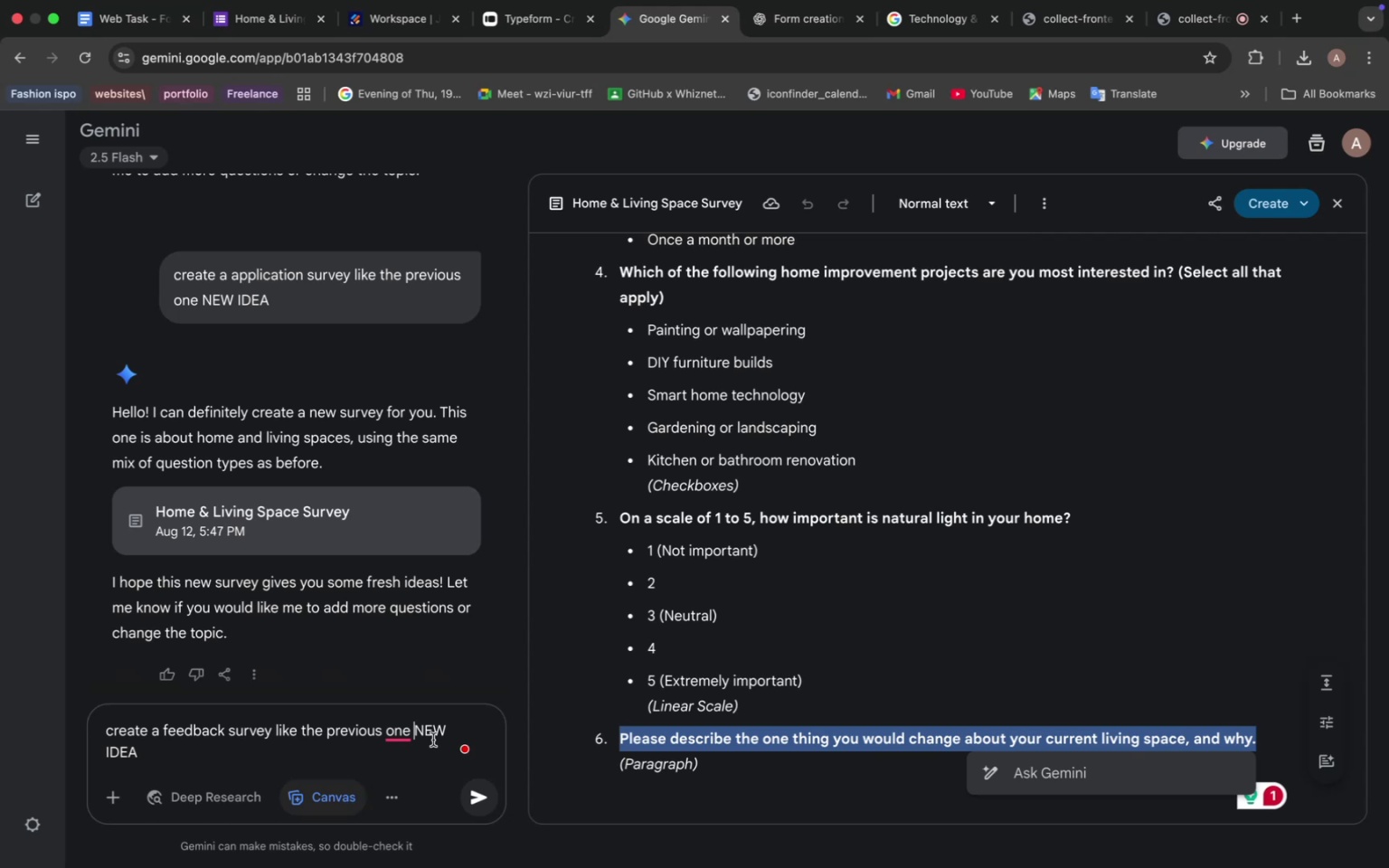 
type(and )
key(Backspace)
key(Backspace)
key(Backspace)
key(Backspace)
type(")
 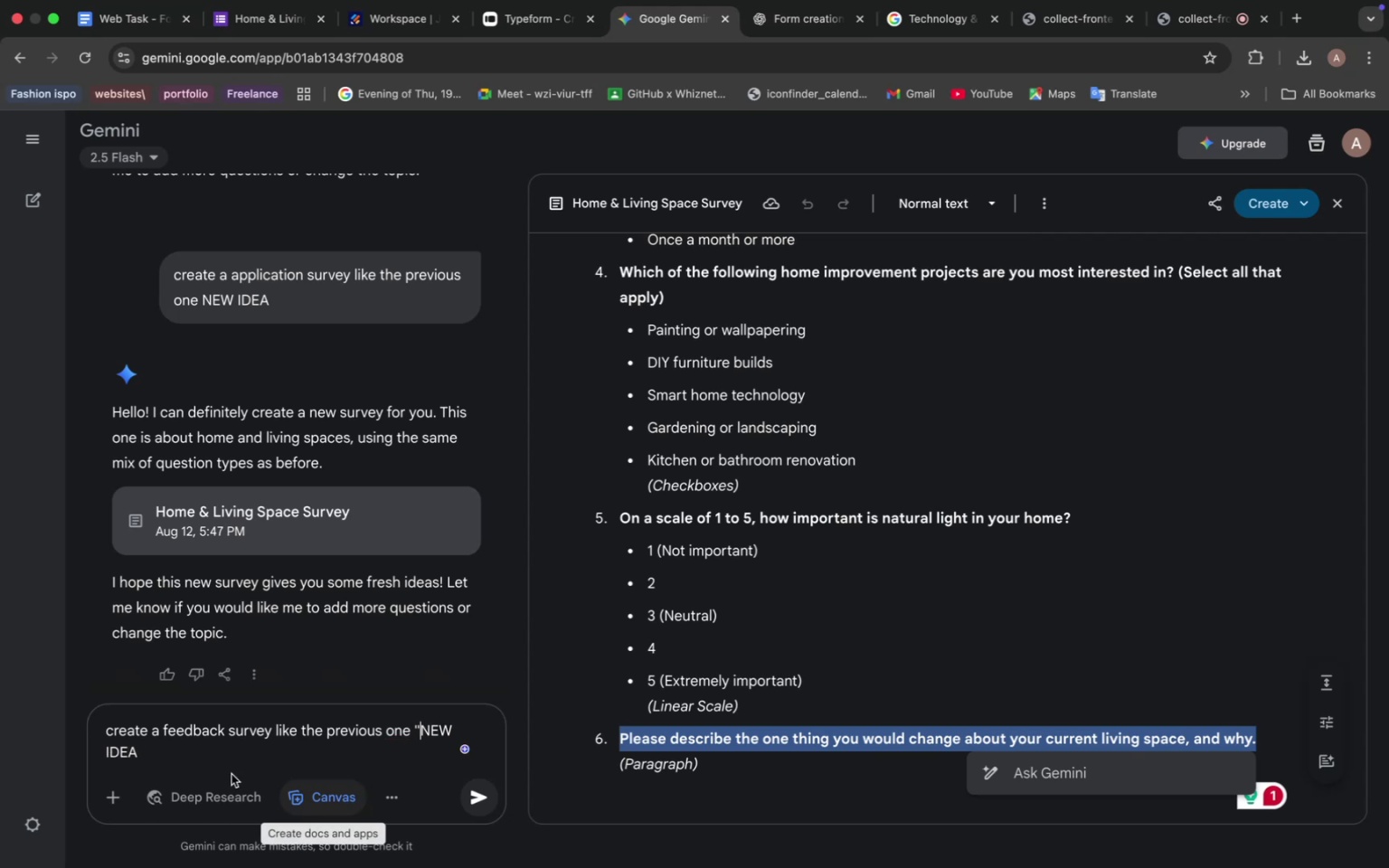 
left_click([151, 757])
 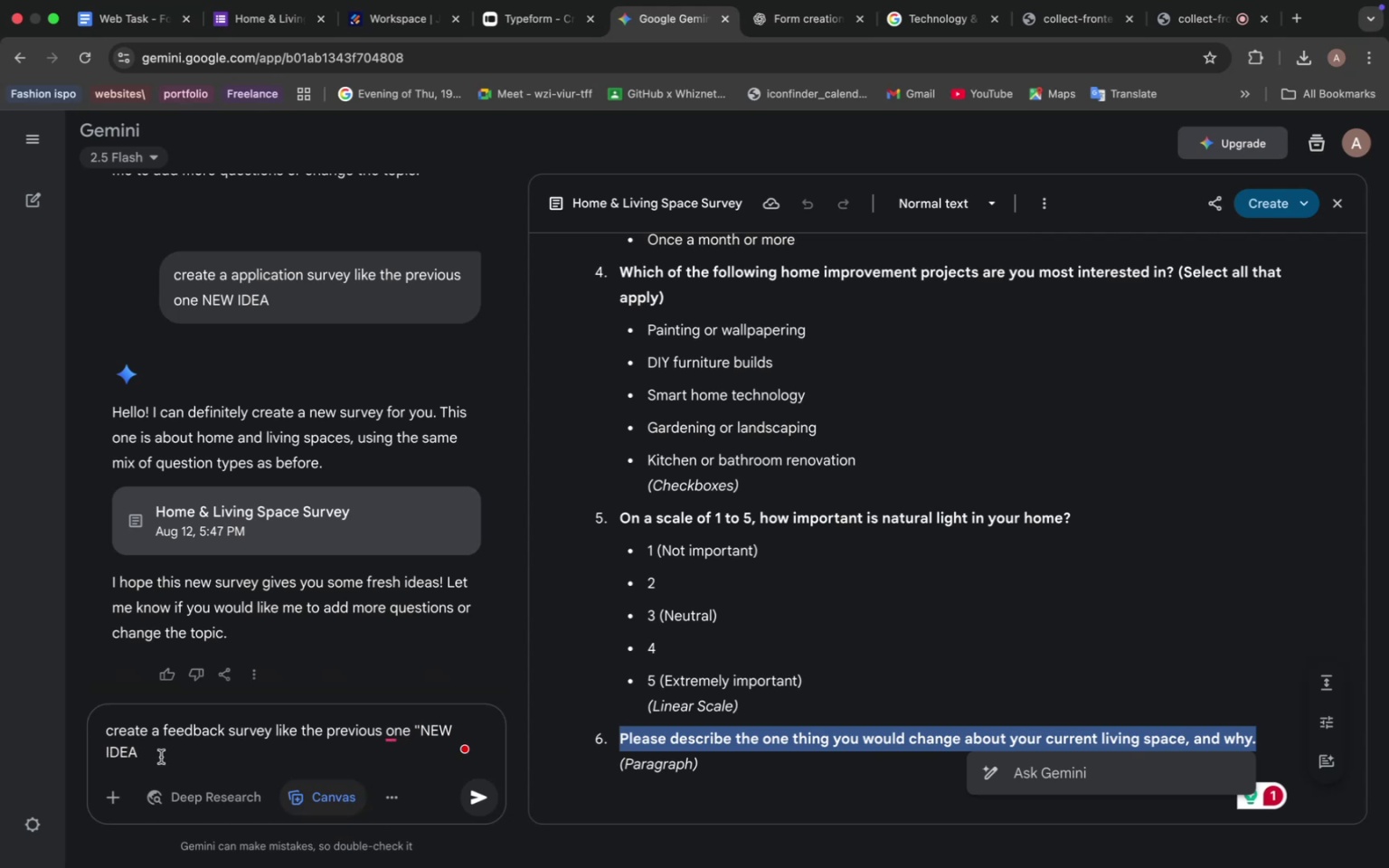 
key(Shift+ShiftRight)
 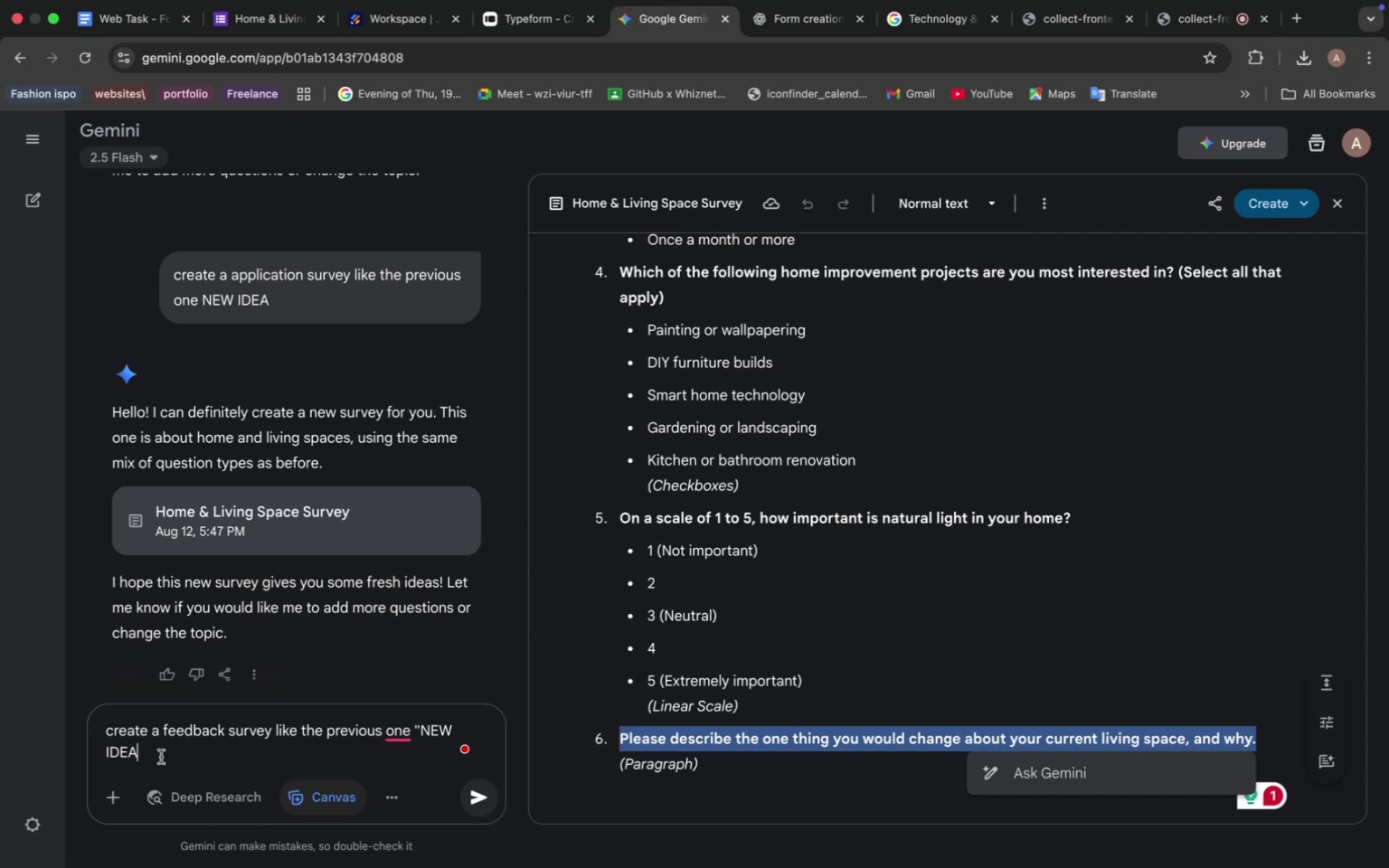 
key(Shift+Quote)
 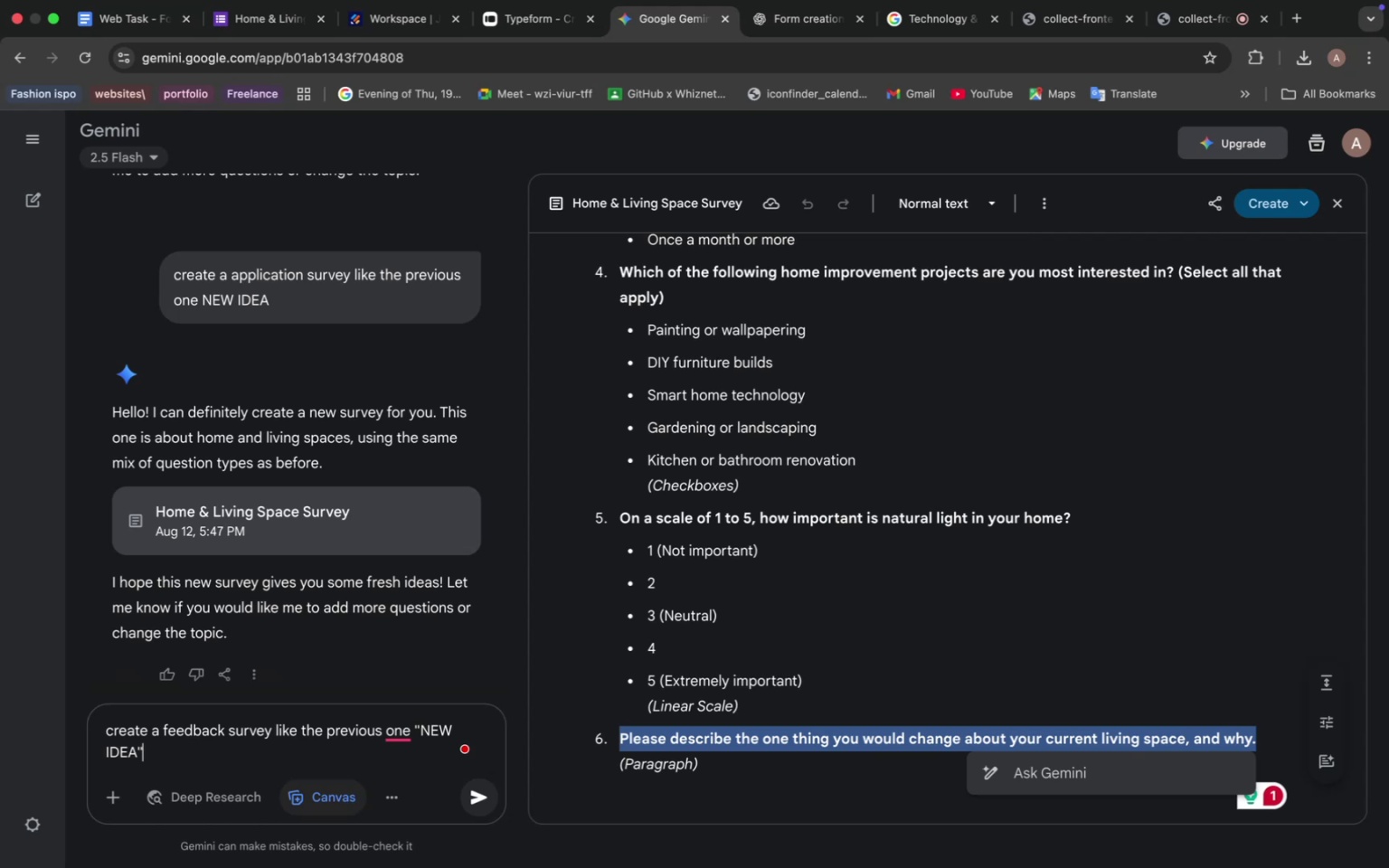 
key(Enter)
 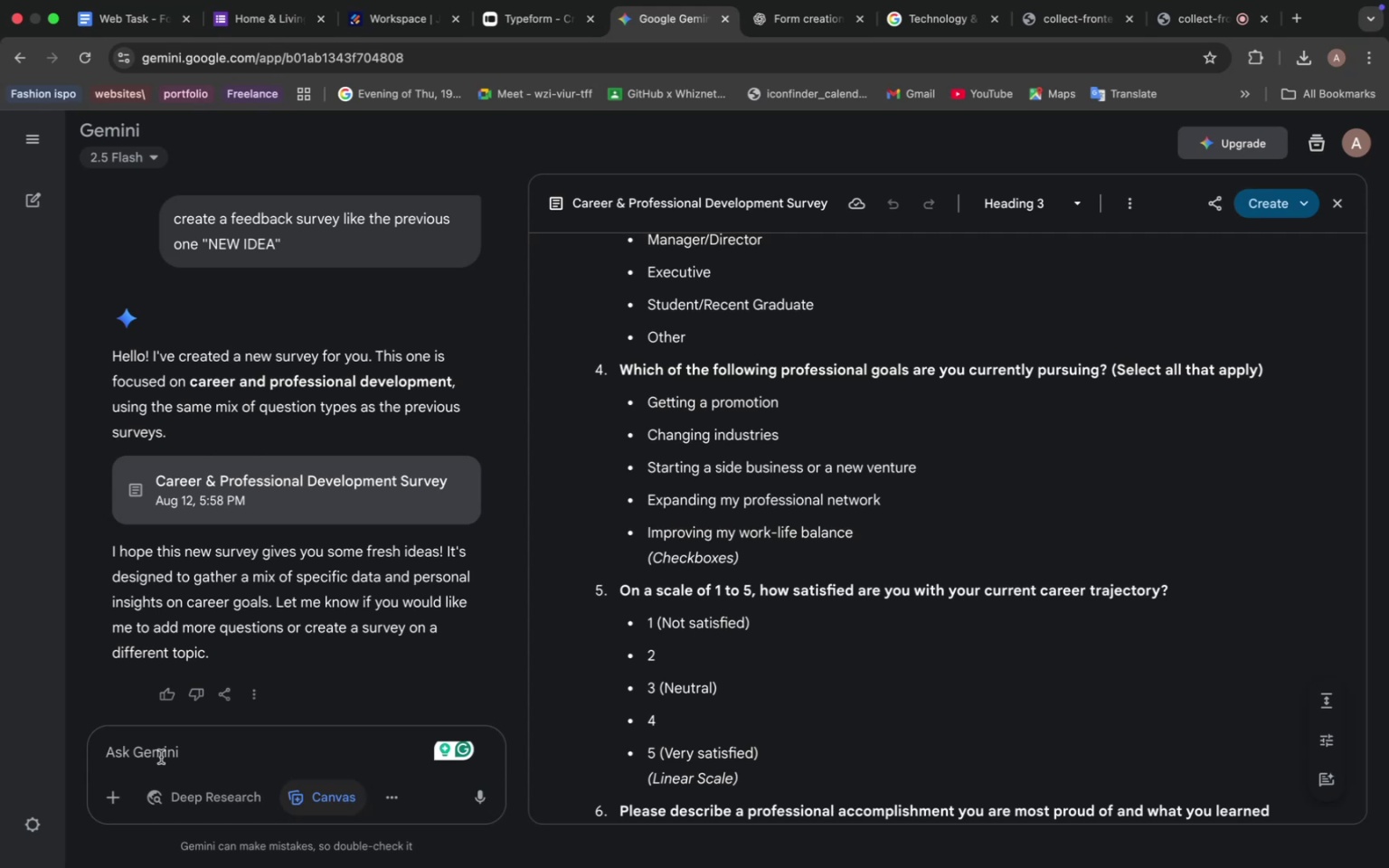 
wait(31.88)
 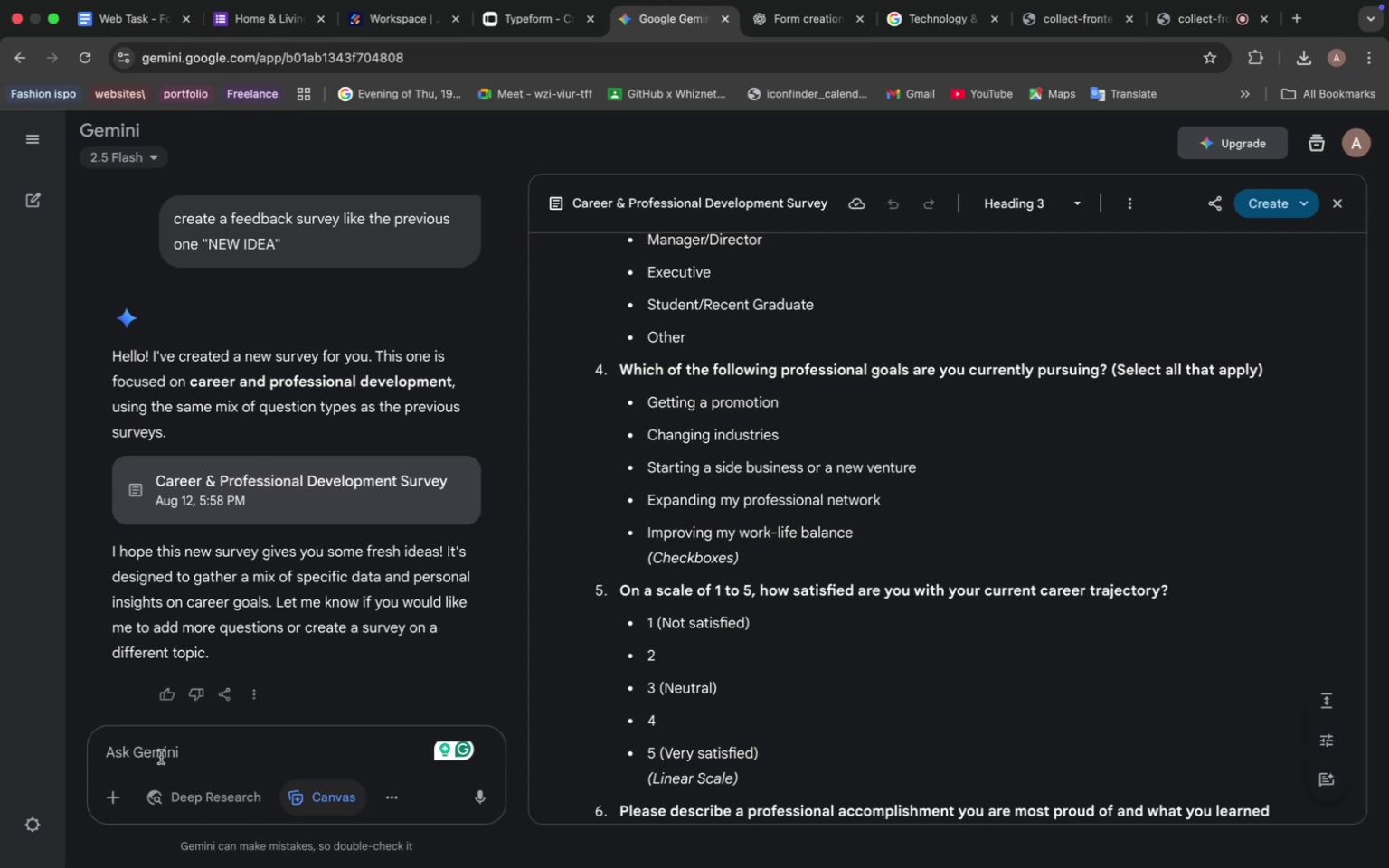 
scroll: coordinate [360, 538], scroll_direction: down, amount: 3.0
 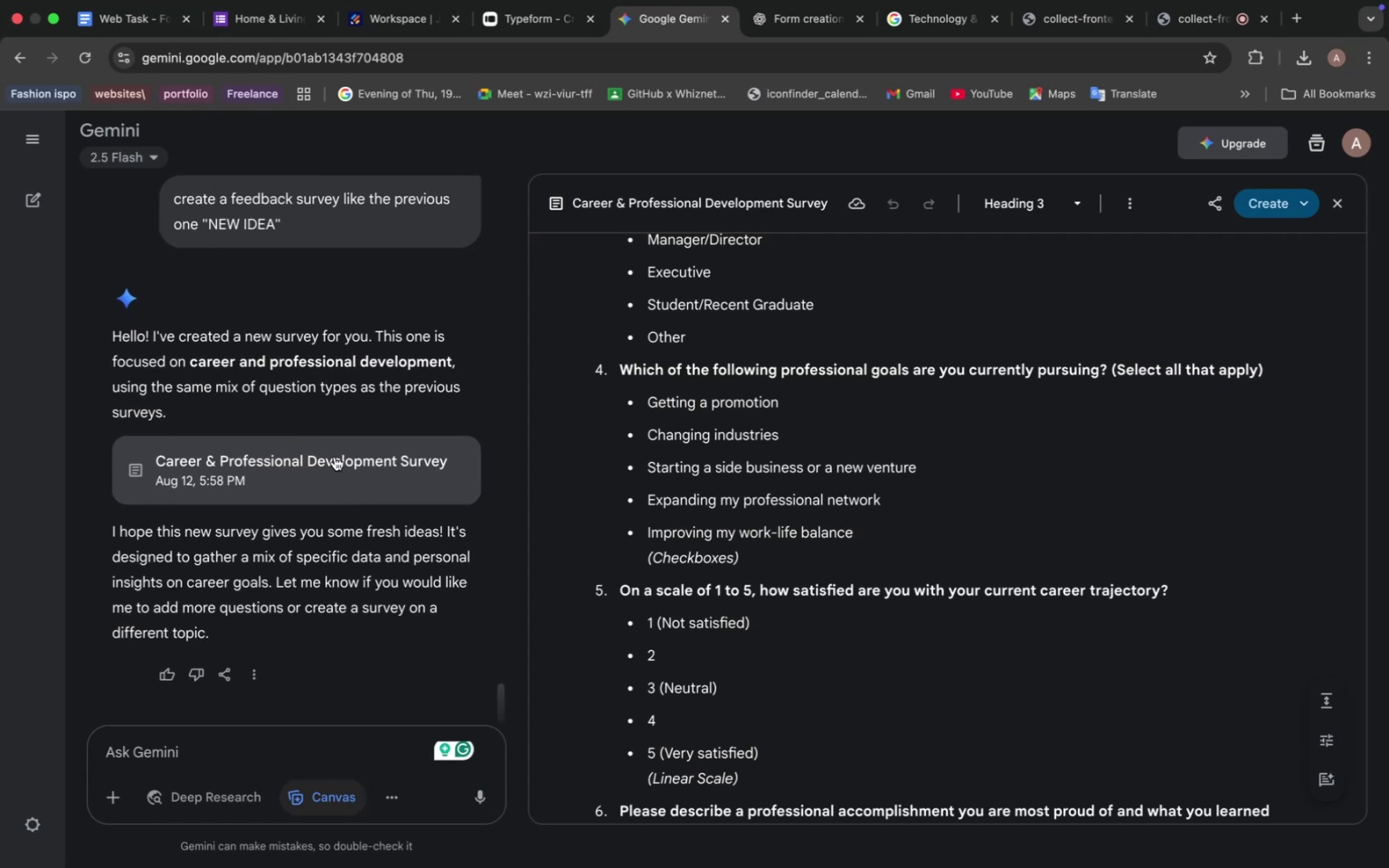 
left_click([335, 457])
 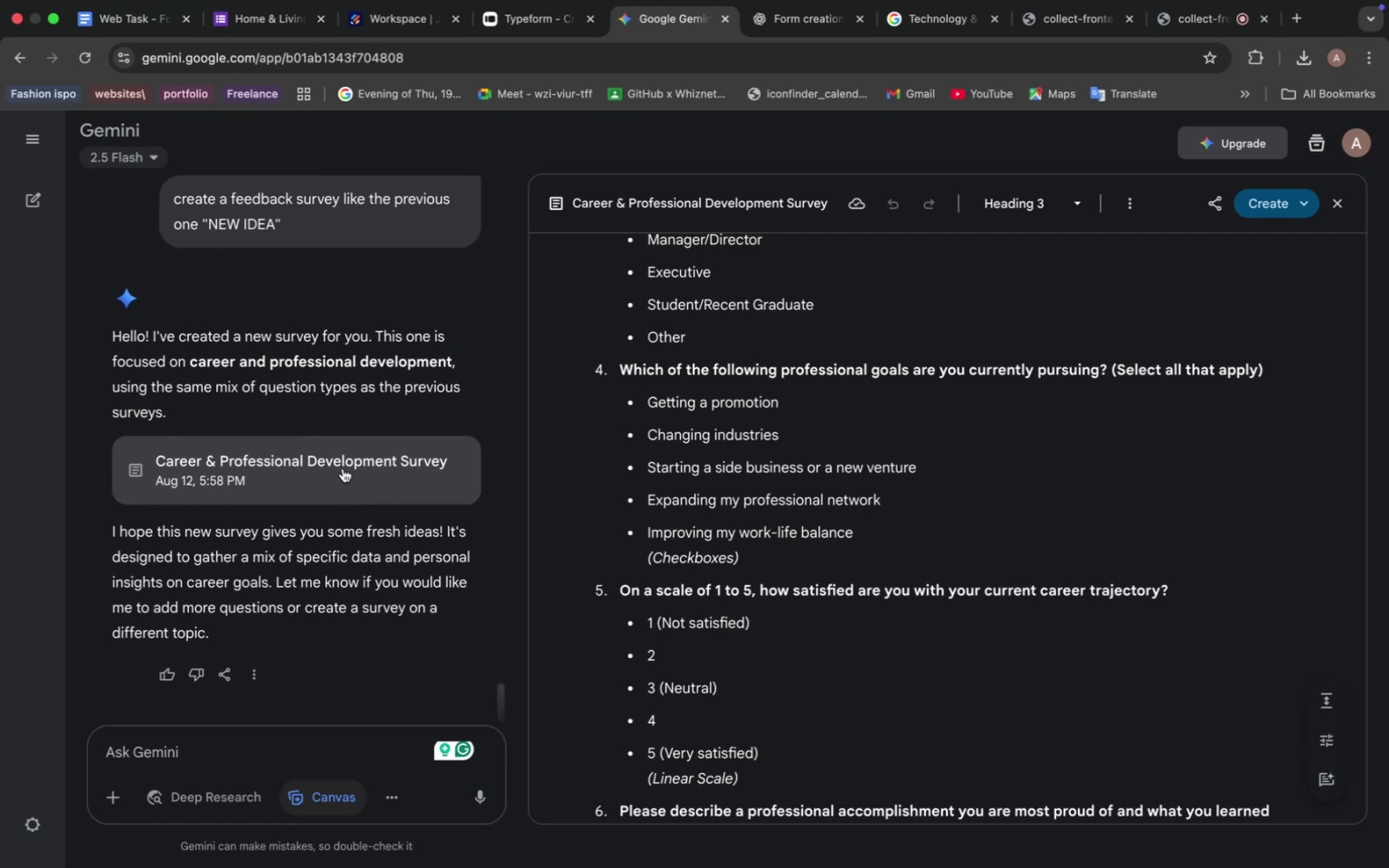 
left_click([346, 476])
 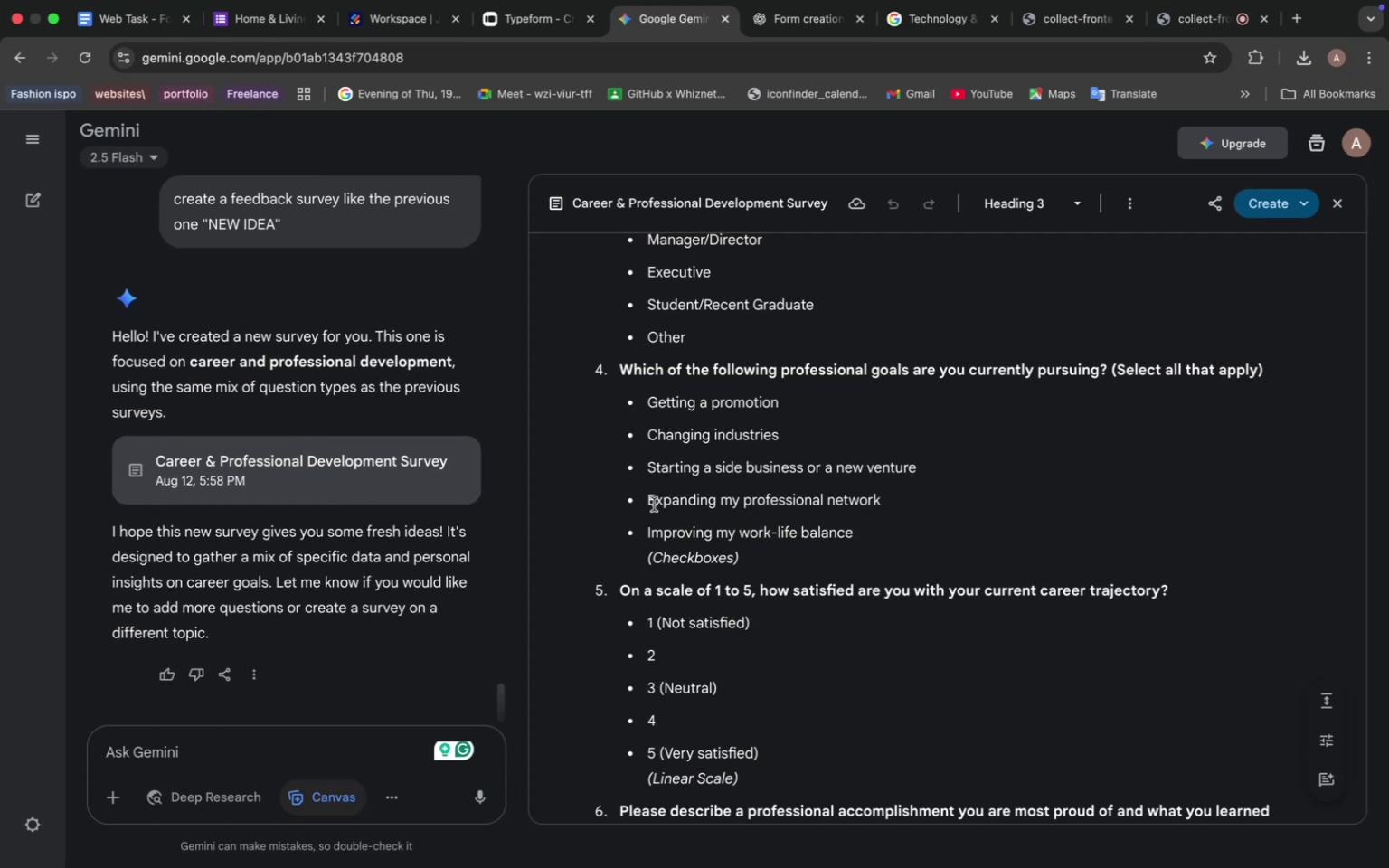 
scroll: coordinate [745, 508], scroll_direction: up, amount: 26.0
 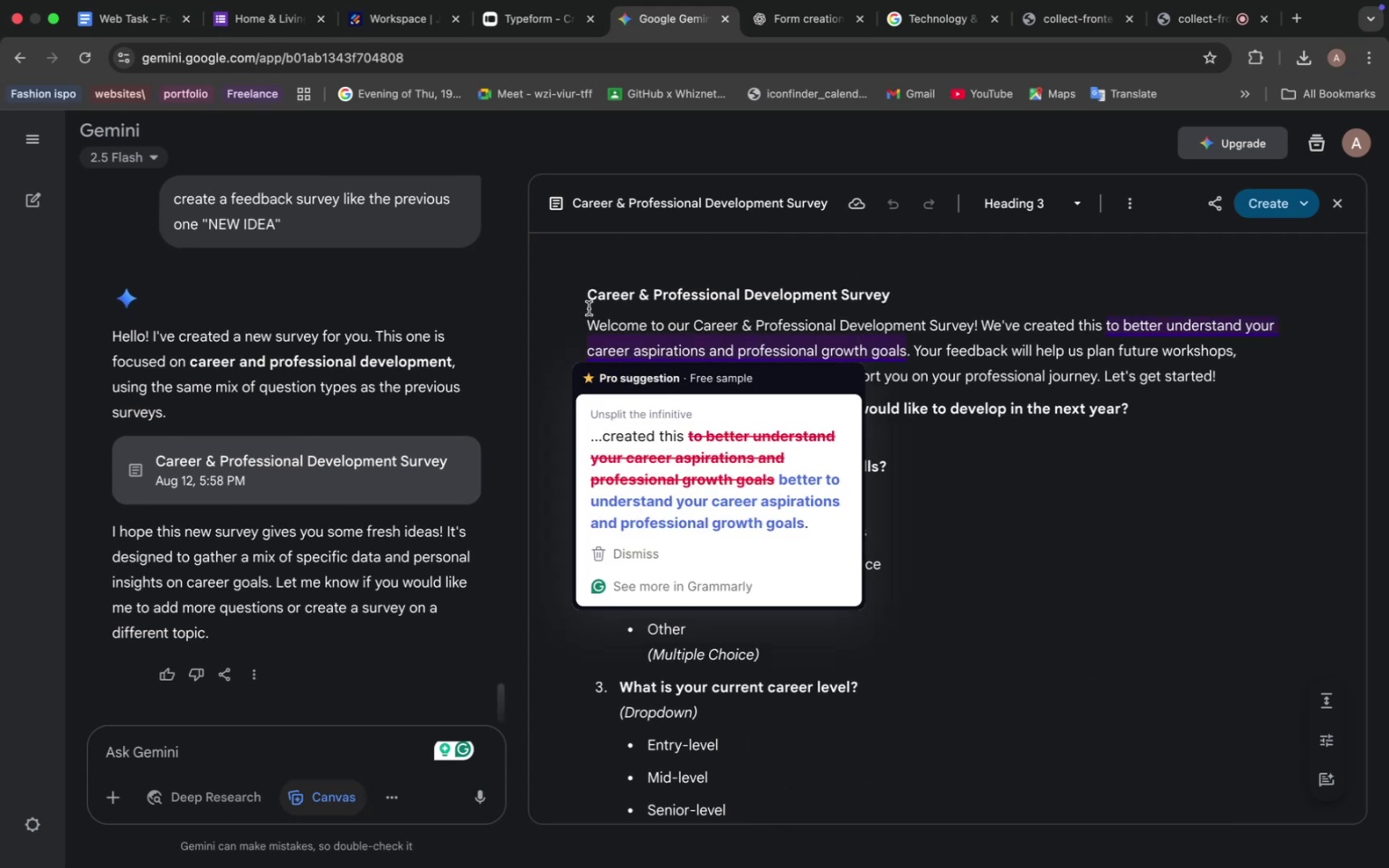 
left_click_drag(start_coordinate=[588, 294], to_coordinate=[954, 297])
 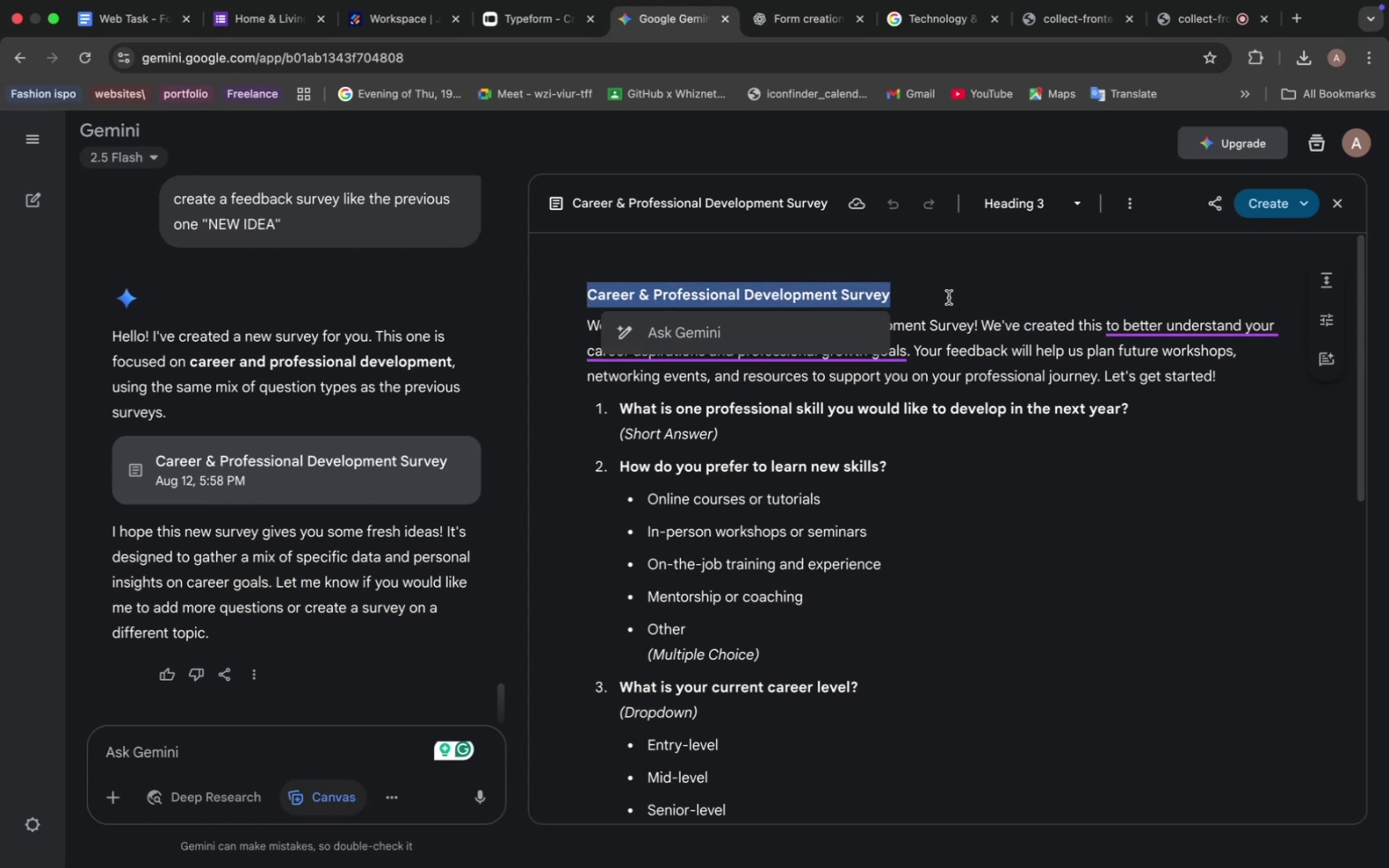 
key(Meta+C)
 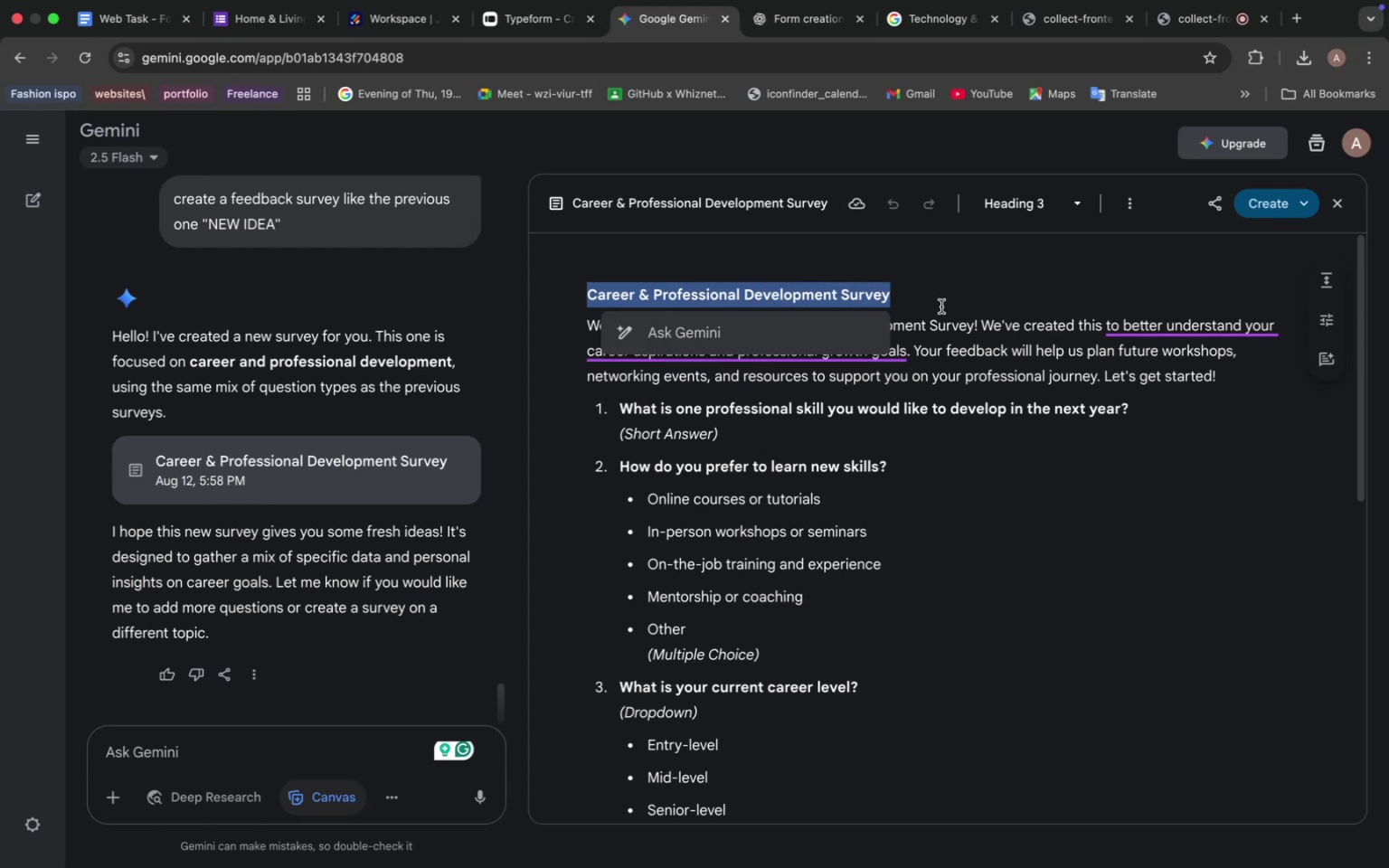 
mouse_move([879, 363])
 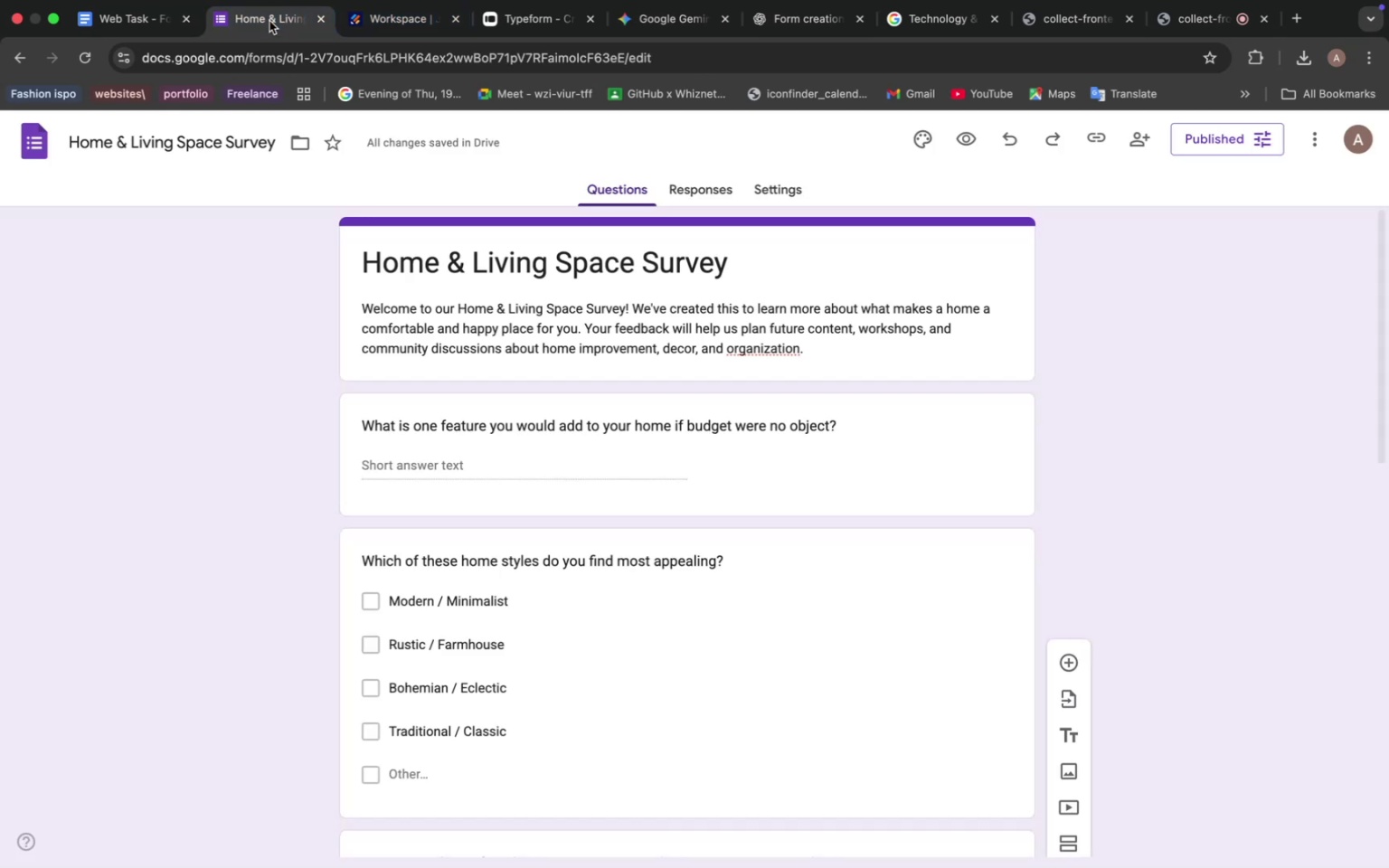 
wait(6.06)
 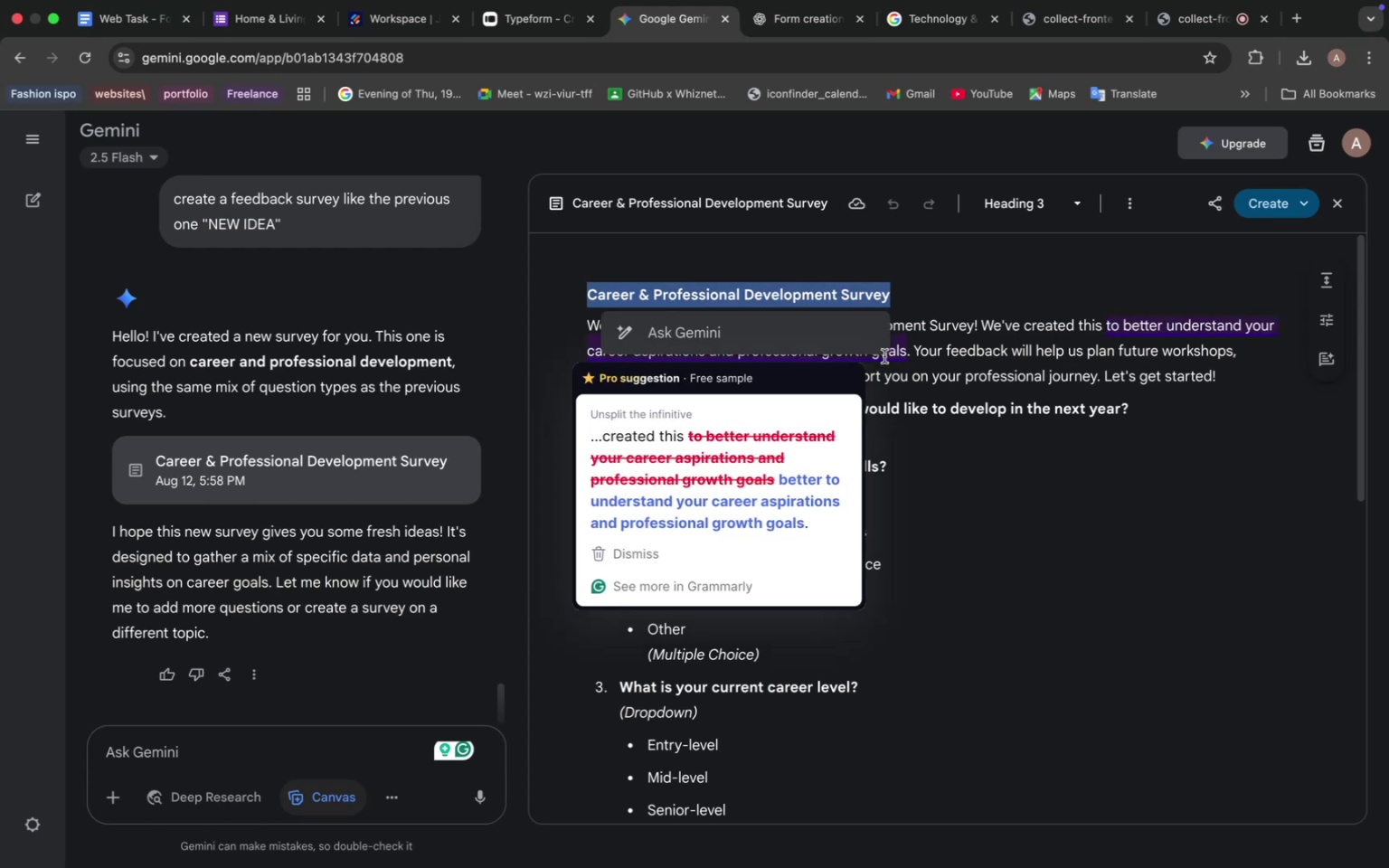 
left_click([38, 140])
 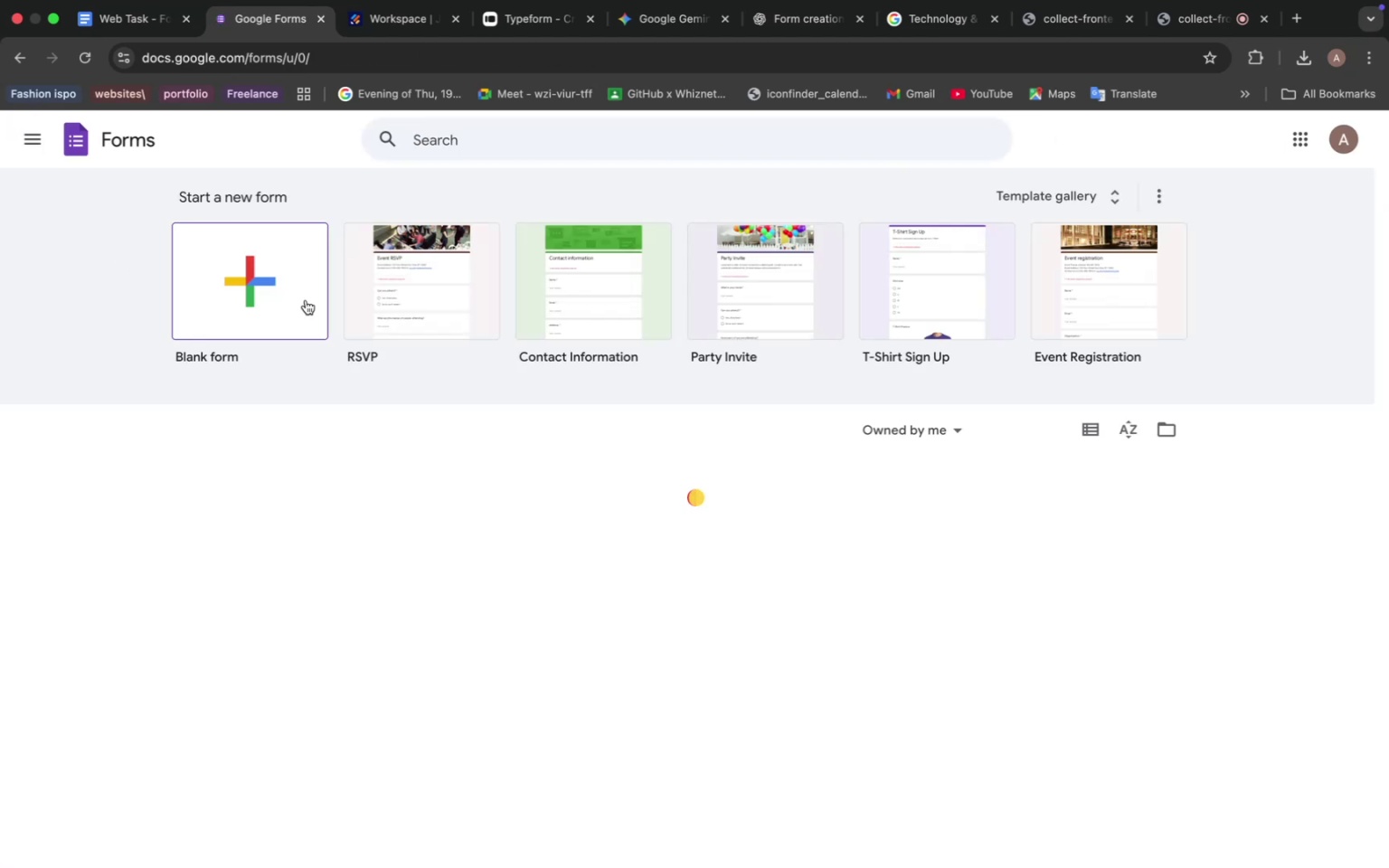 
left_click([262, 285])
 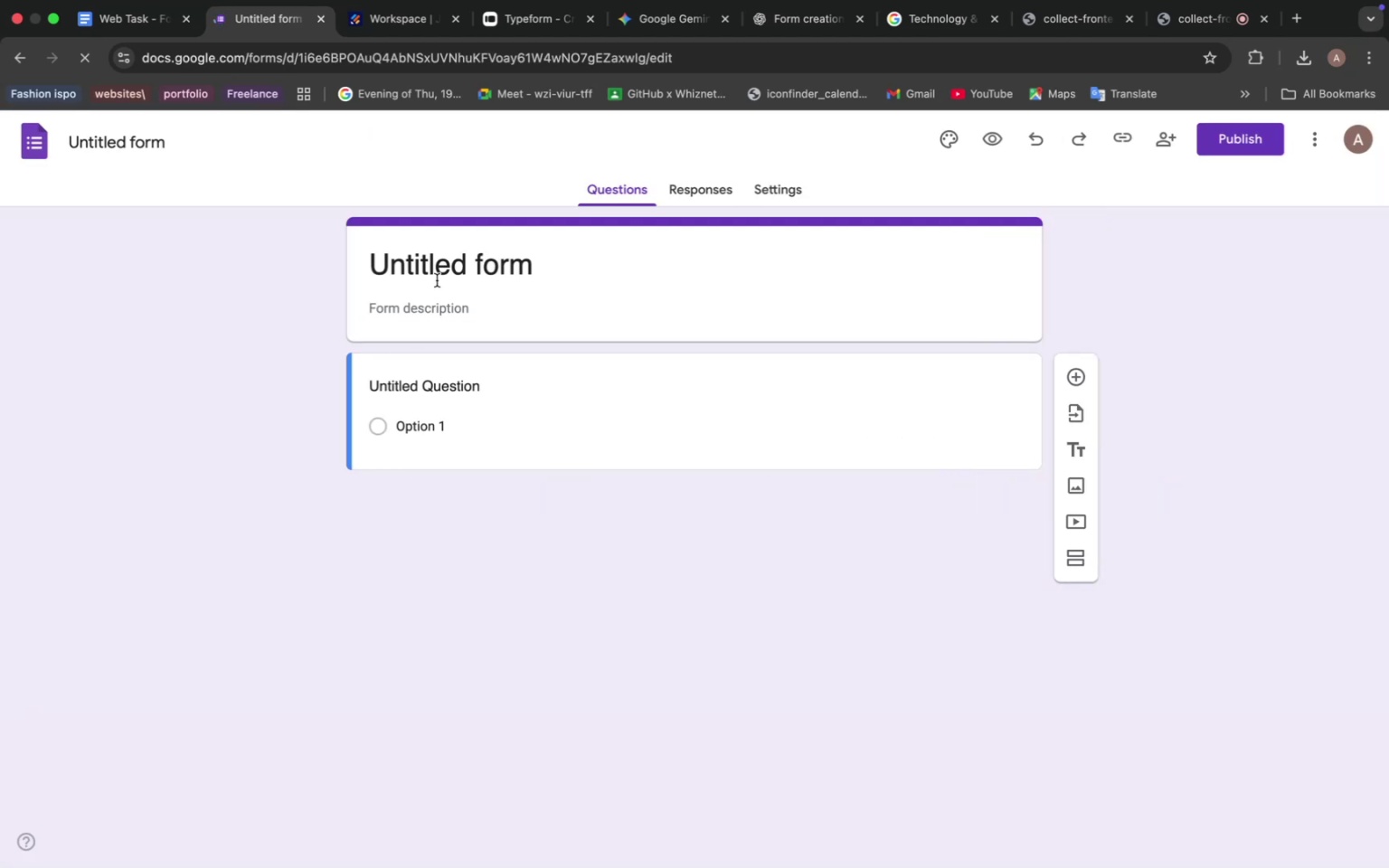 
double_click([430, 269])
 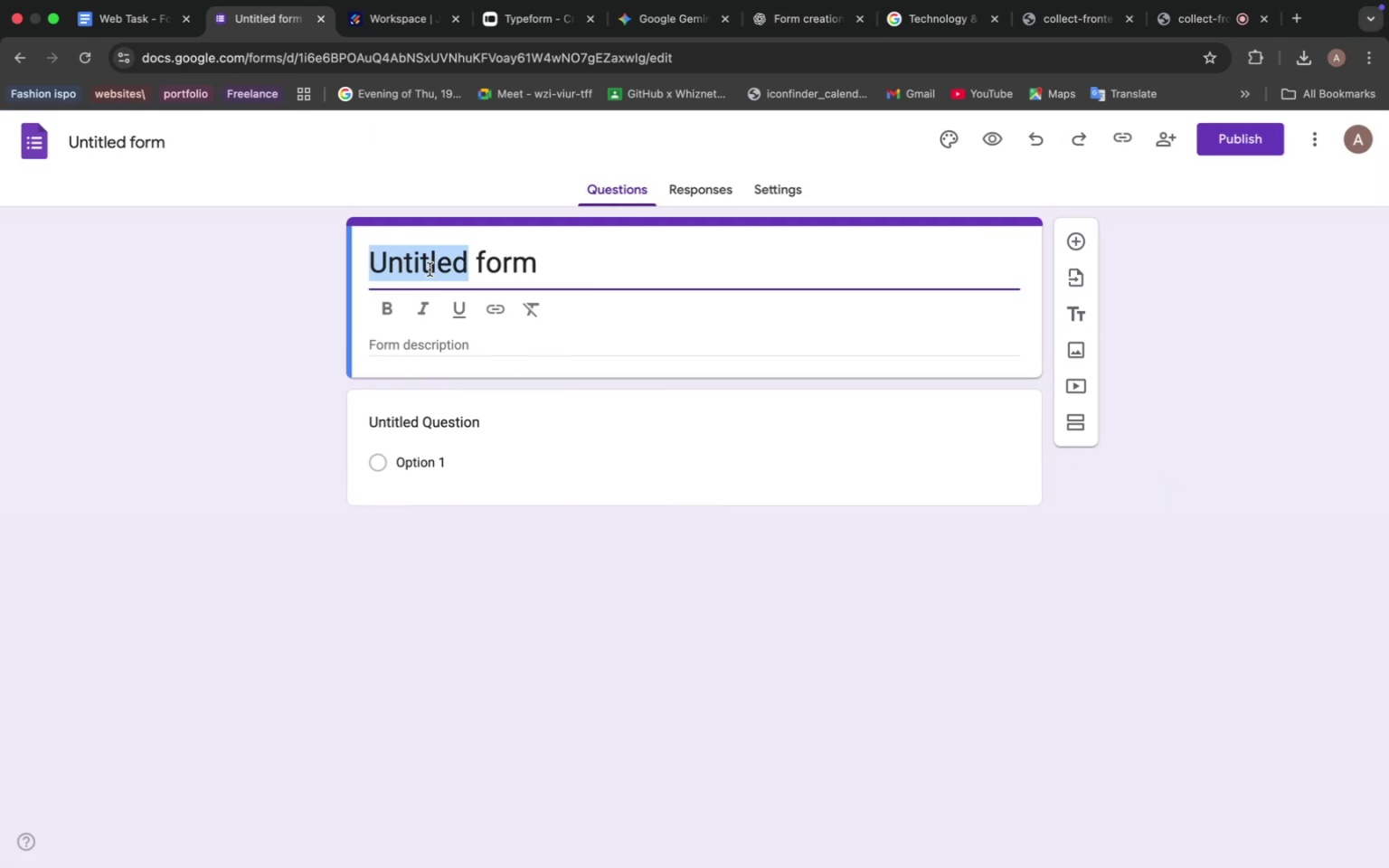 
triple_click([430, 269])
 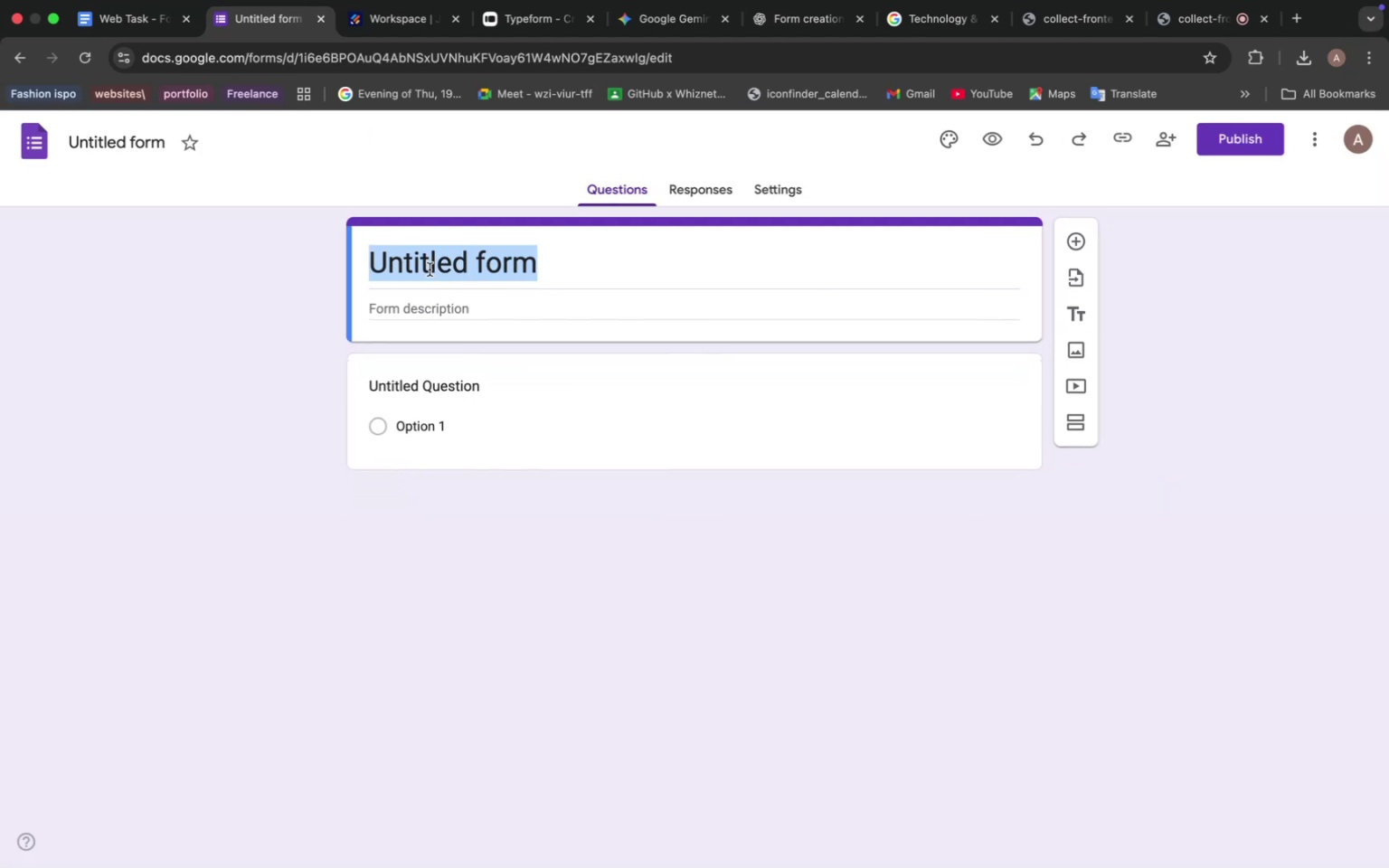 
key(Meta+V)
 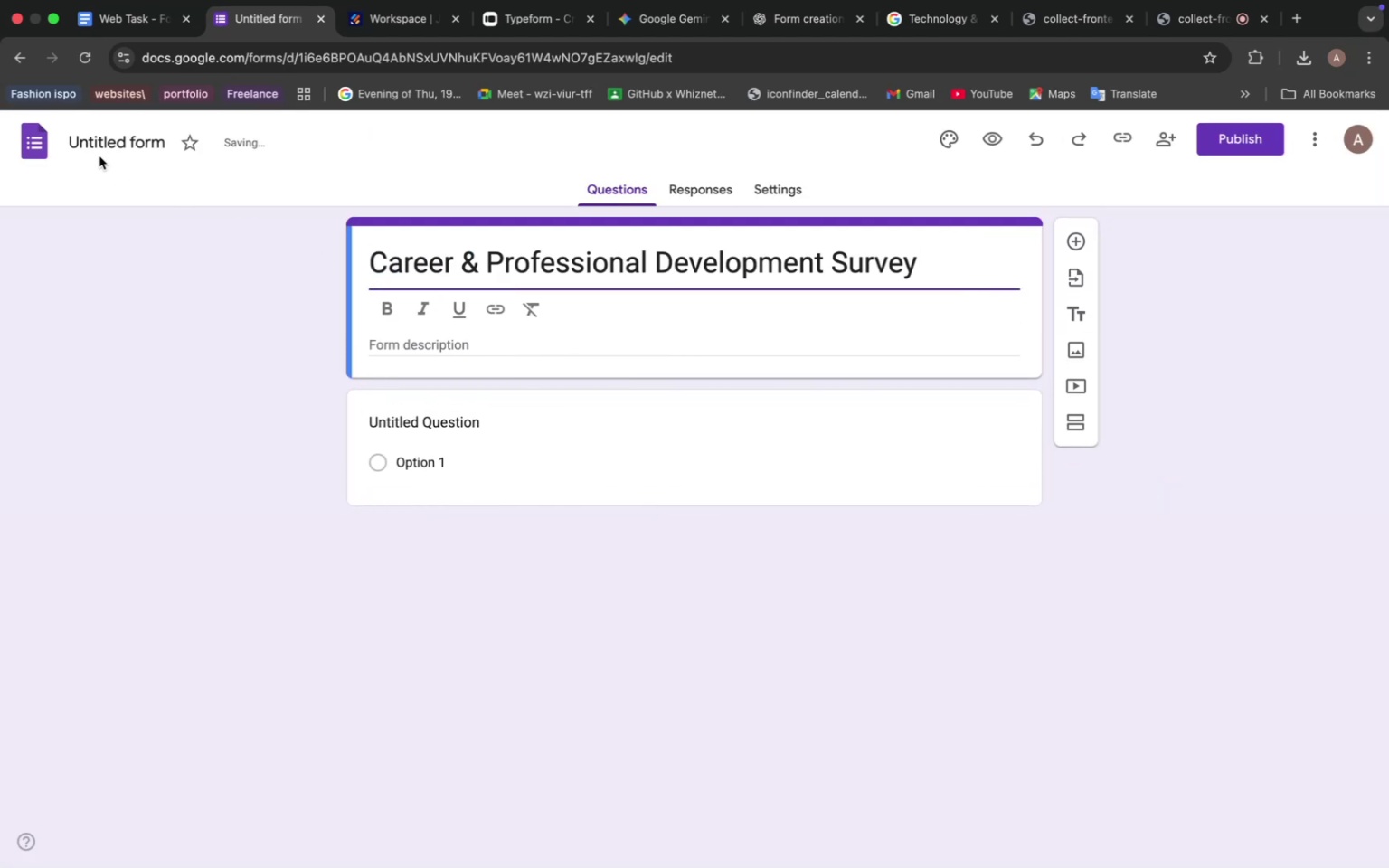 
left_click([106, 137])
 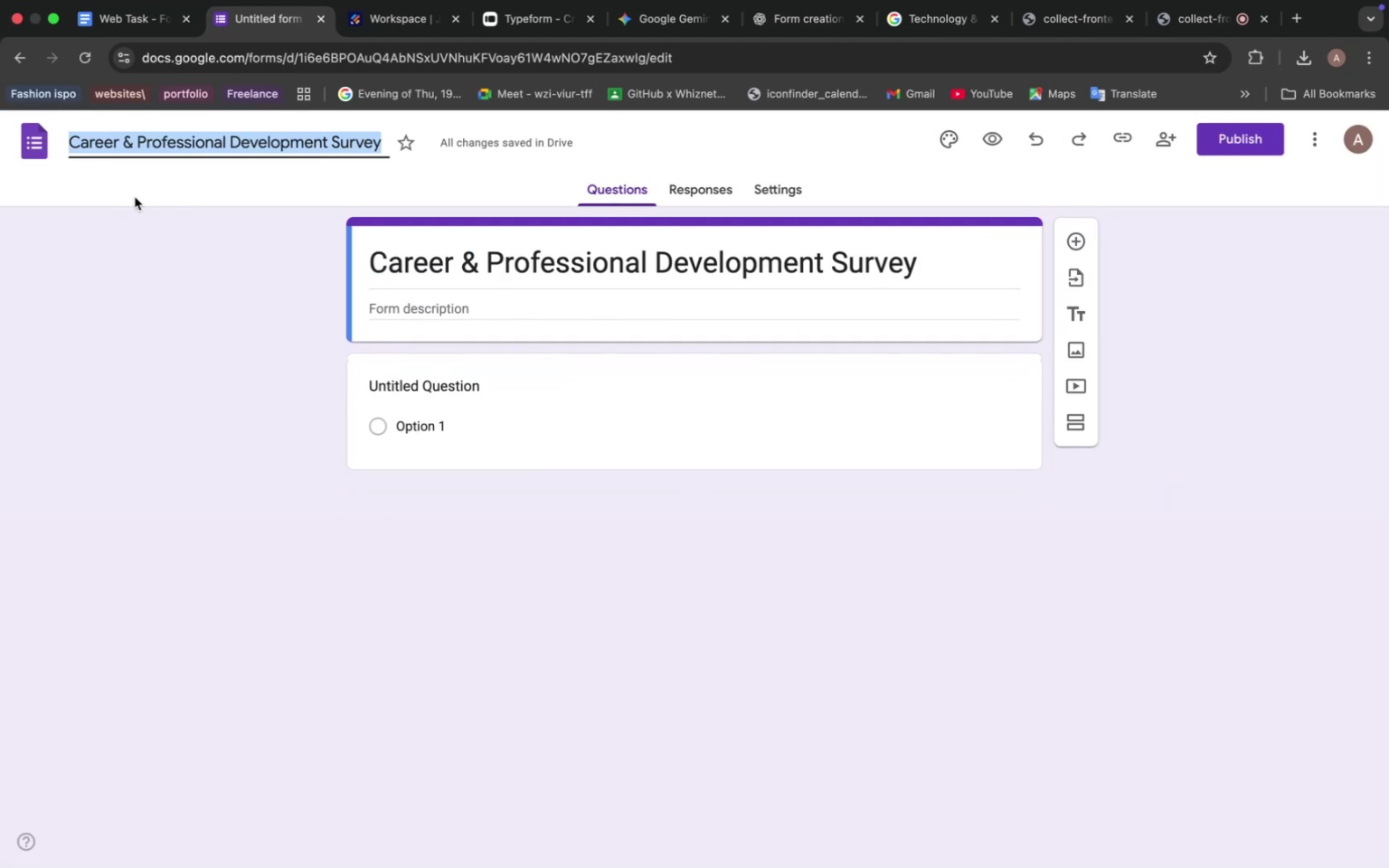 
left_click([136, 199])
 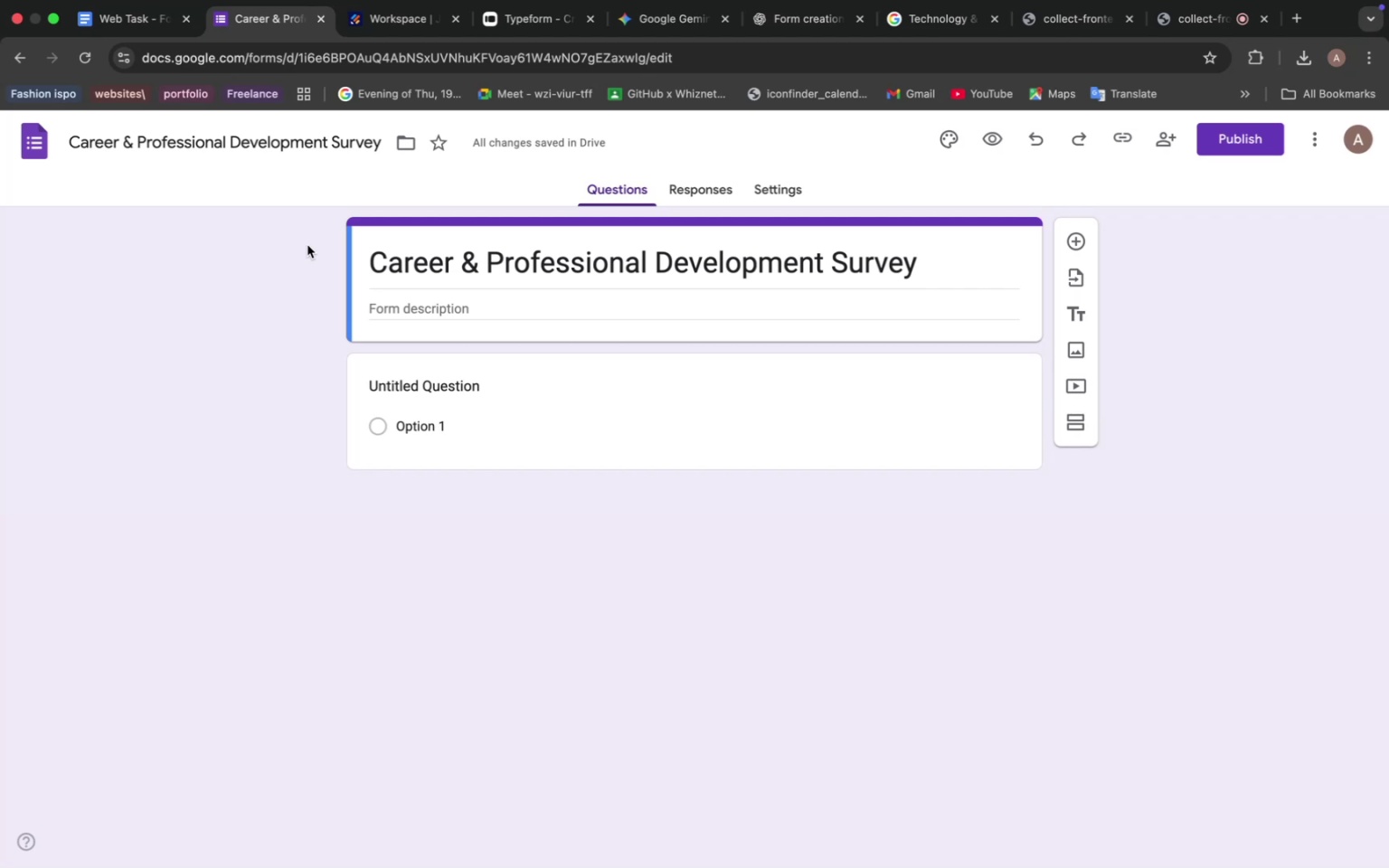 
wait(30.68)
 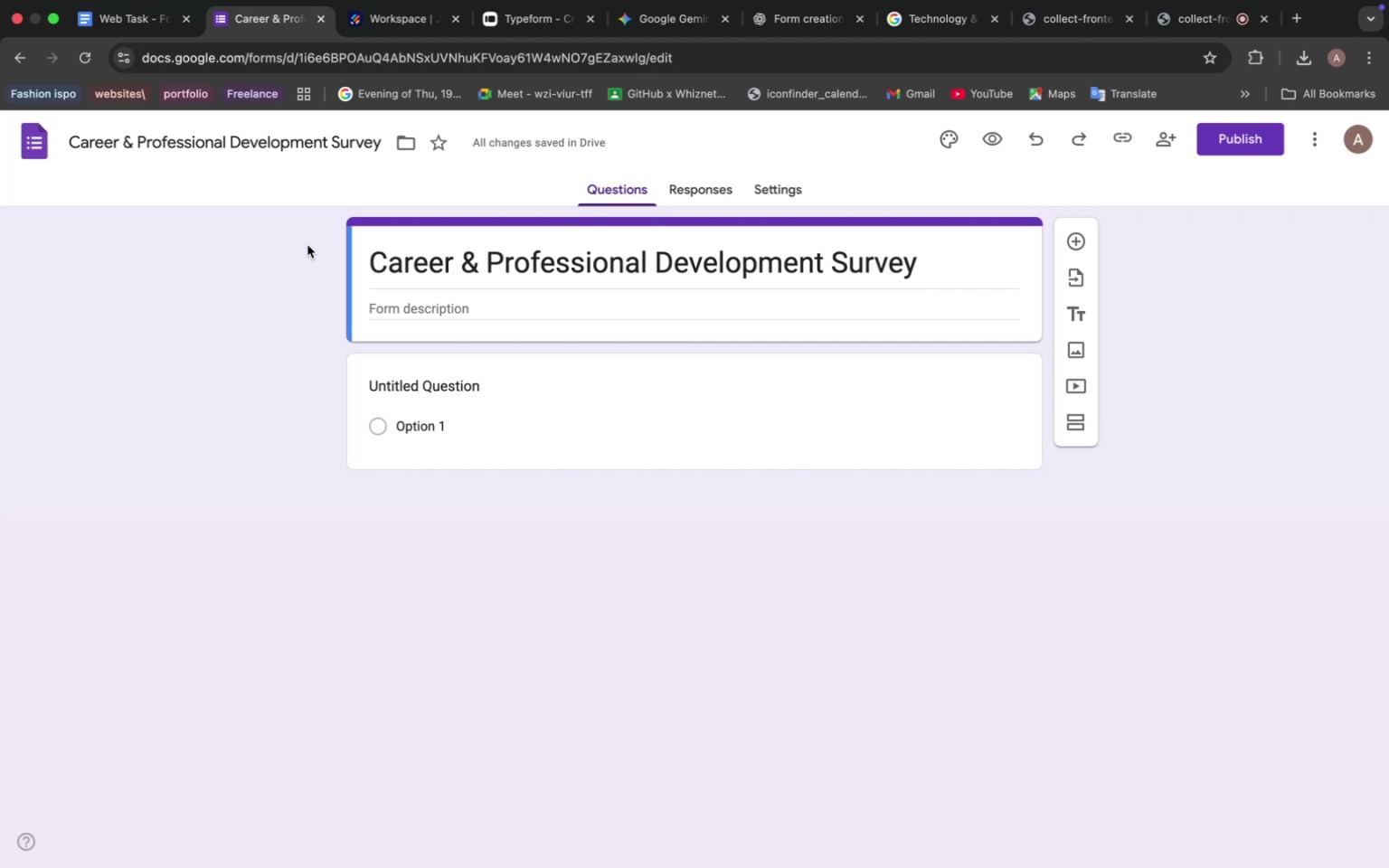 
left_click([656, 19])
 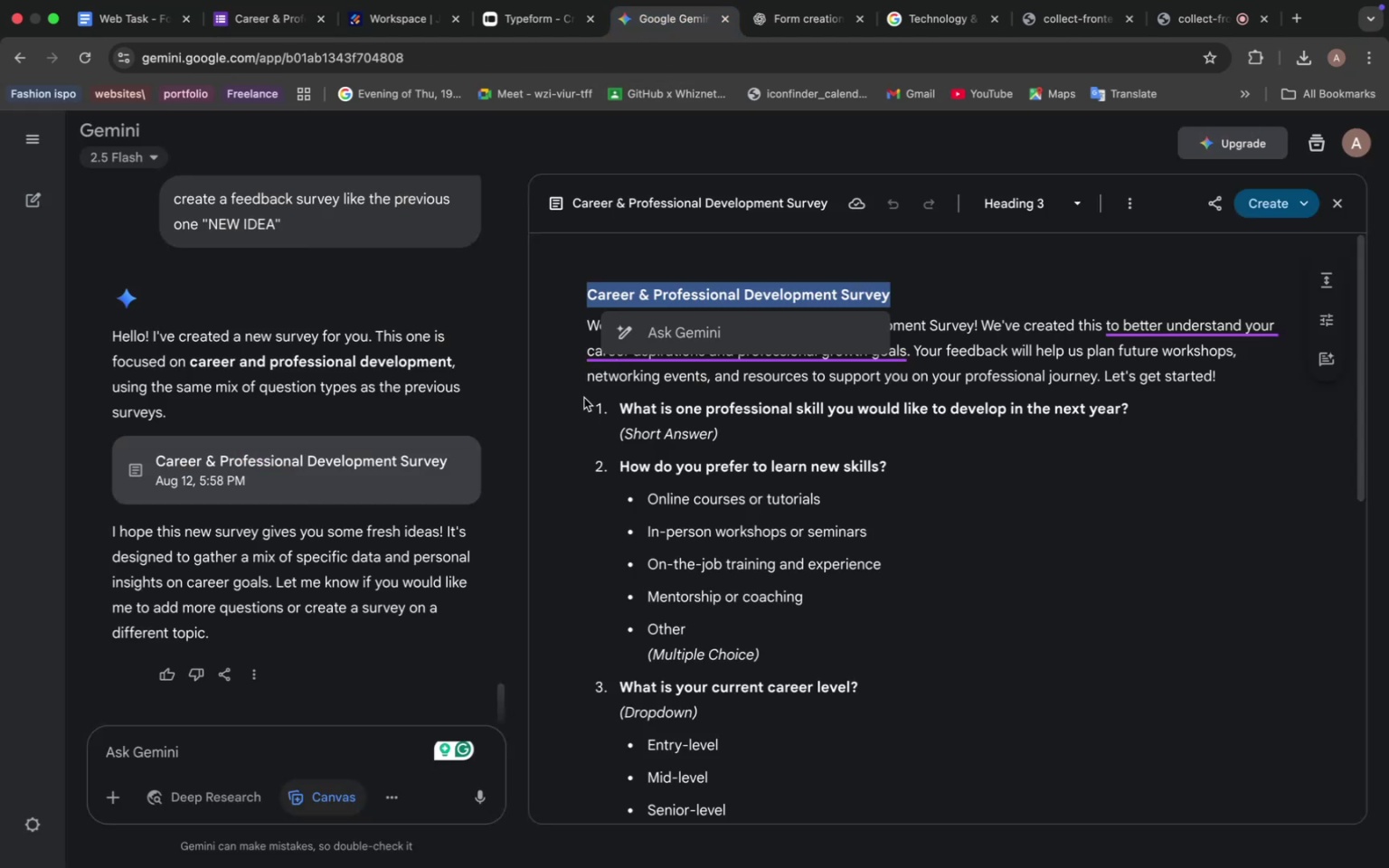 
left_click([599, 360])
 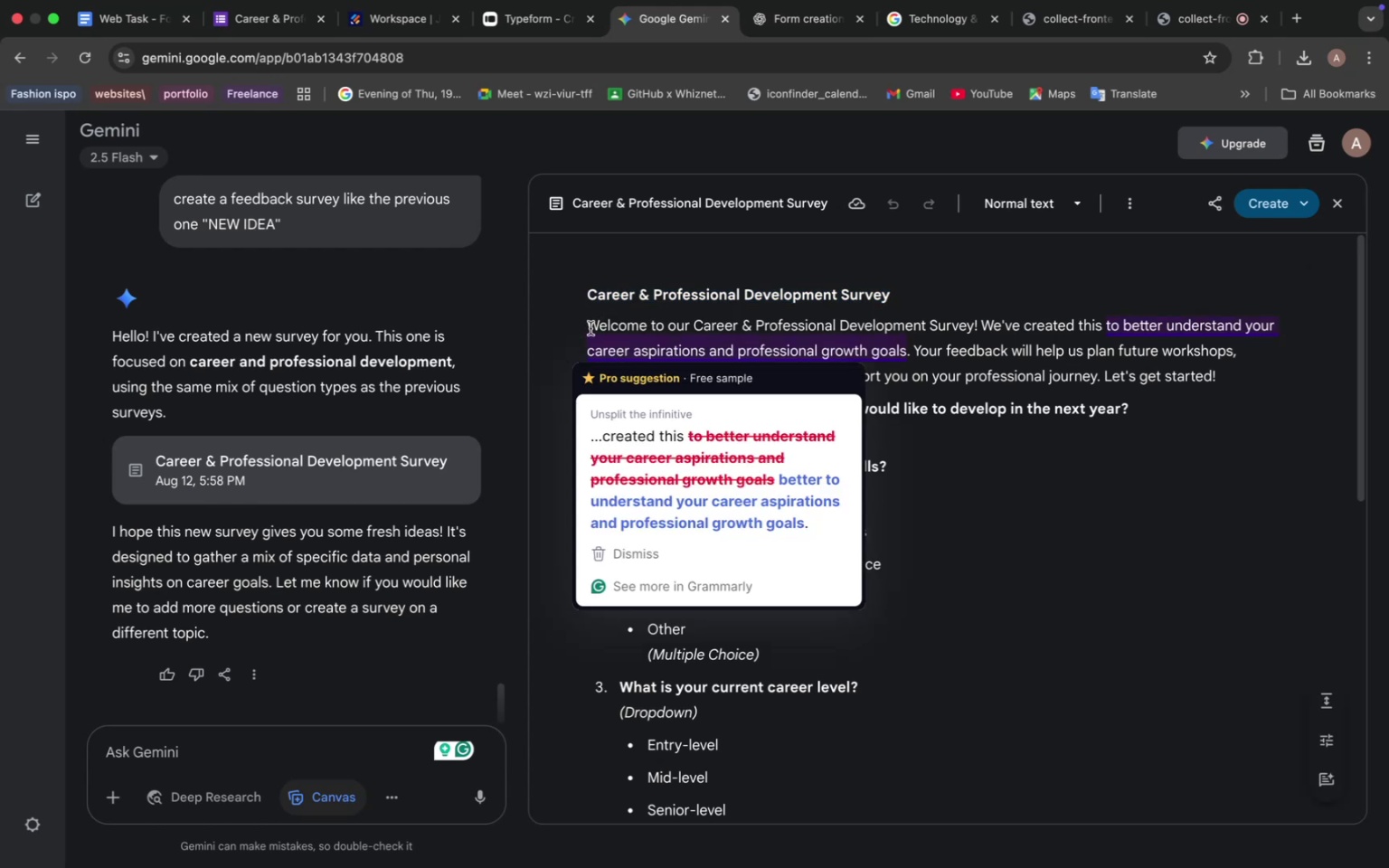 
left_click_drag(start_coordinate=[590, 326], to_coordinate=[1230, 374])
 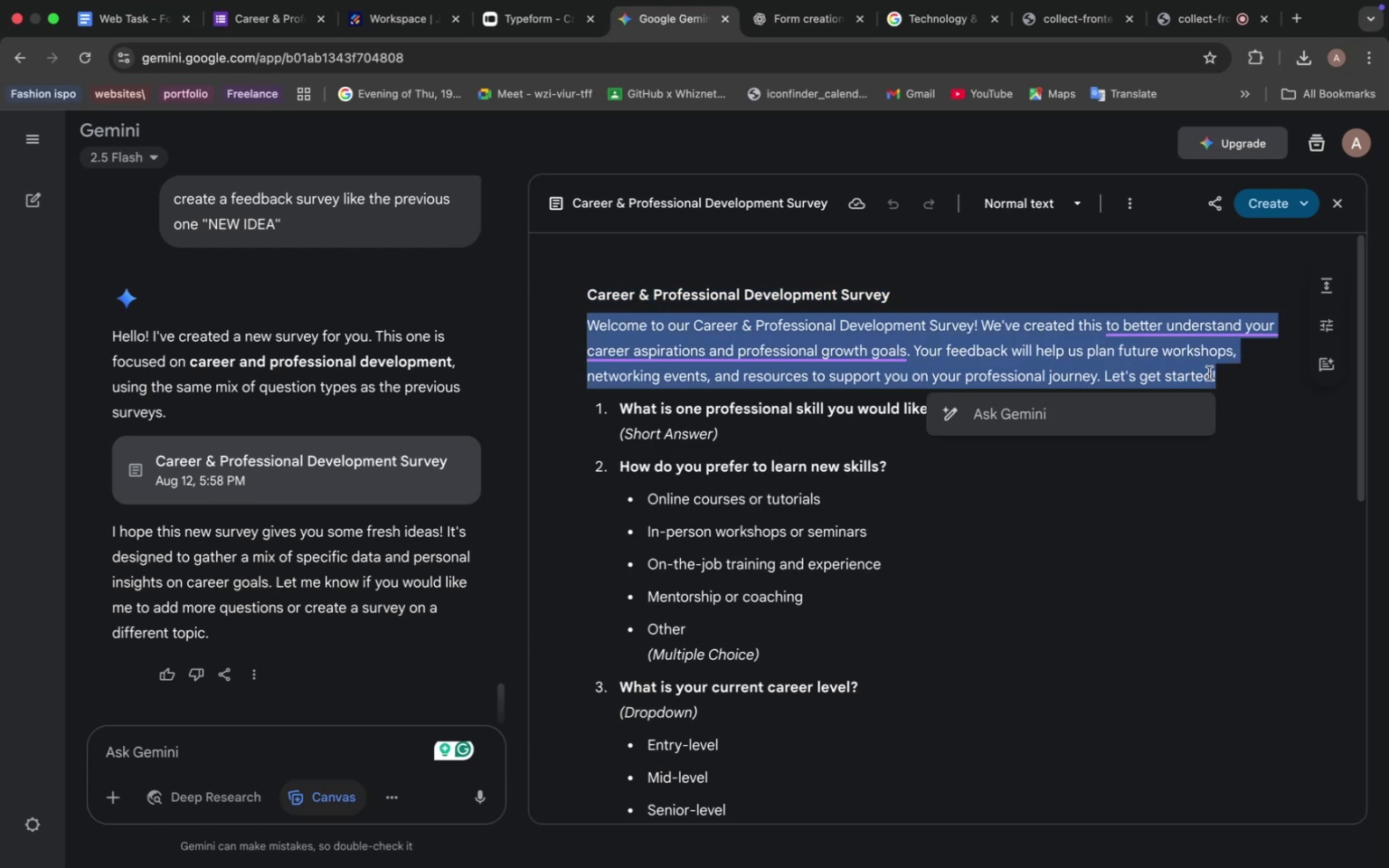 
key(Meta+C)
 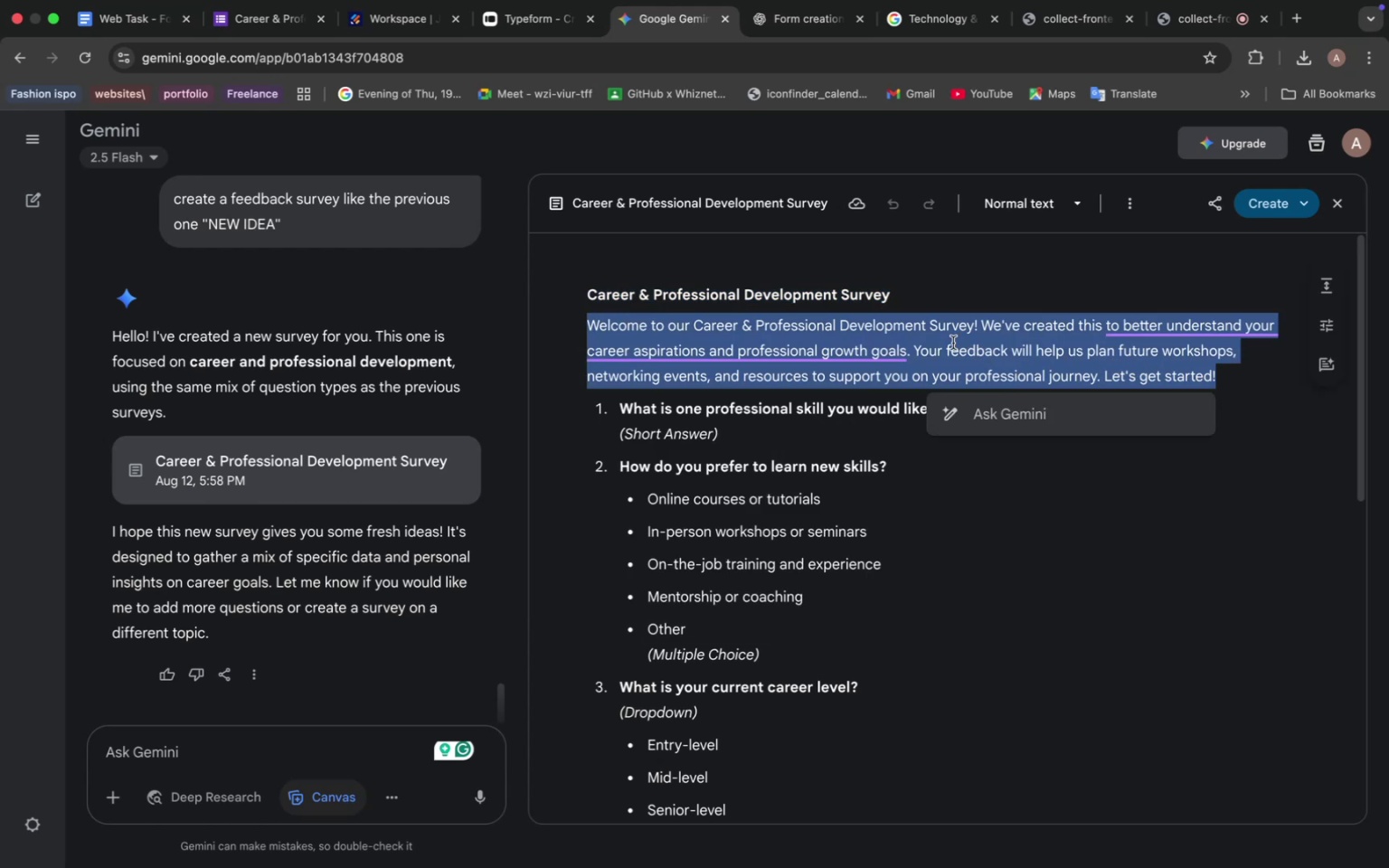 
wait(10.41)
 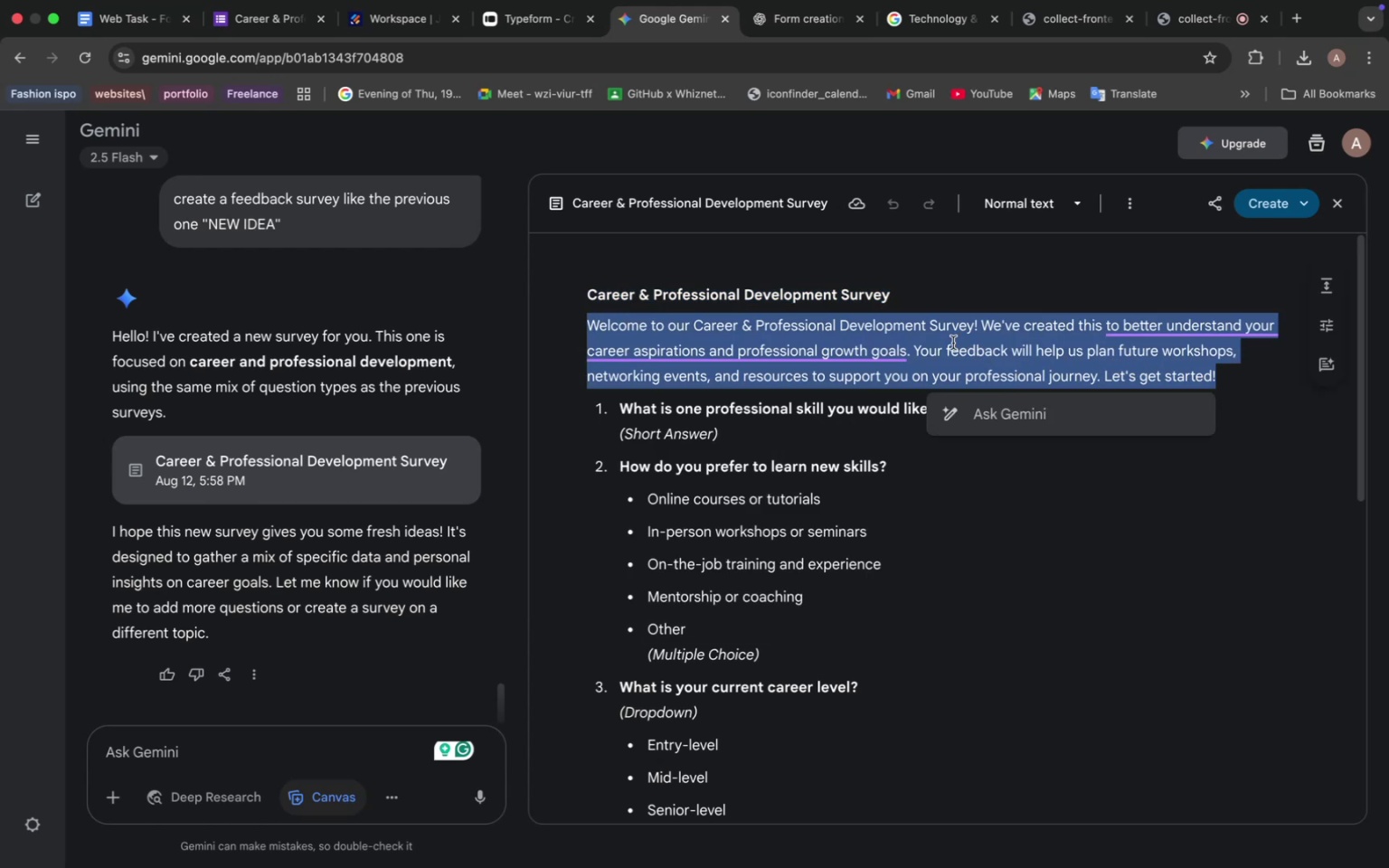 
left_click([267, 22])
 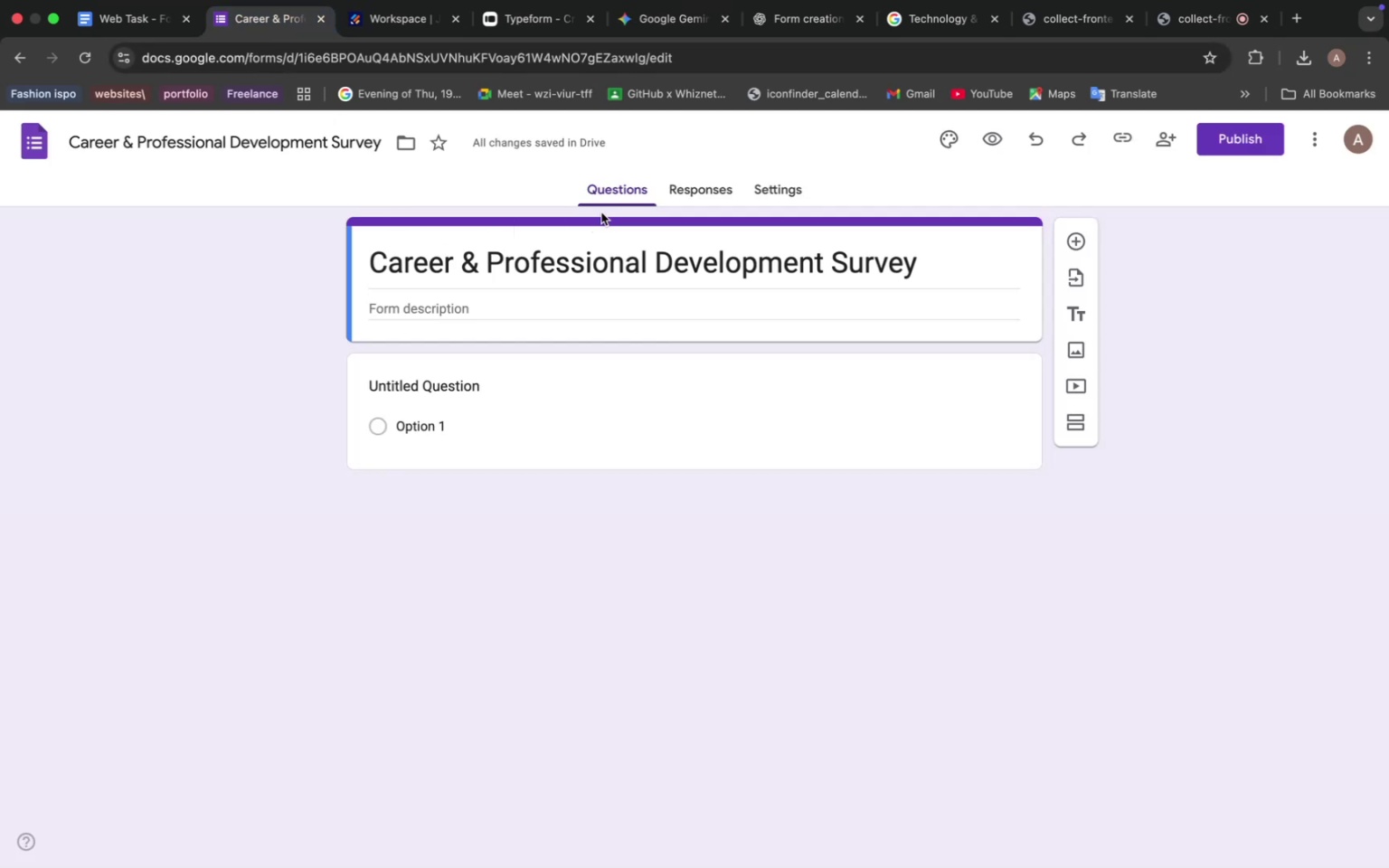 
left_click([425, 307])
 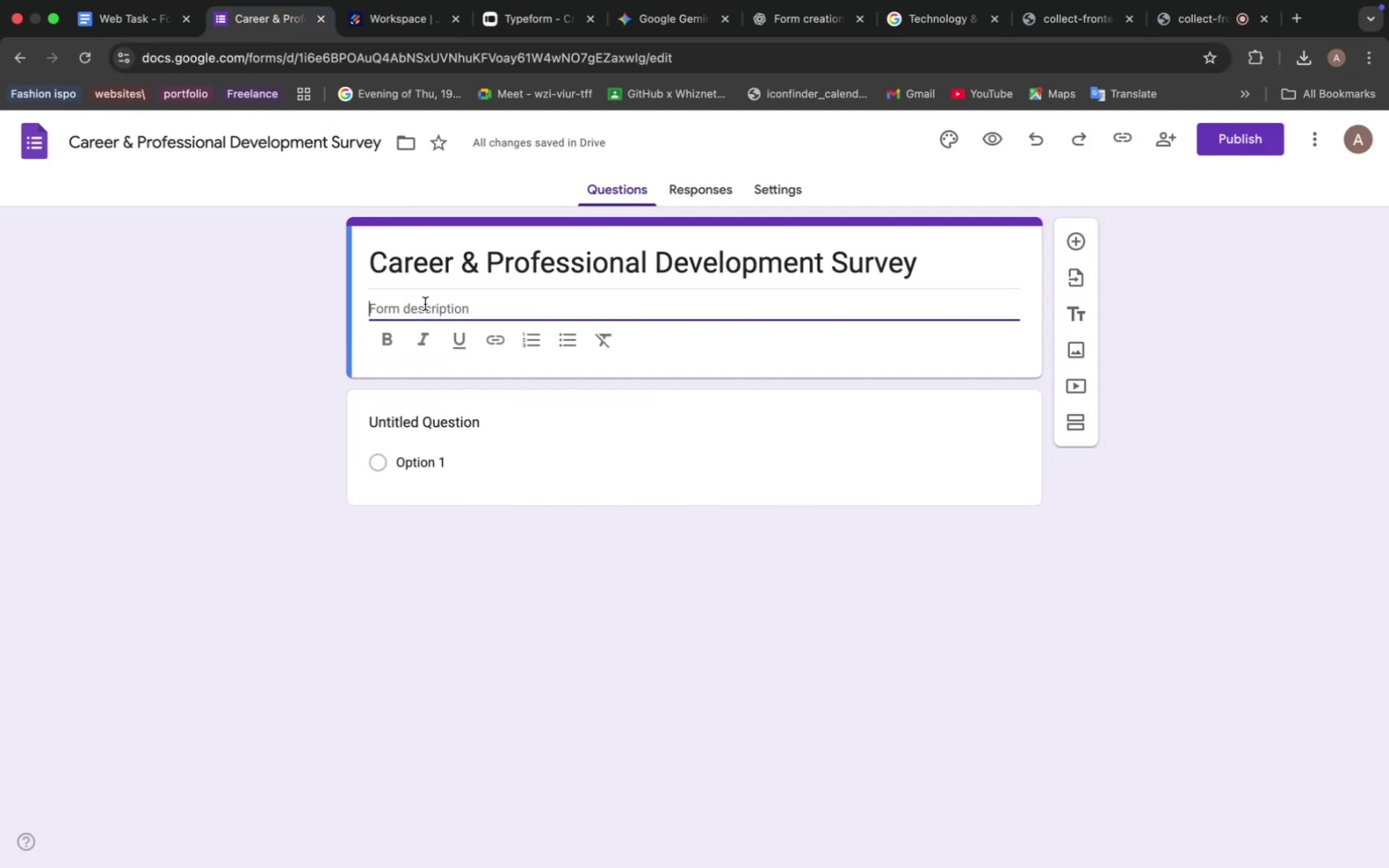 
key(Meta+V)
 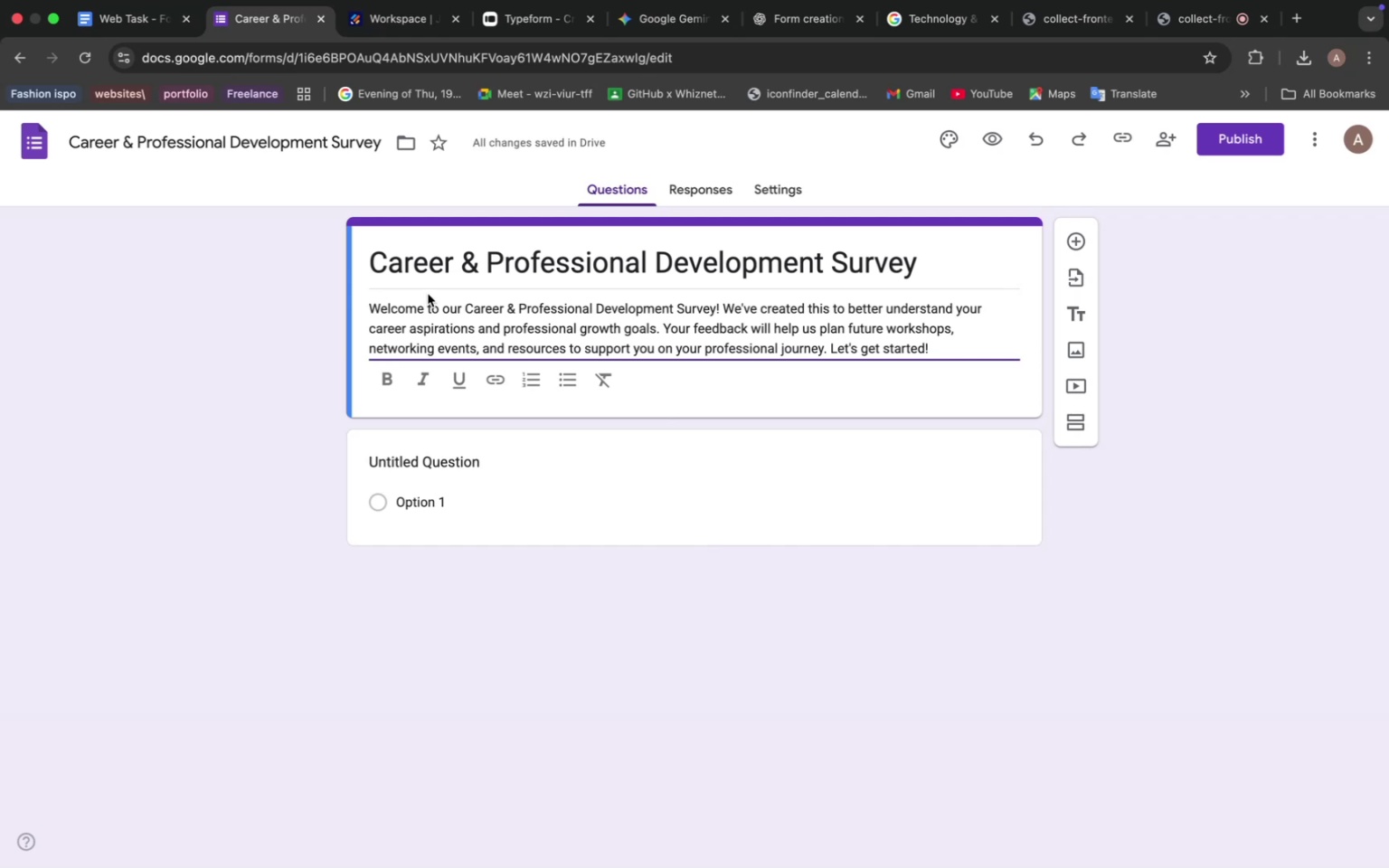 
wait(13.91)
 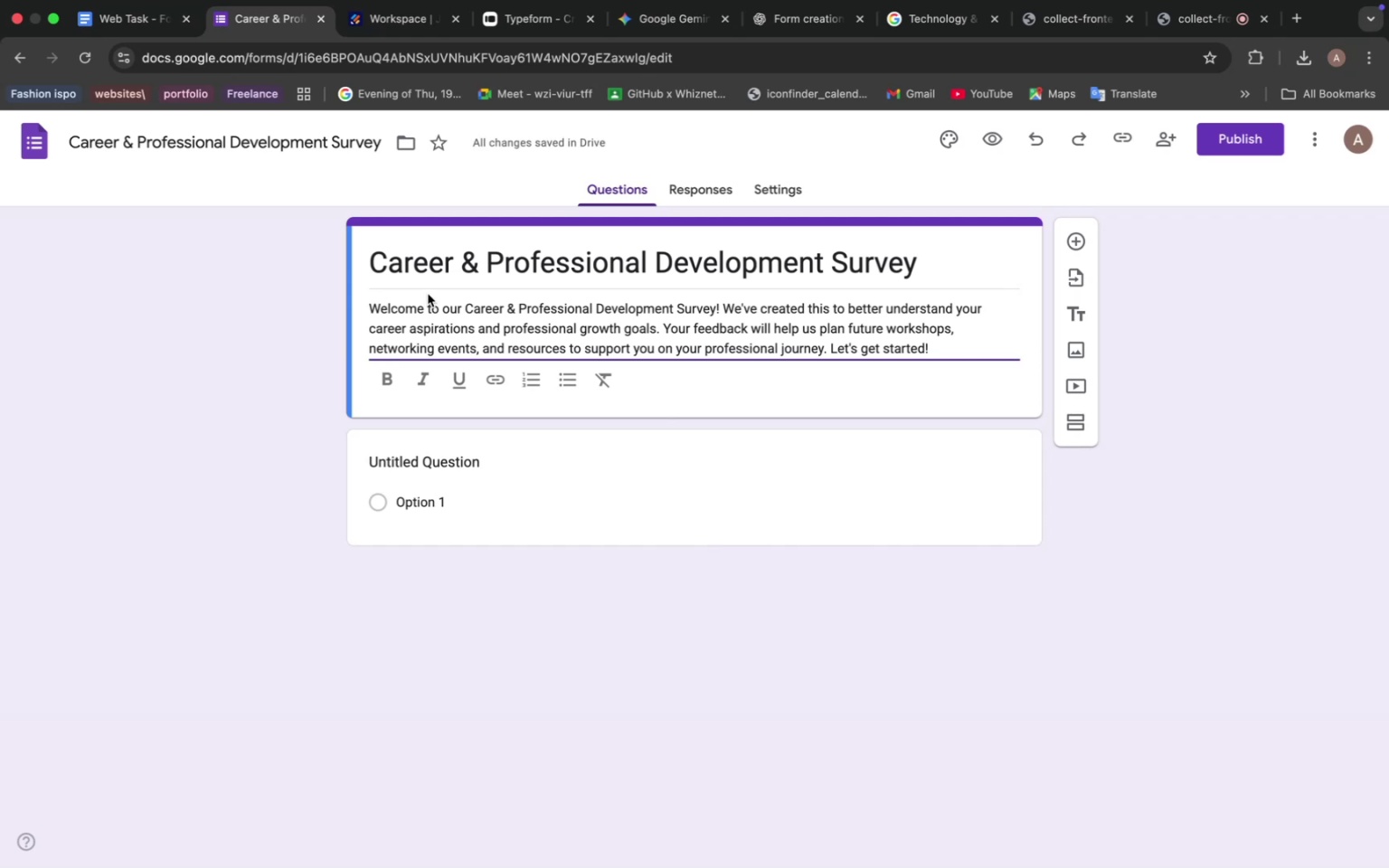 
left_click([671, 28])
 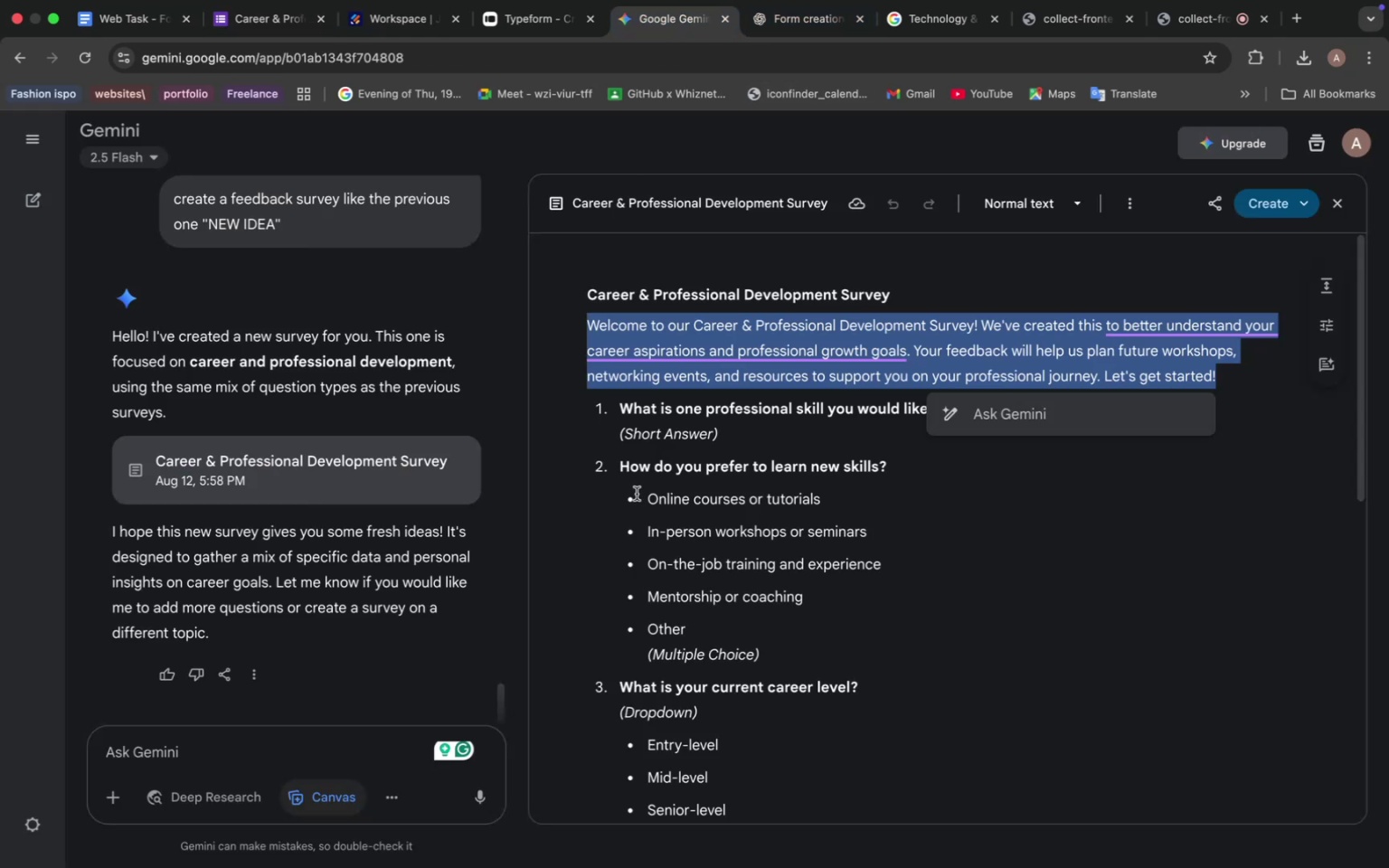 
left_click_drag(start_coordinate=[623, 472], to_coordinate=[957, 473])
 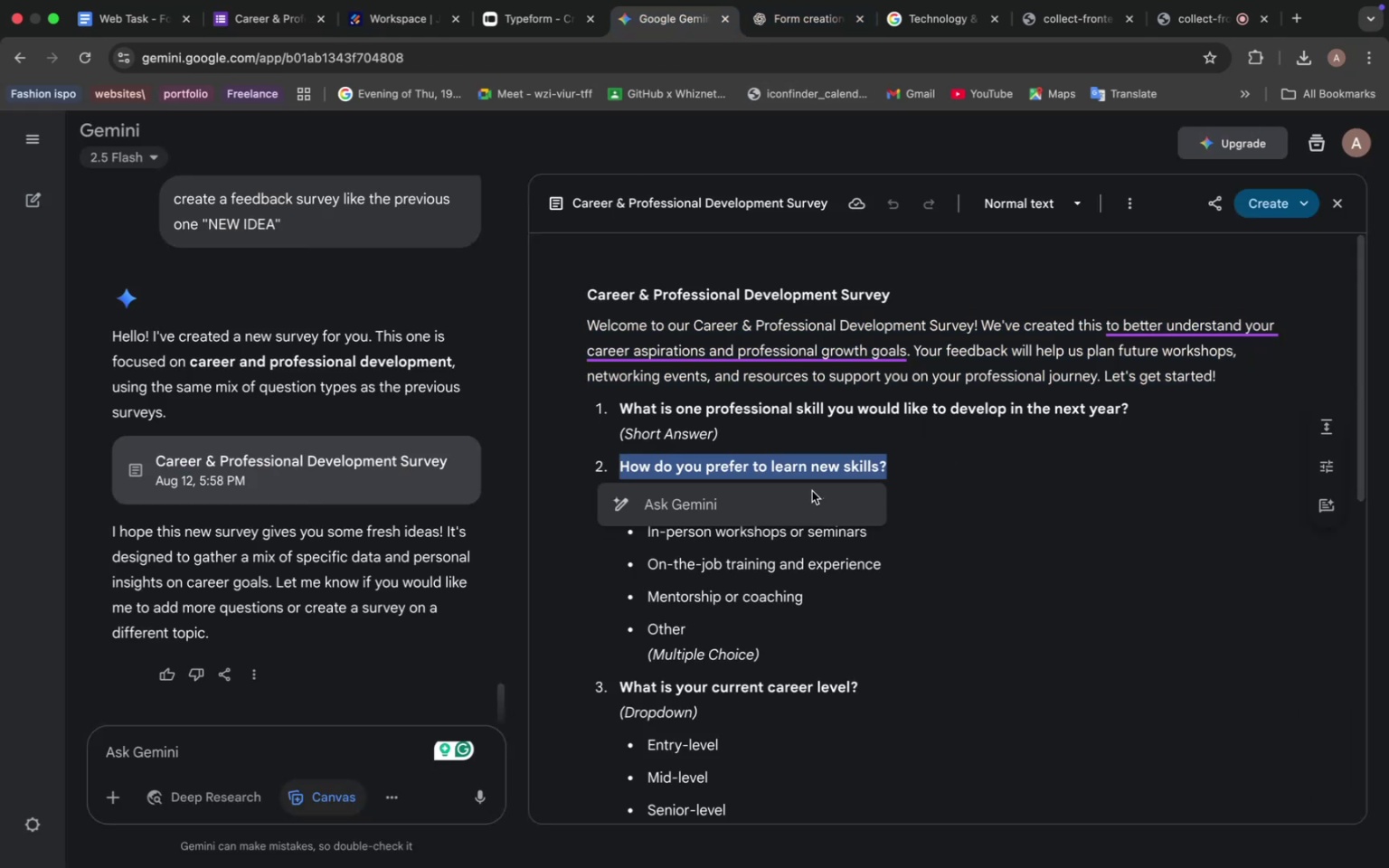 
key(Meta+C)
 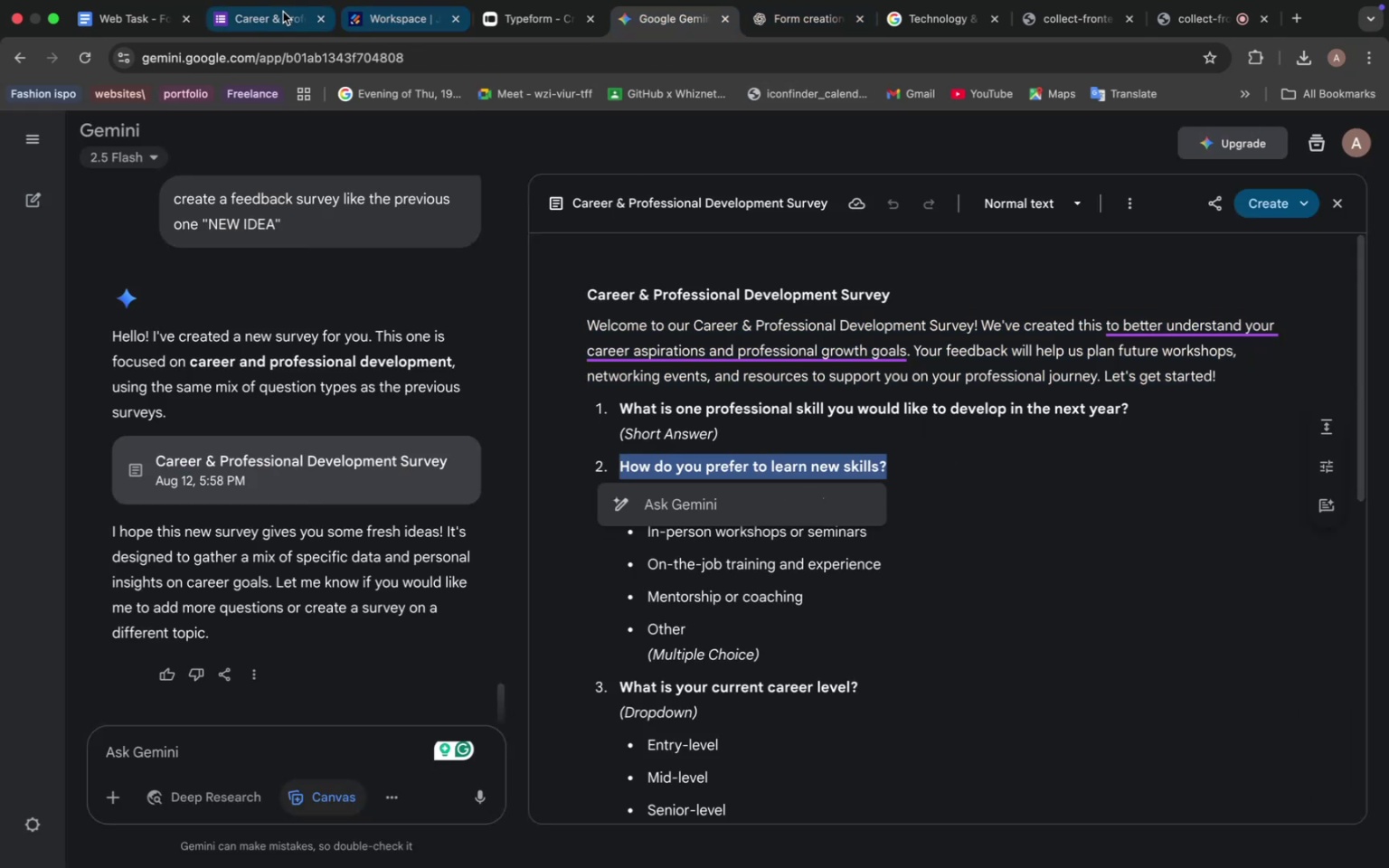 
left_click([269, 14])
 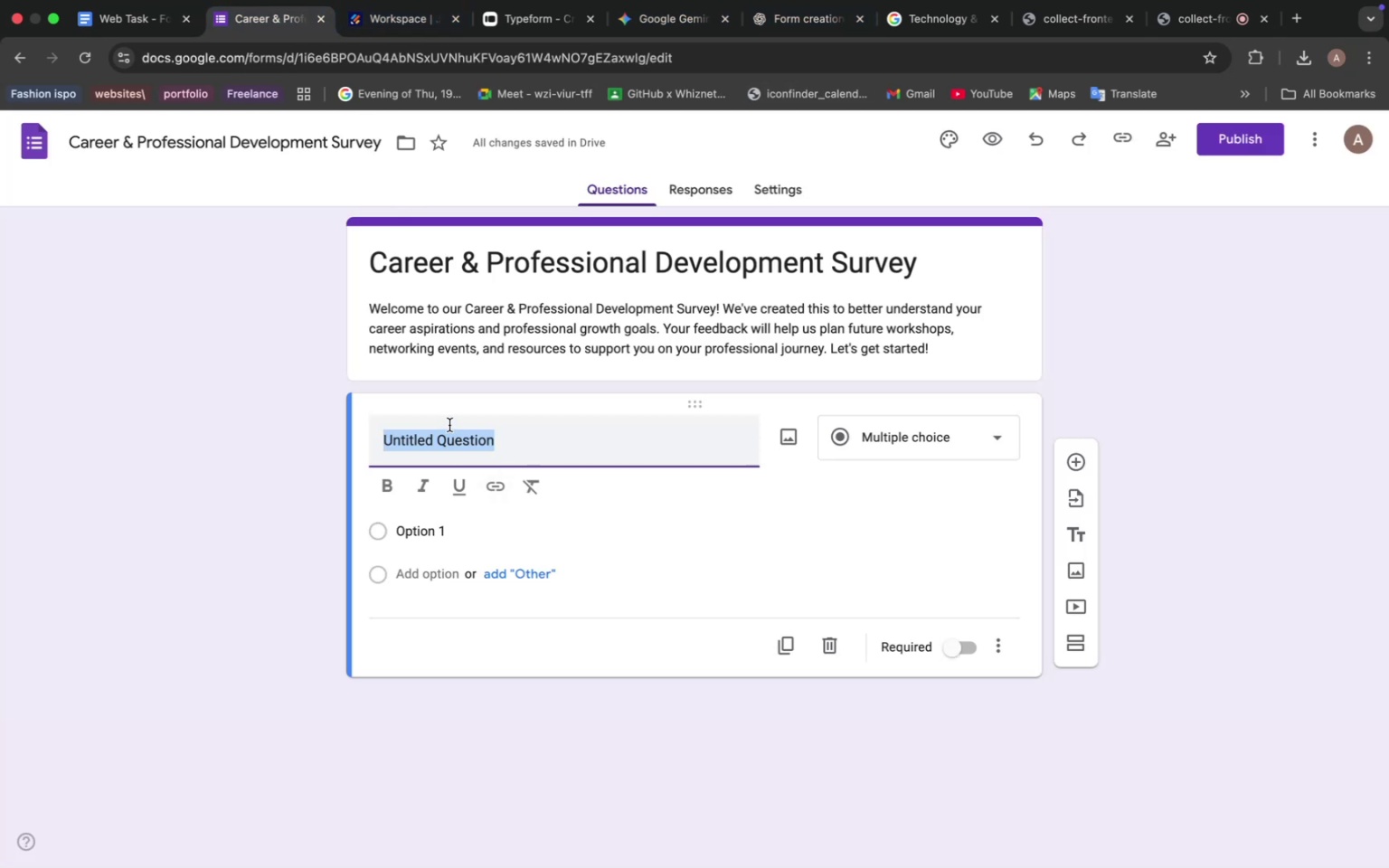 
key(Meta+V)
 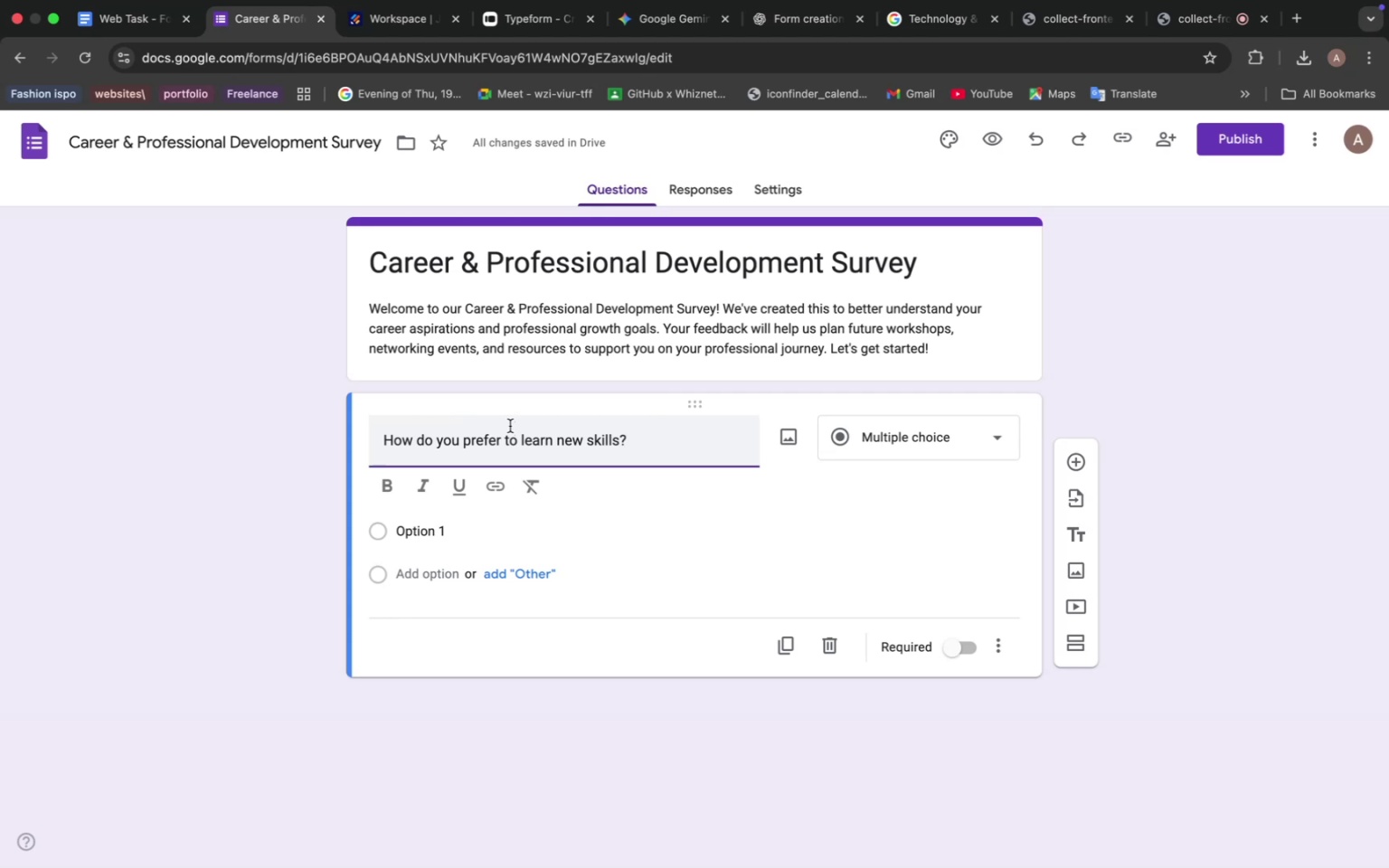 
wait(20.89)
 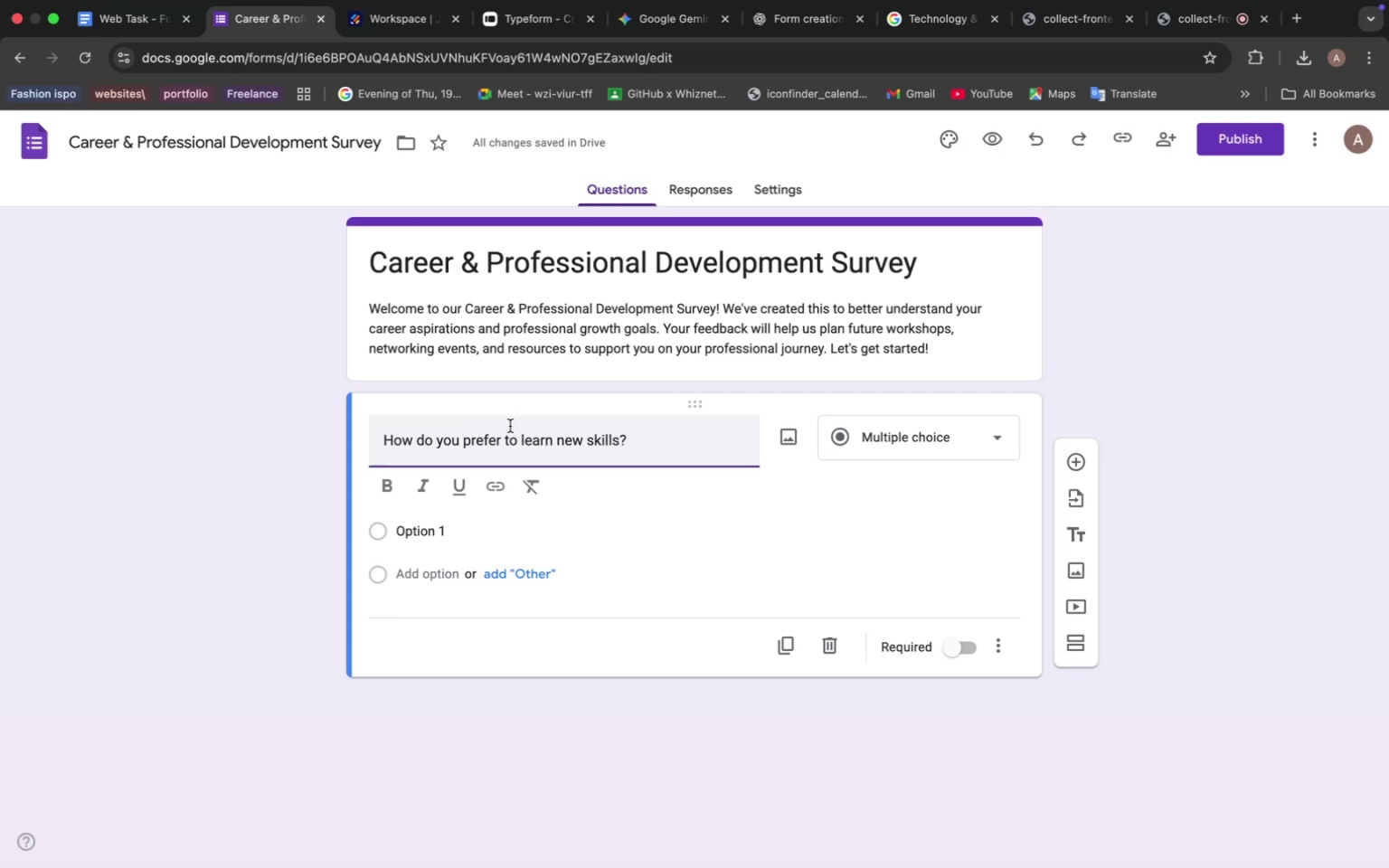 
left_click([646, 15])
 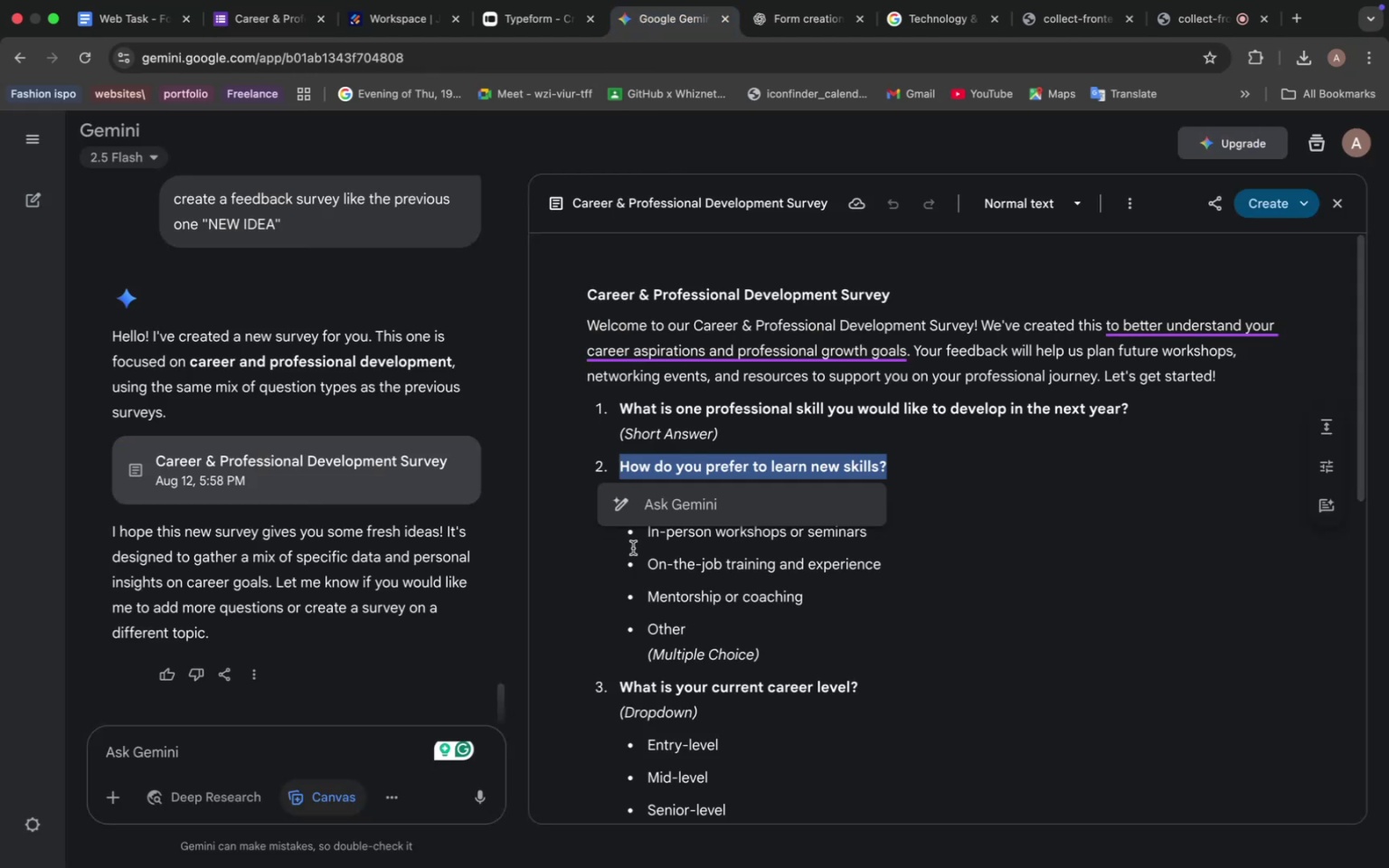 
left_click([614, 551])
 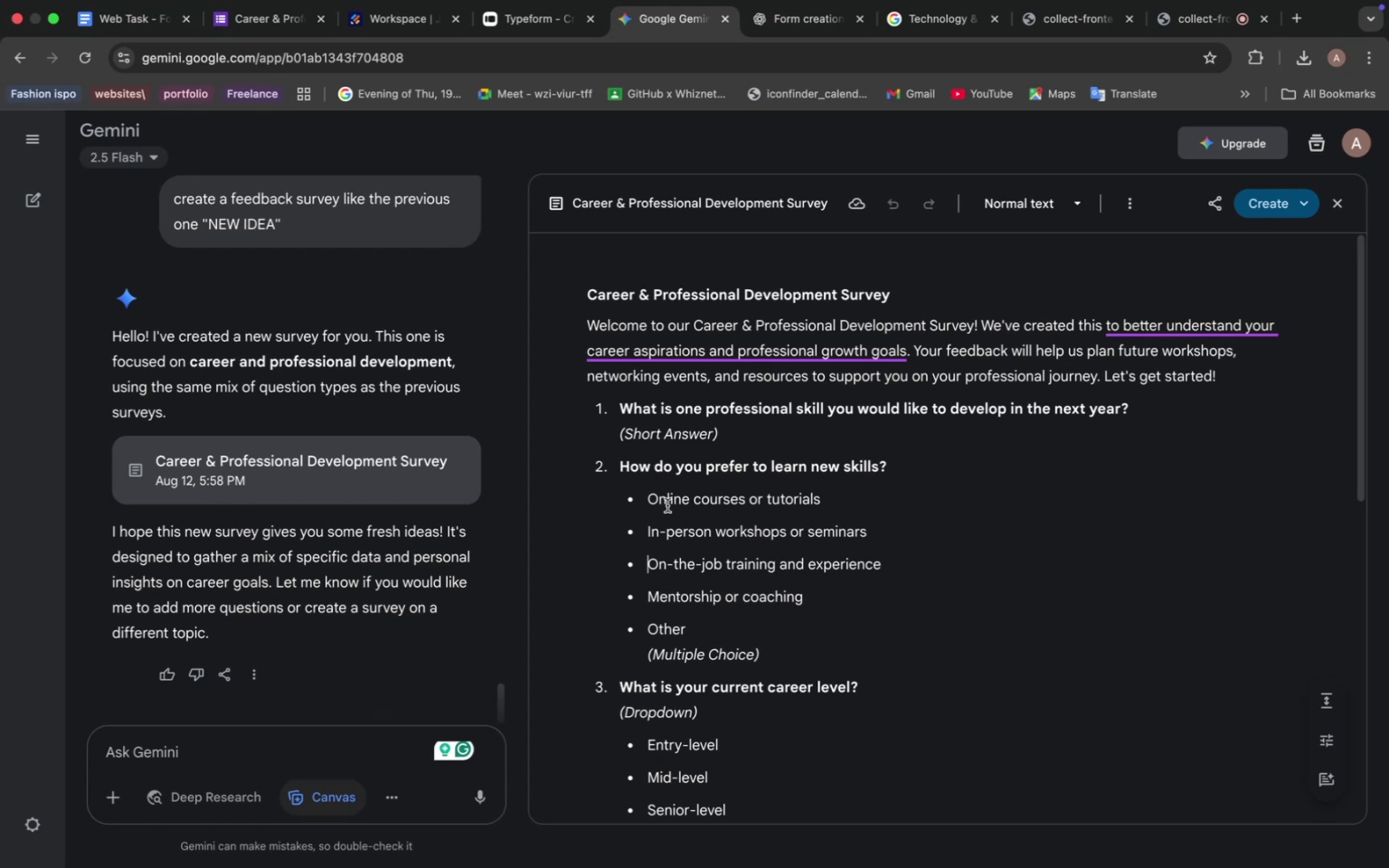 
wait(28.0)
 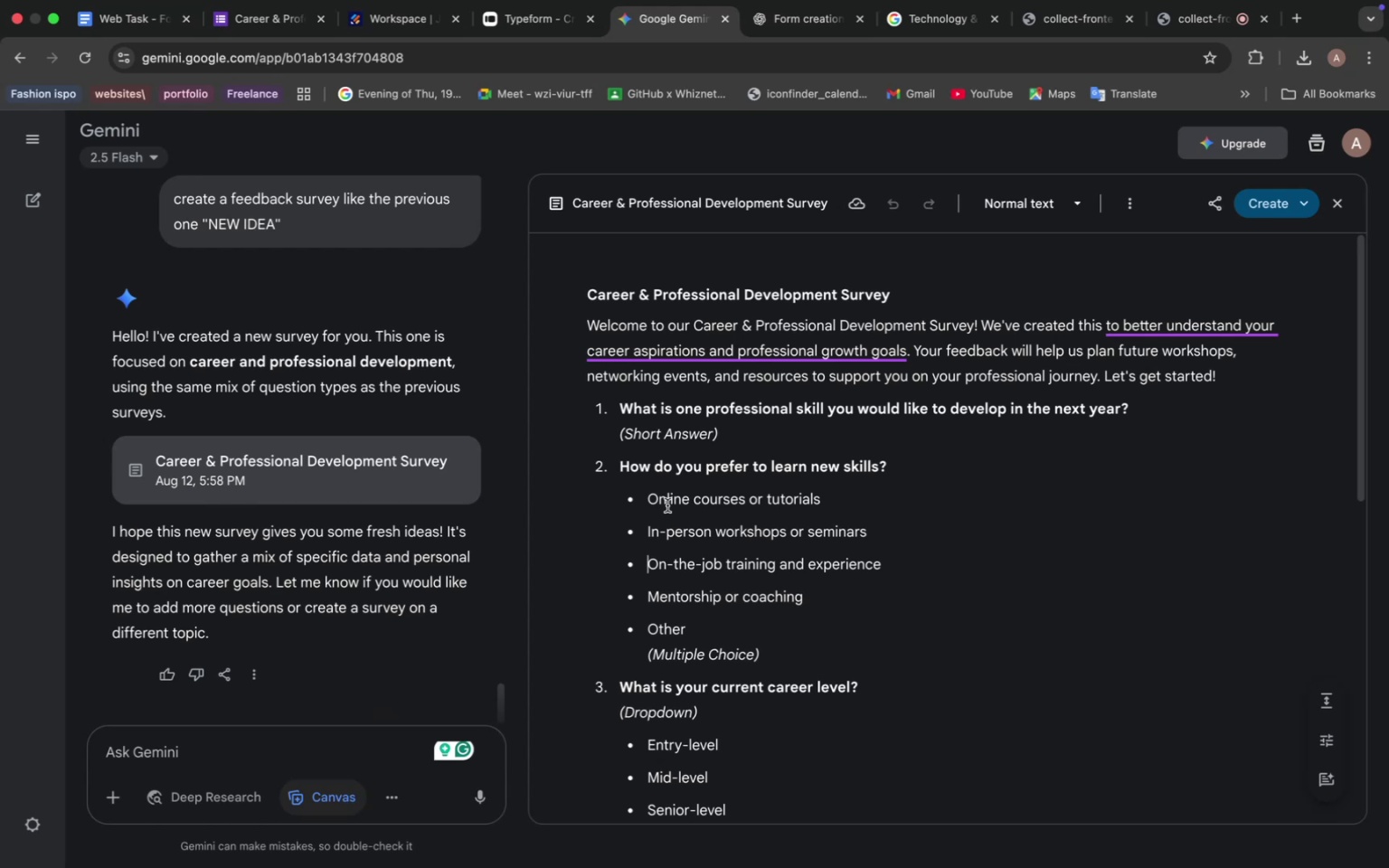 
left_click_drag(start_coordinate=[654, 500], to_coordinate=[725, 502])
 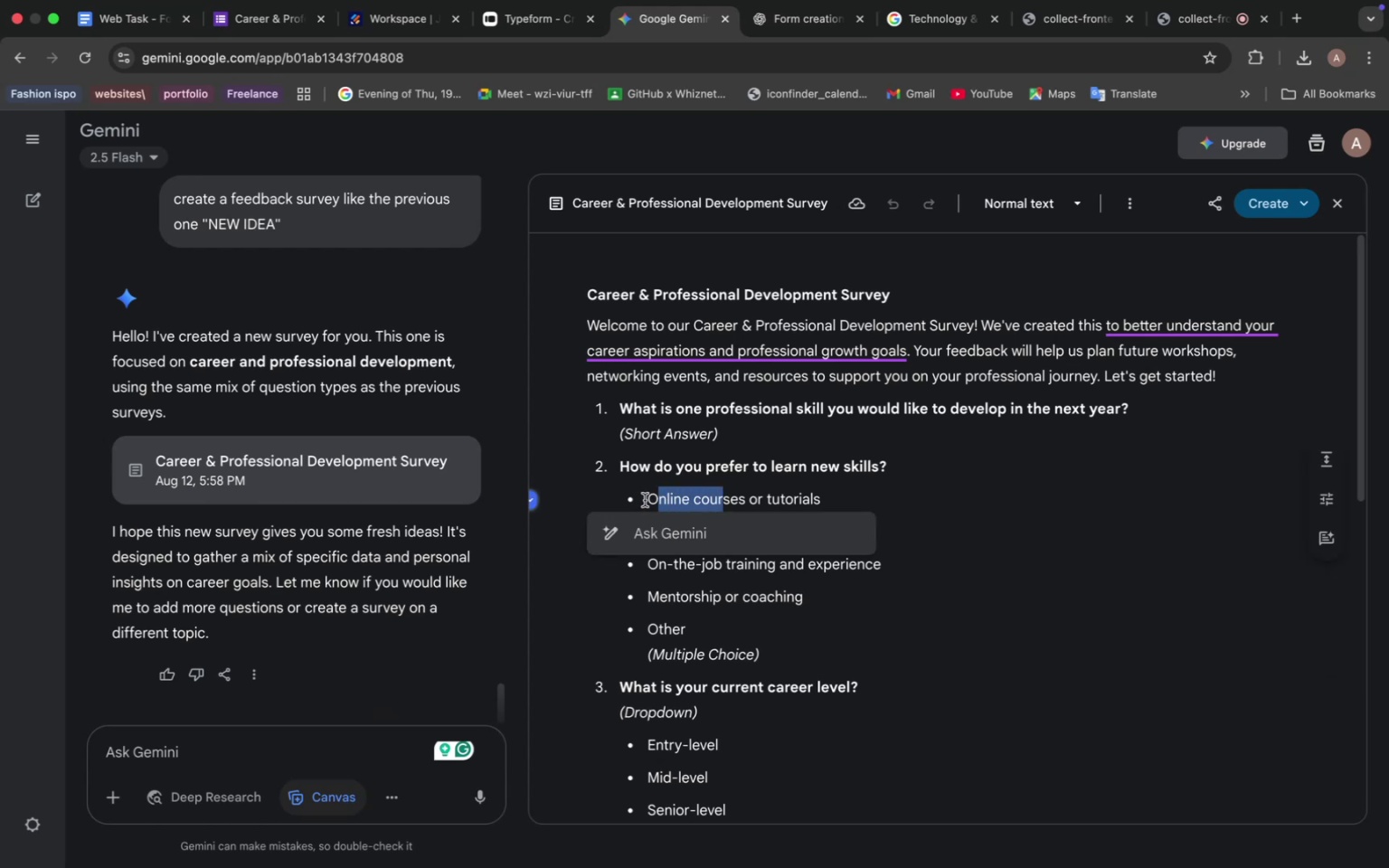 
left_click_drag(start_coordinate=[647, 500], to_coordinate=[875, 500])
 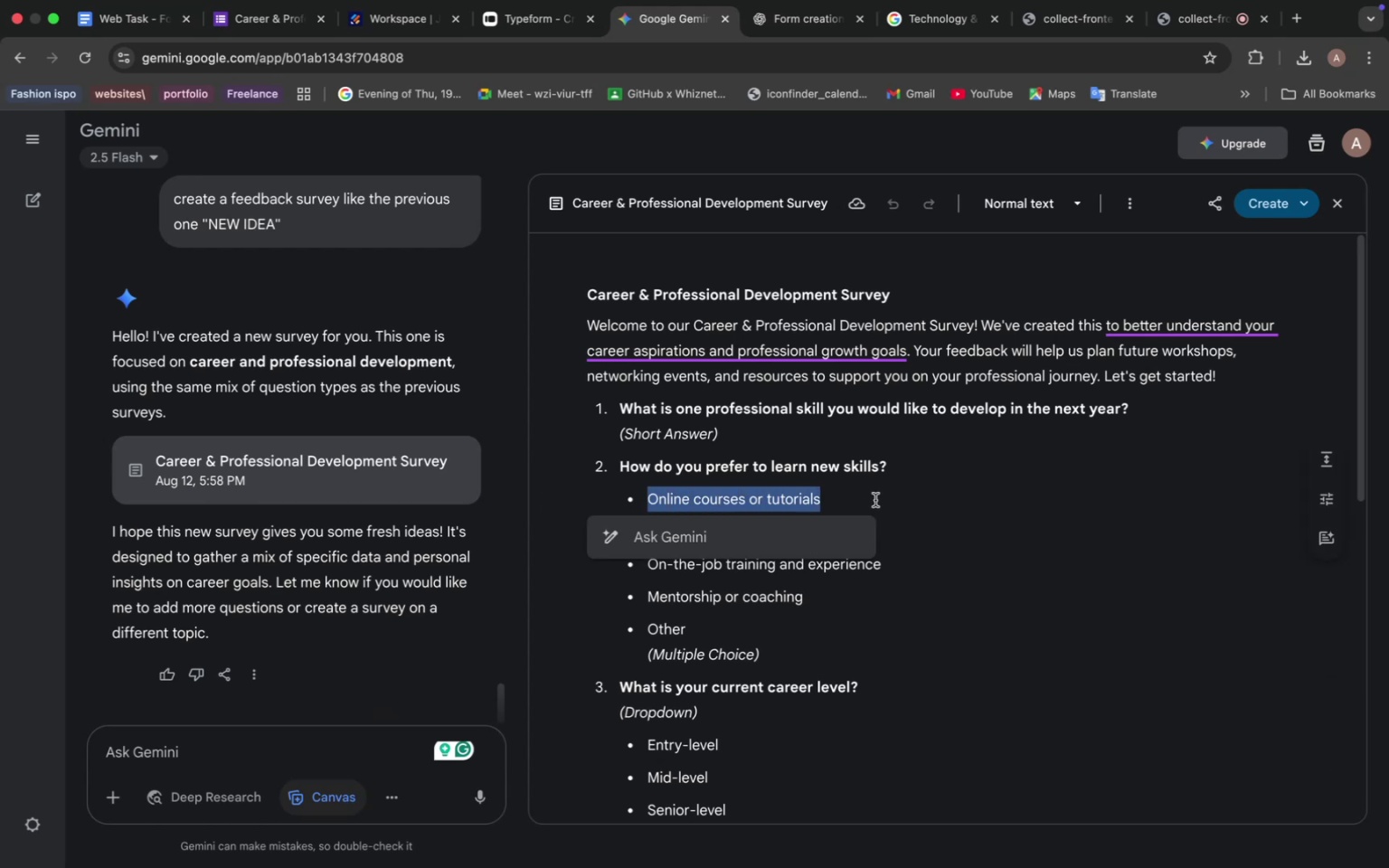 
key(Meta+C)
 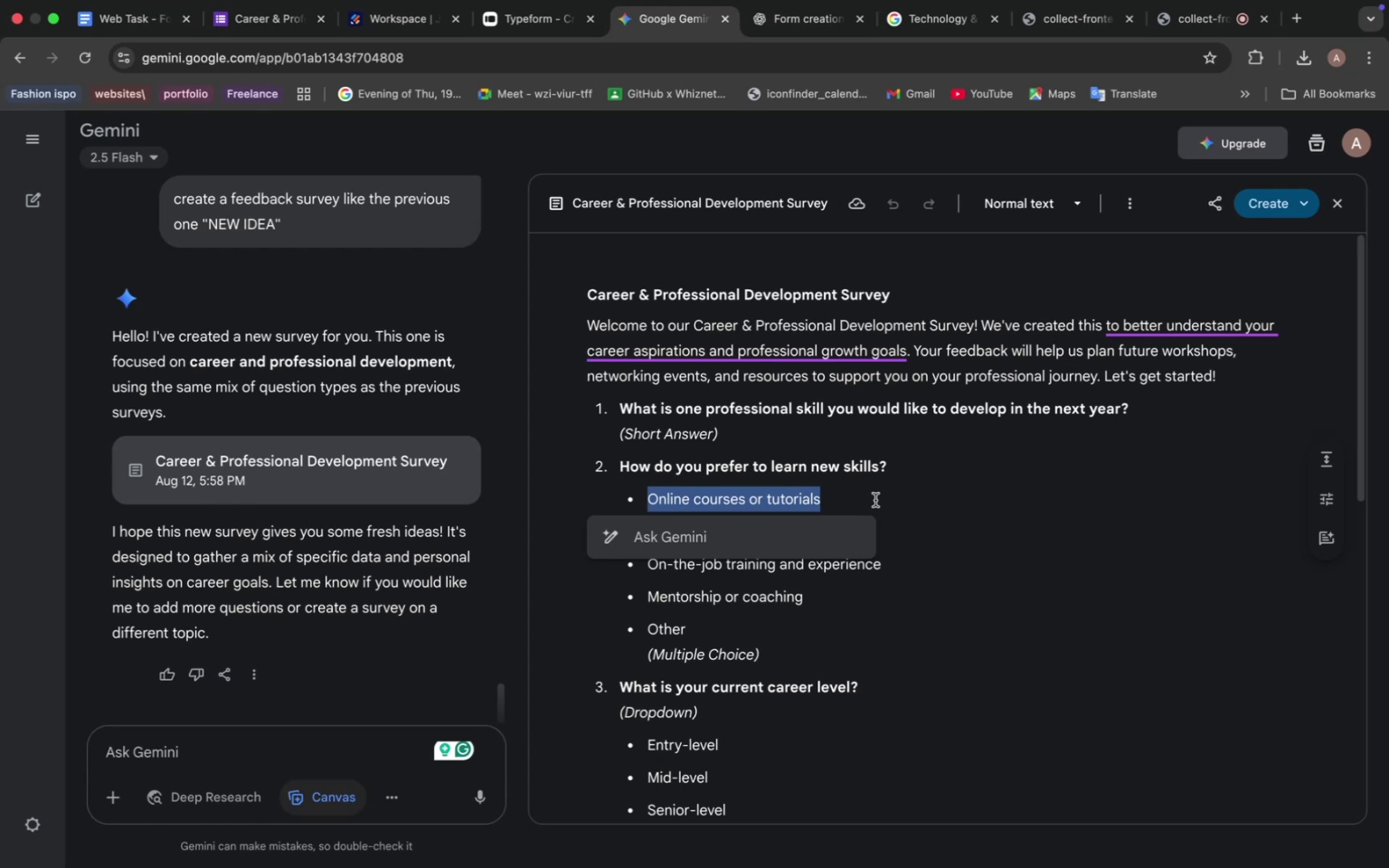 
wait(39.42)
 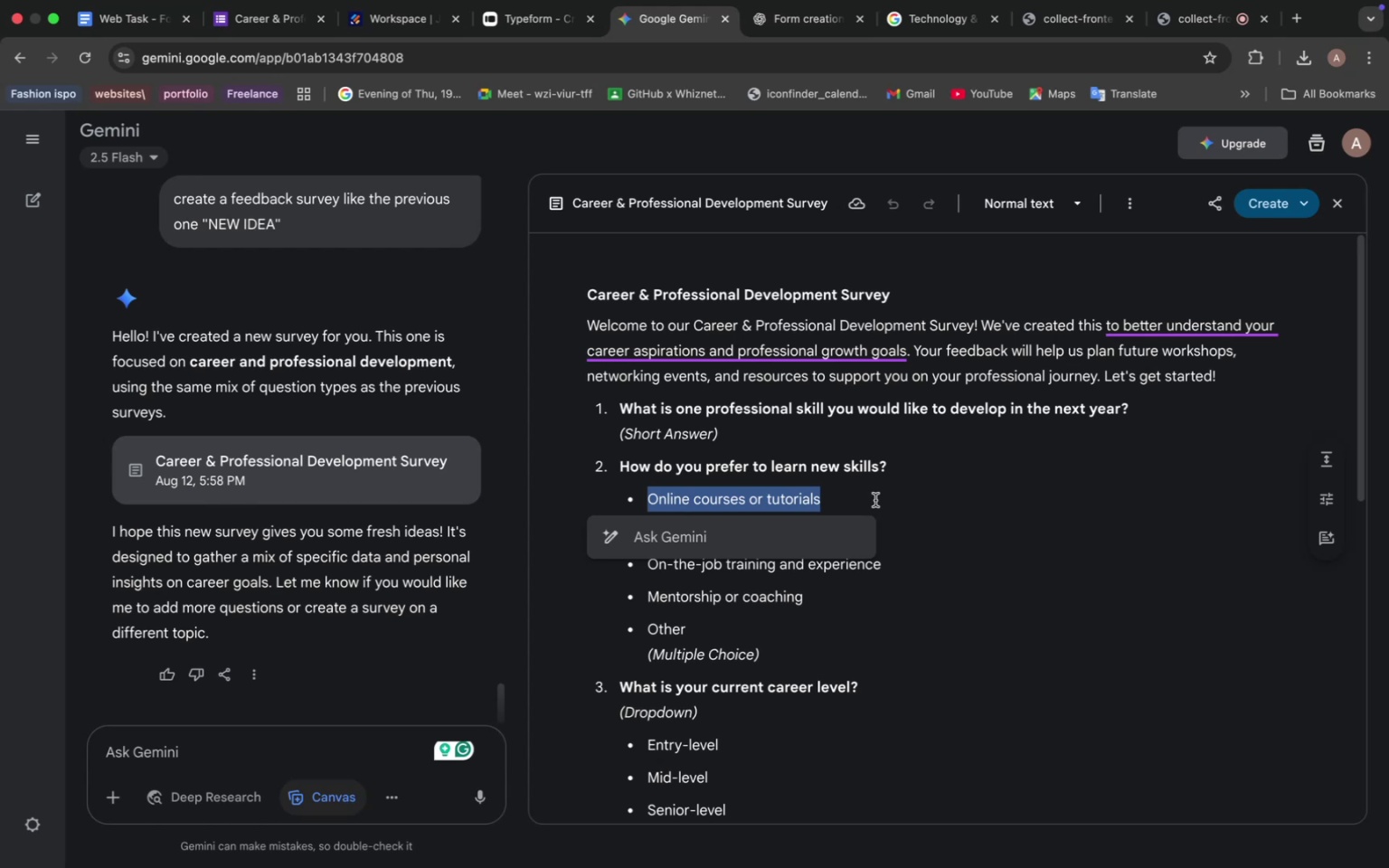 
key(Meta+C)
 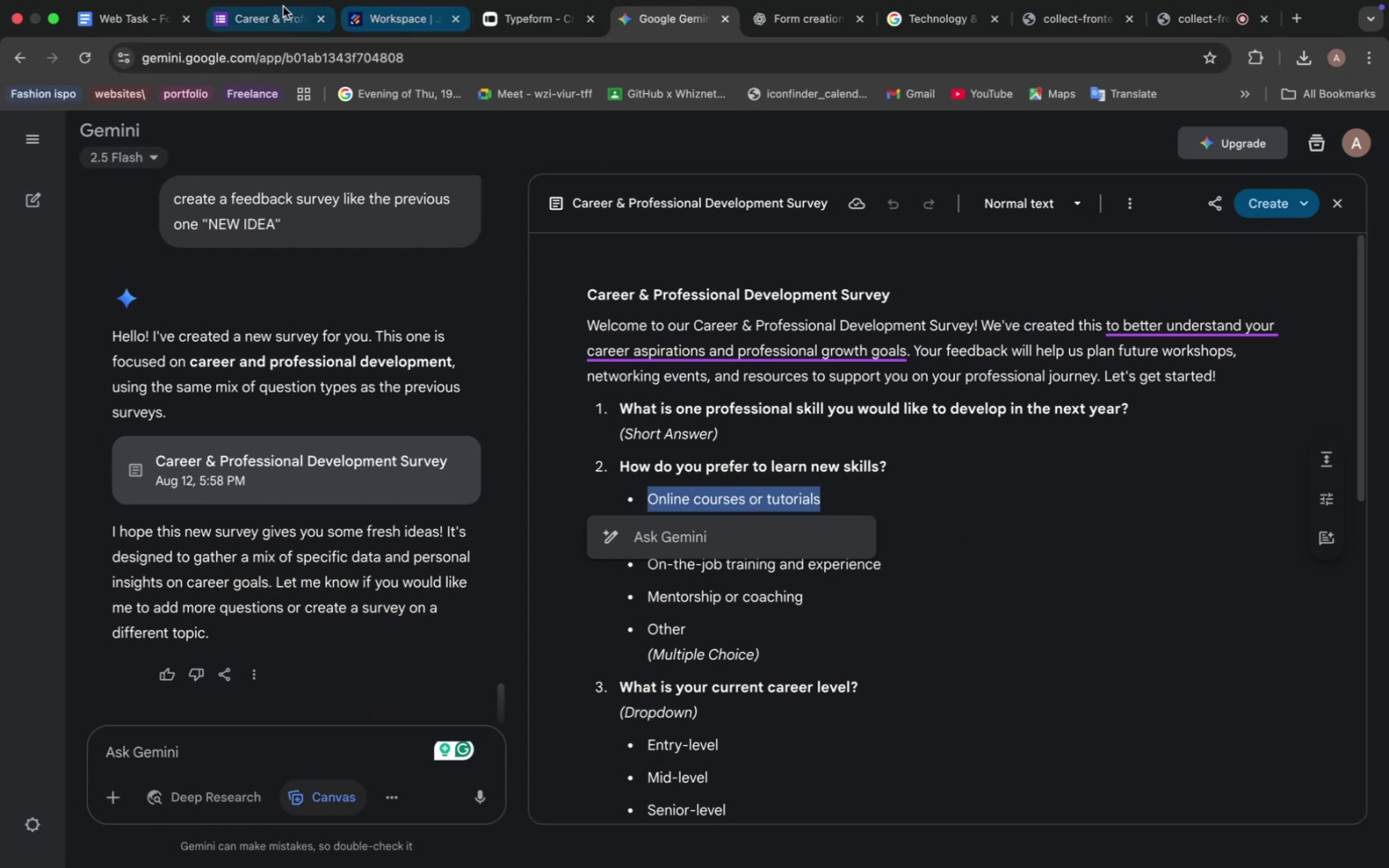 
left_click([259, 18])
 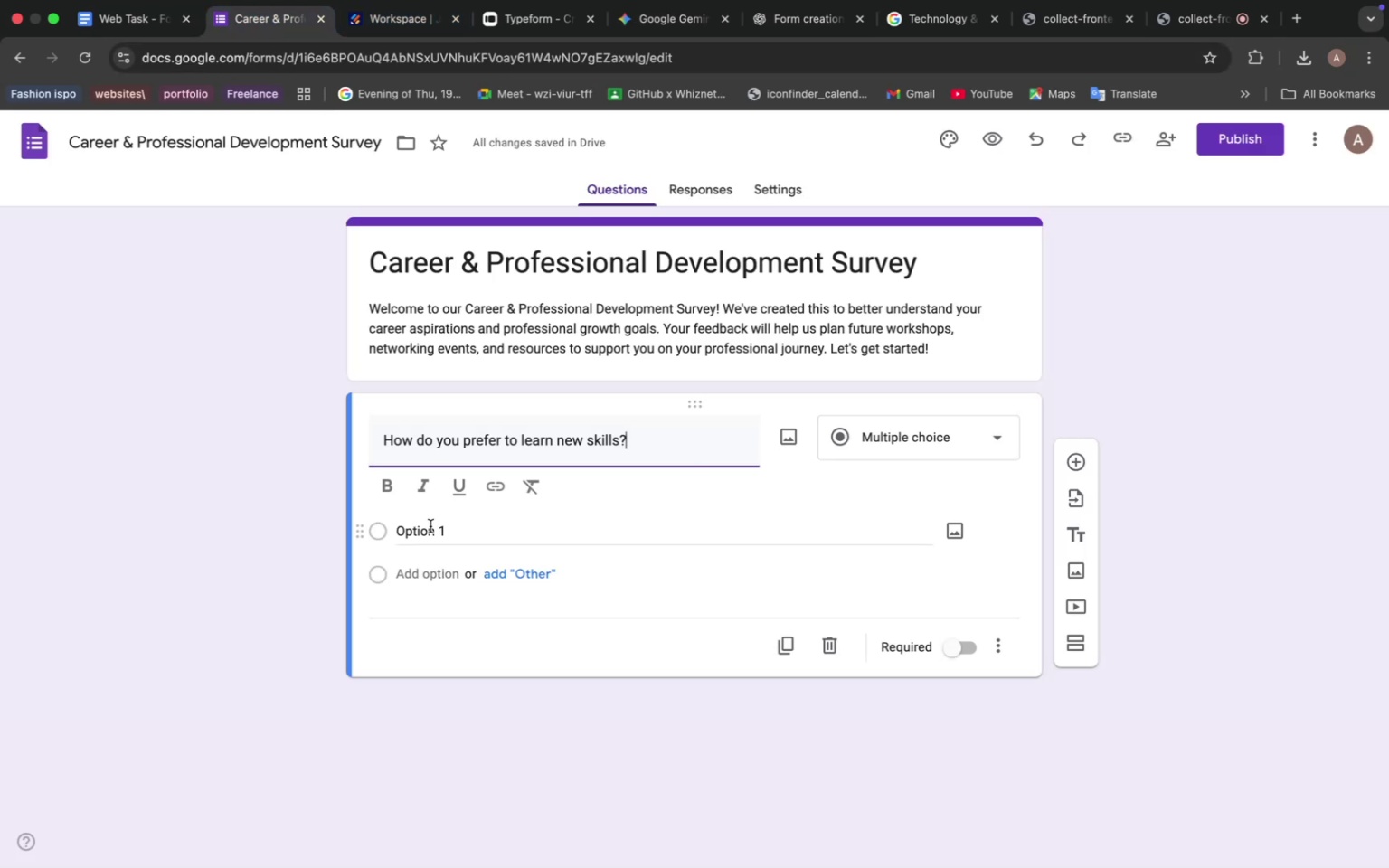 
left_click([435, 535])
 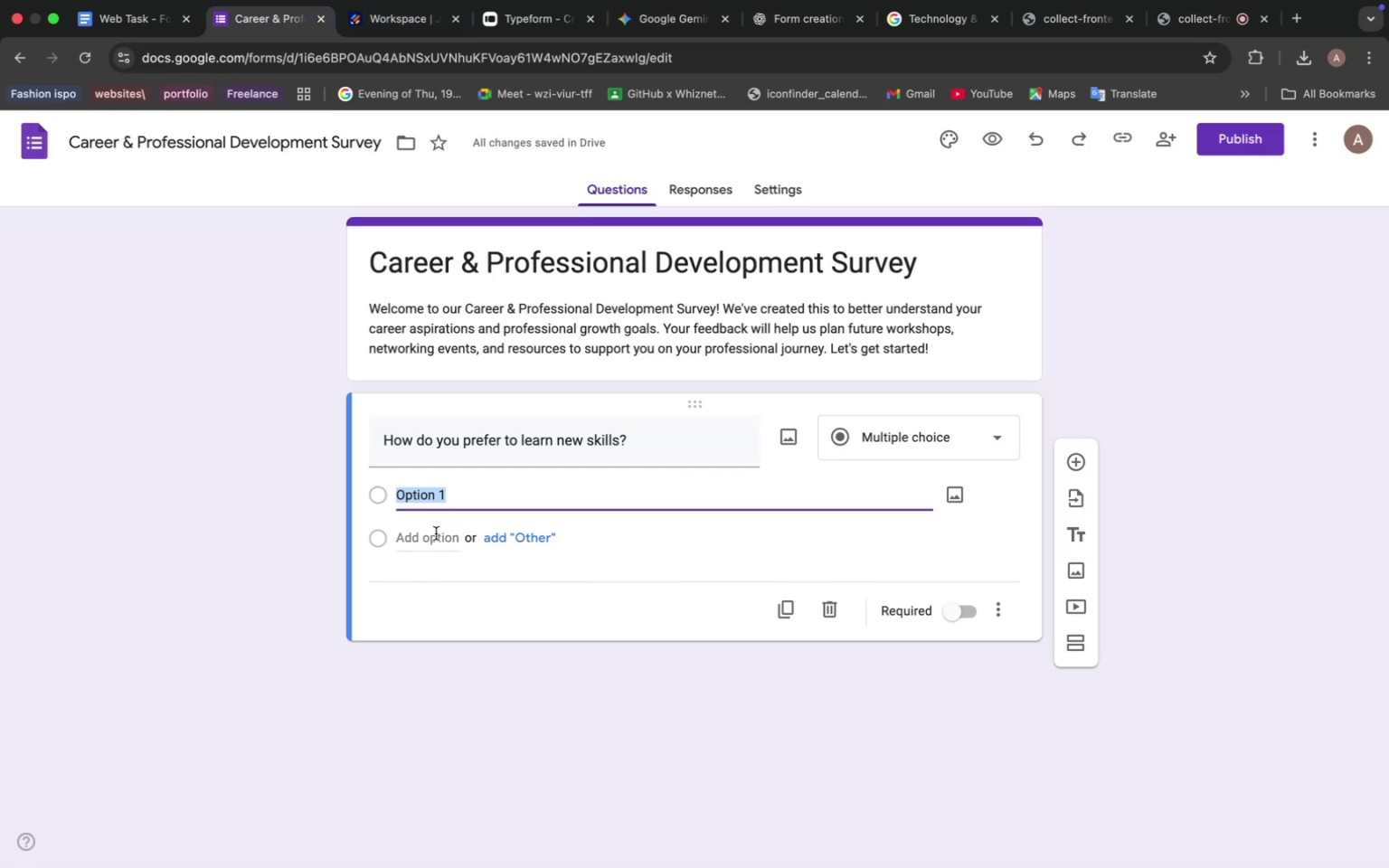 
key(Meta+V)
 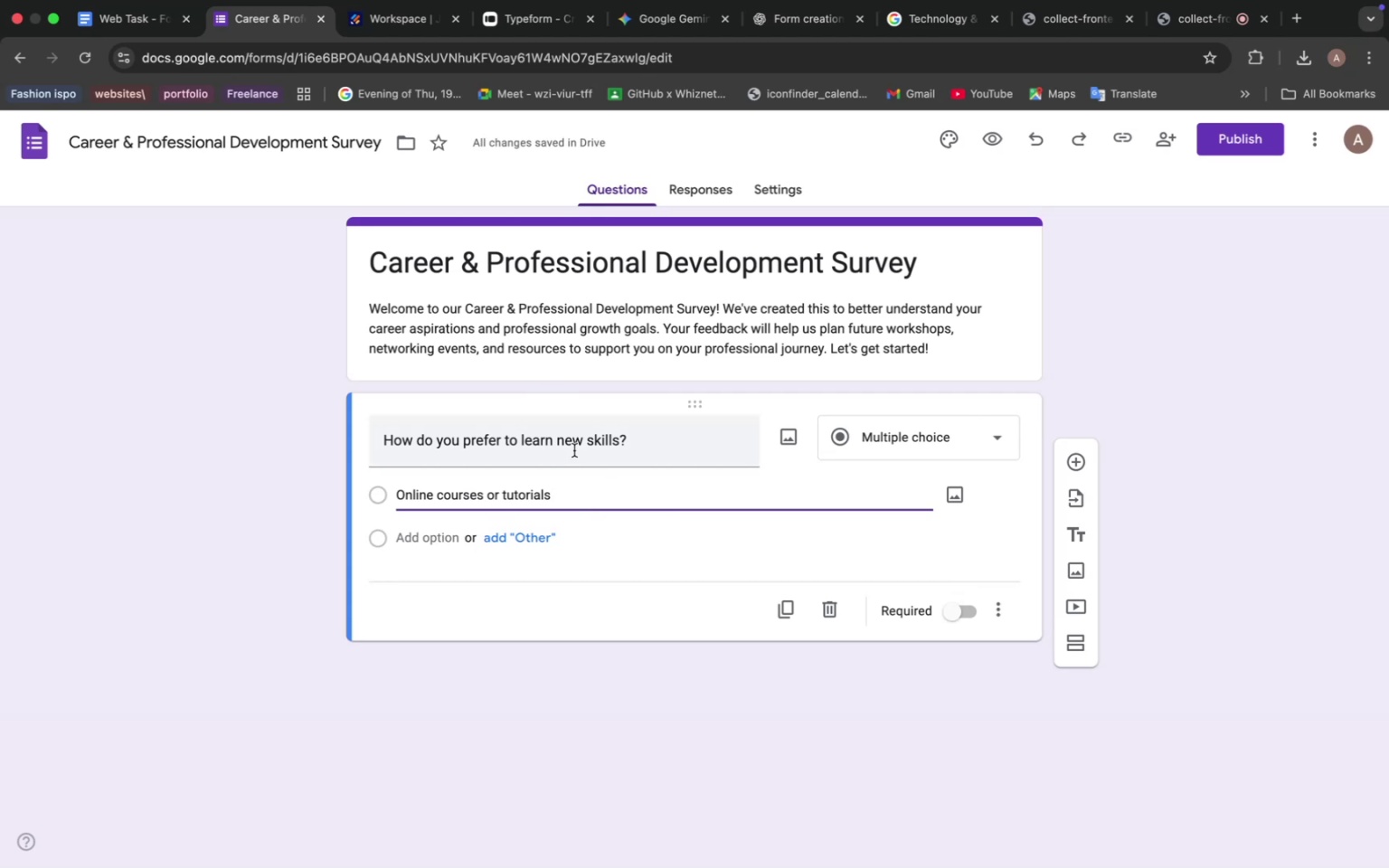 
wait(8.65)
 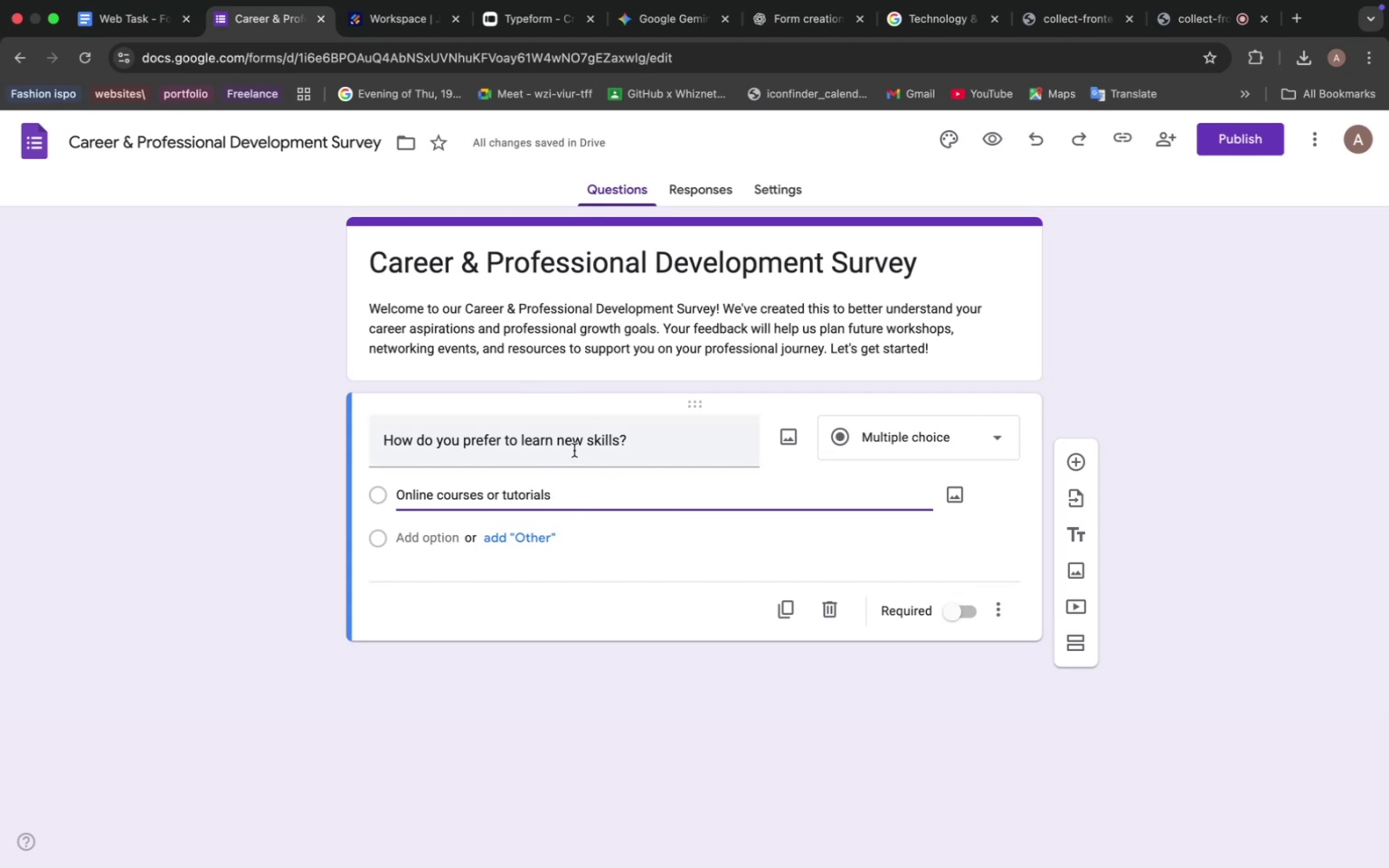 
left_click([632, 21])
 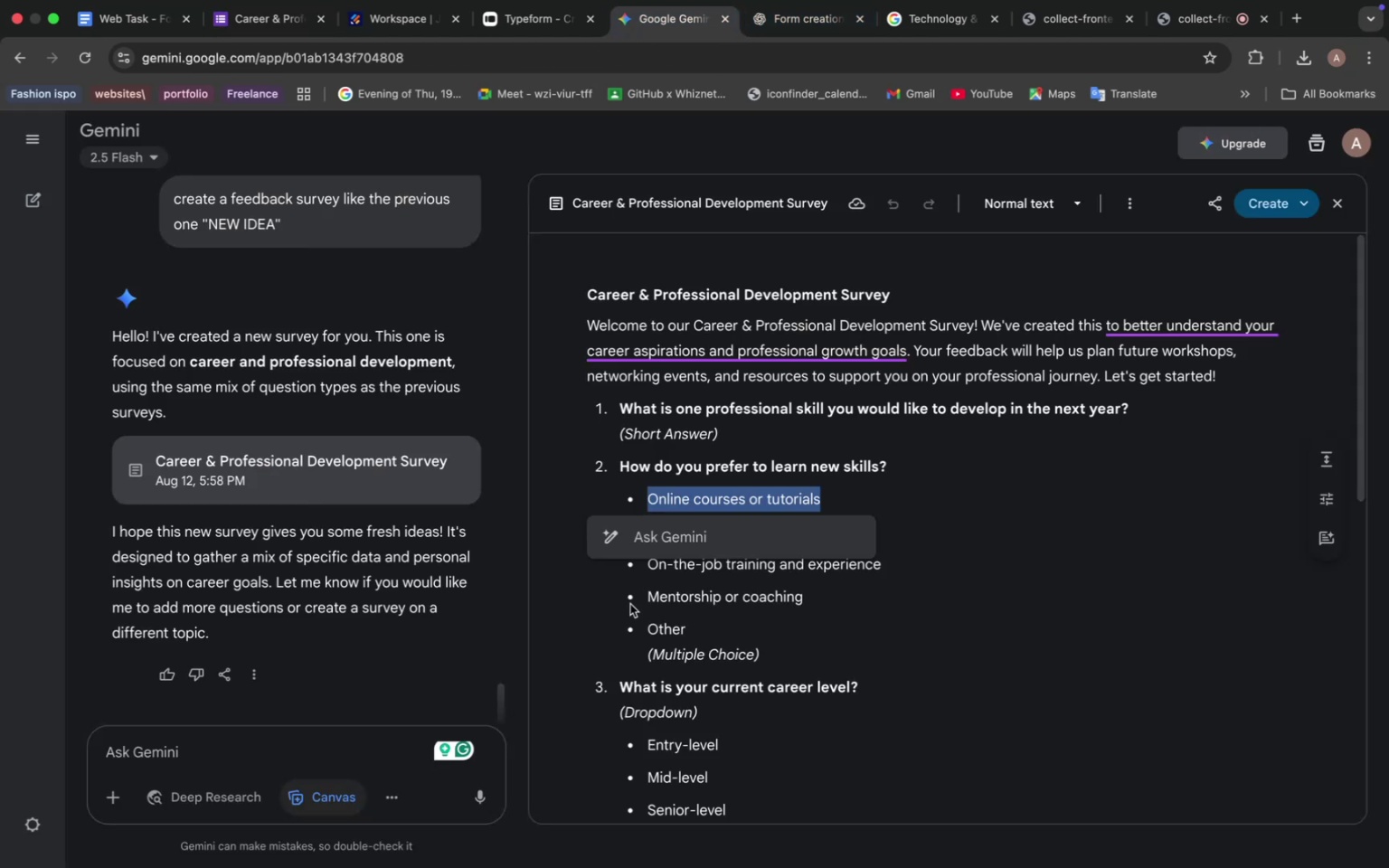 
left_click([642, 580])
 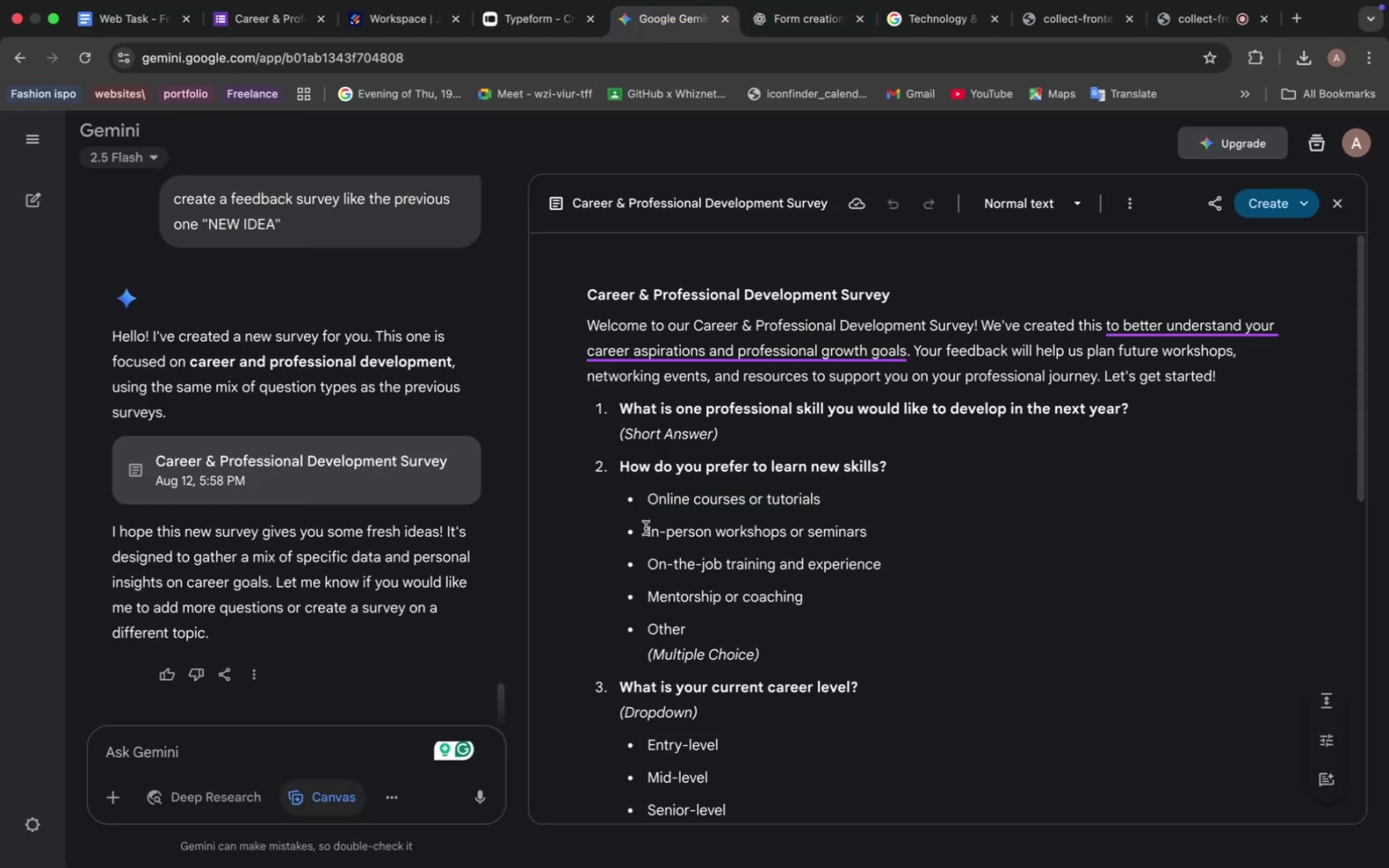 
left_click_drag(start_coordinate=[646, 531], to_coordinate=[891, 540])
 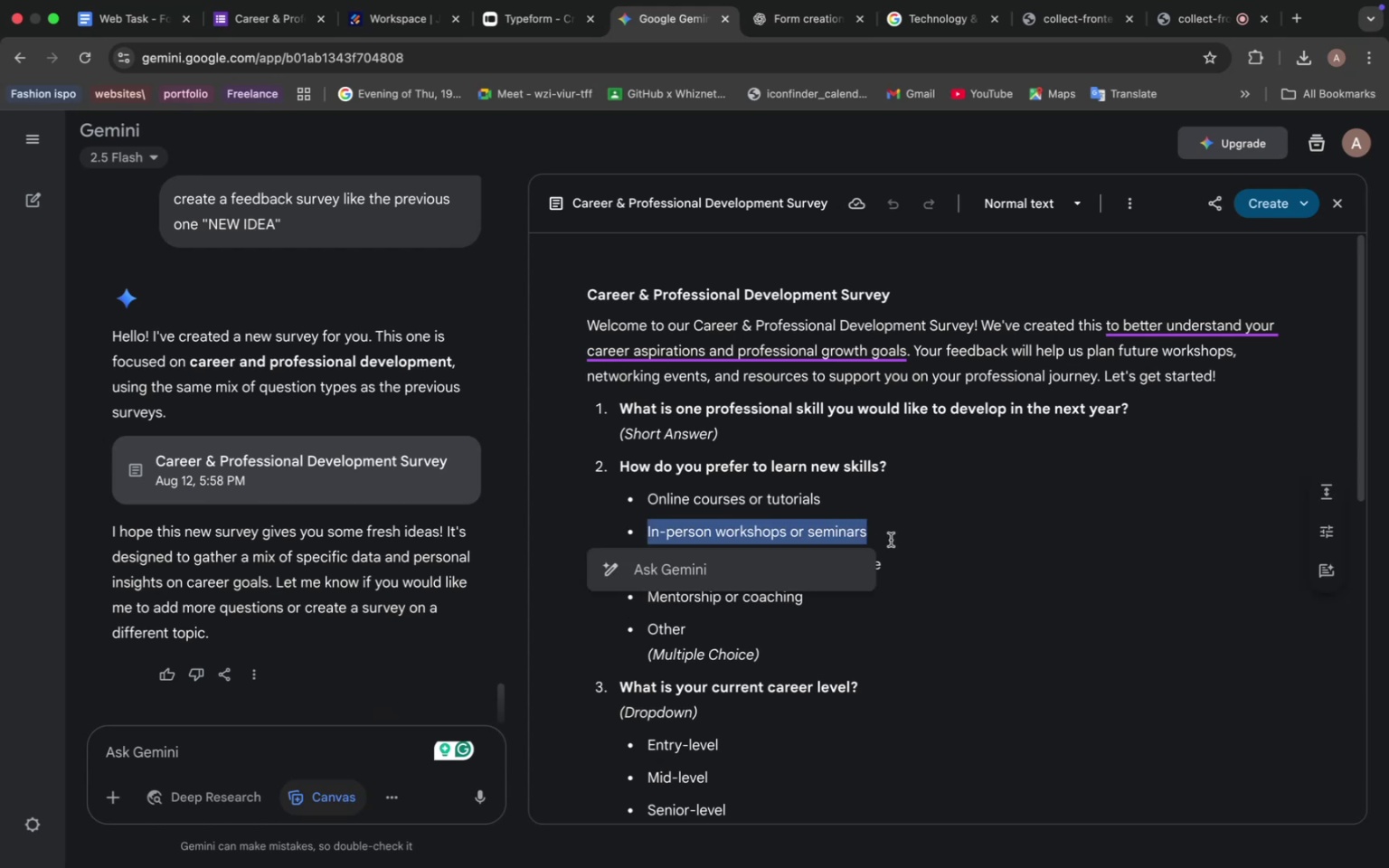 
key(Meta+C)
 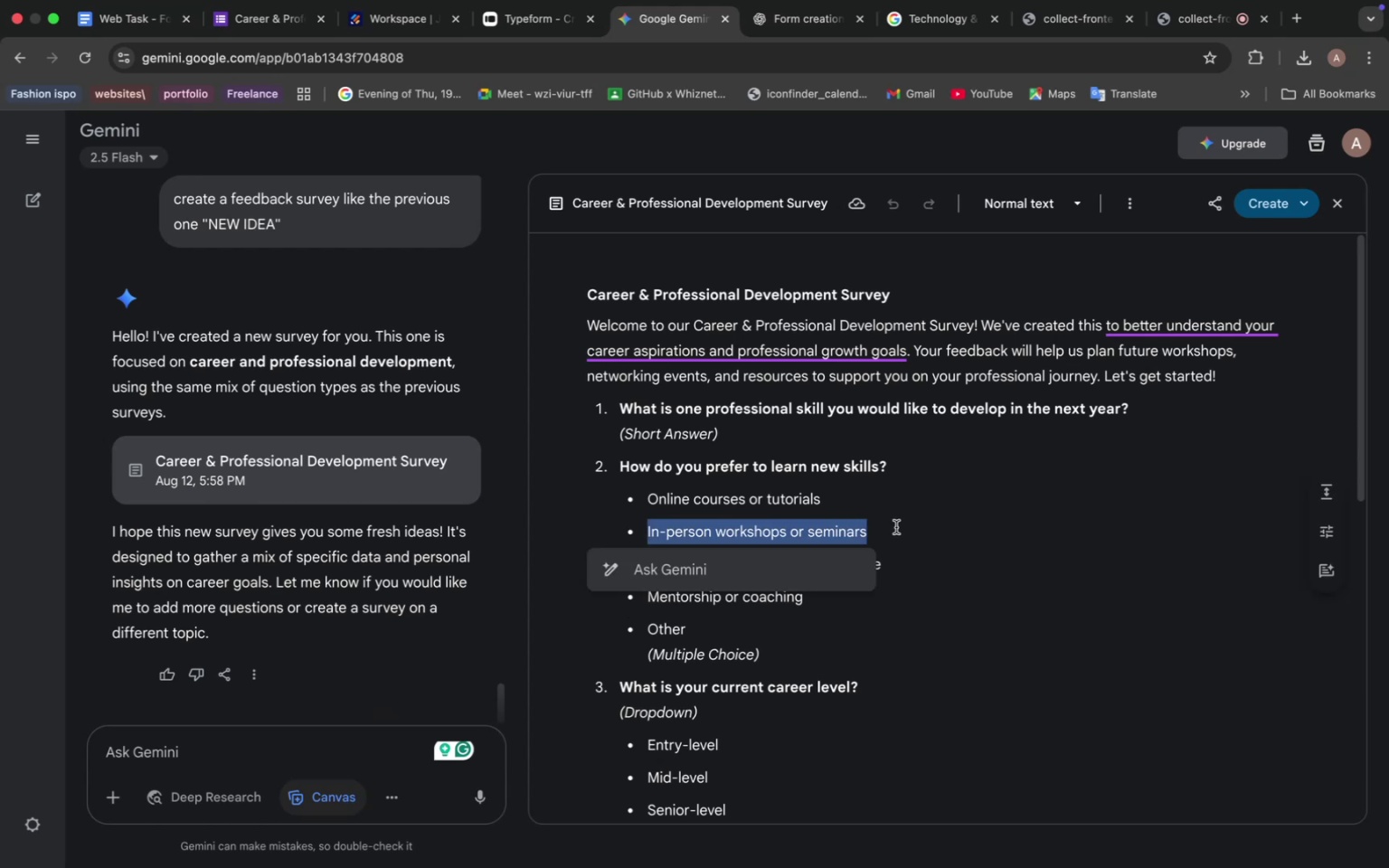 
left_click([274, 24])
 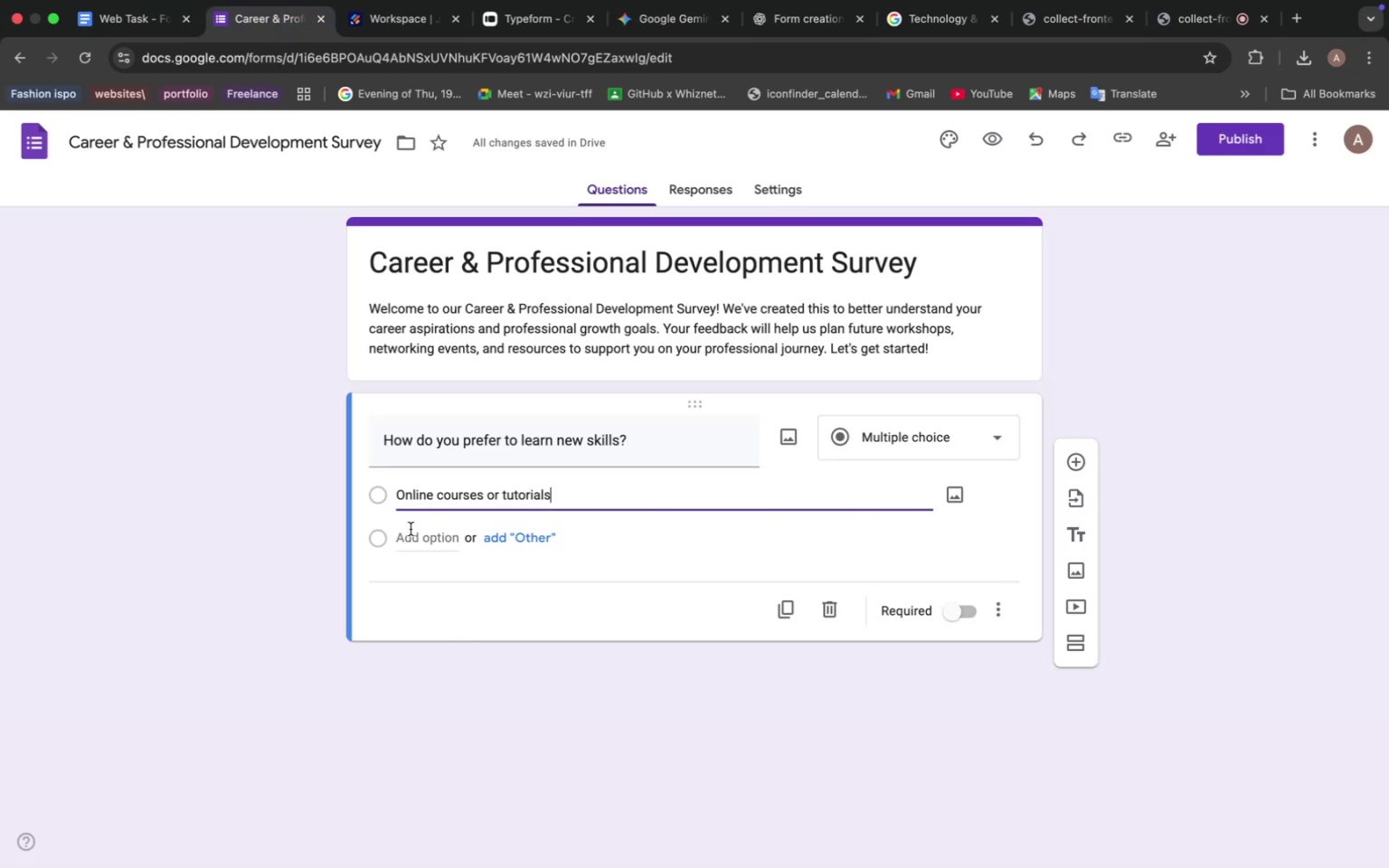 
left_click([414, 533])
 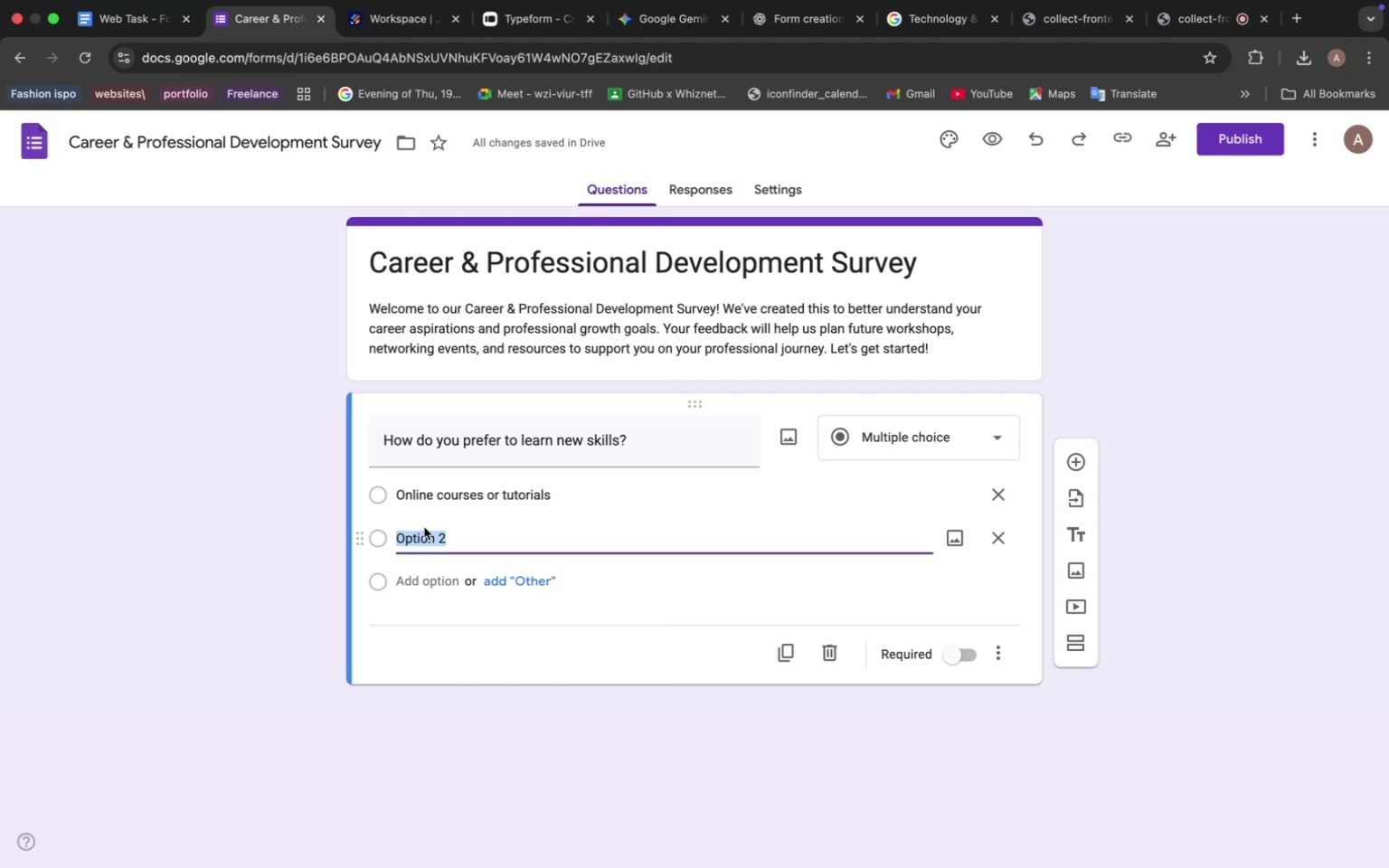 
key(Meta+V)
 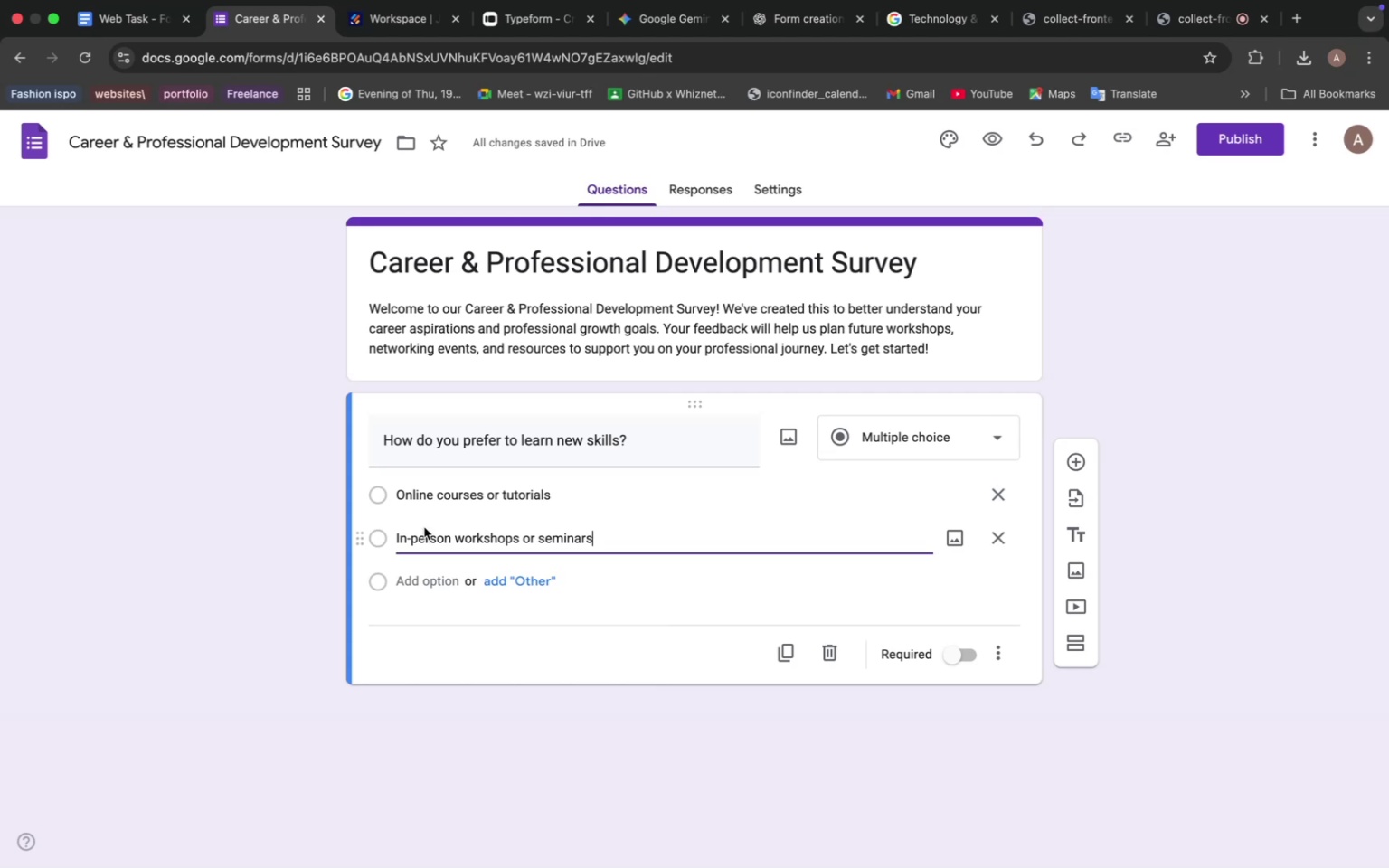 
wait(15.03)
 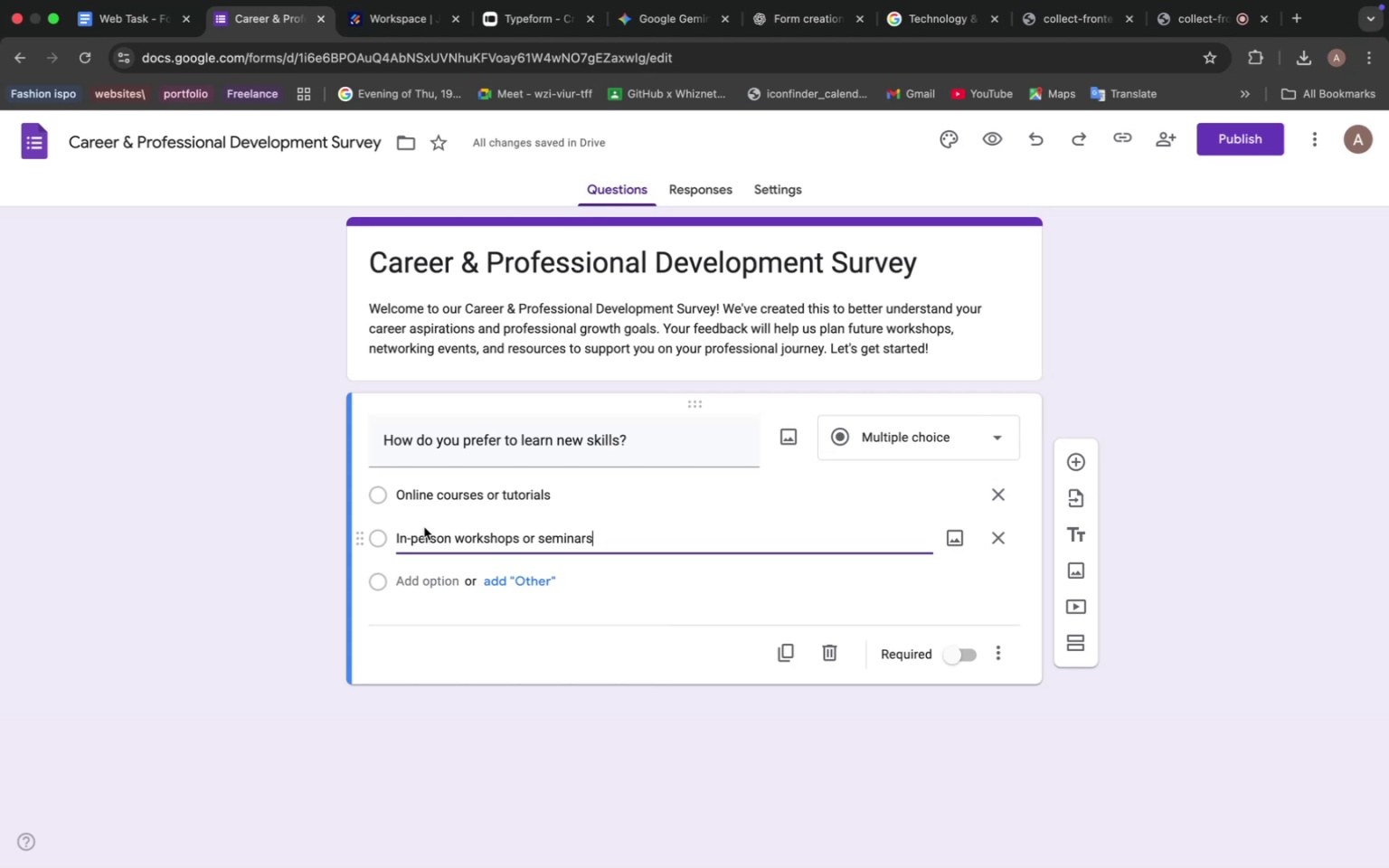 
left_click([419, 572])
 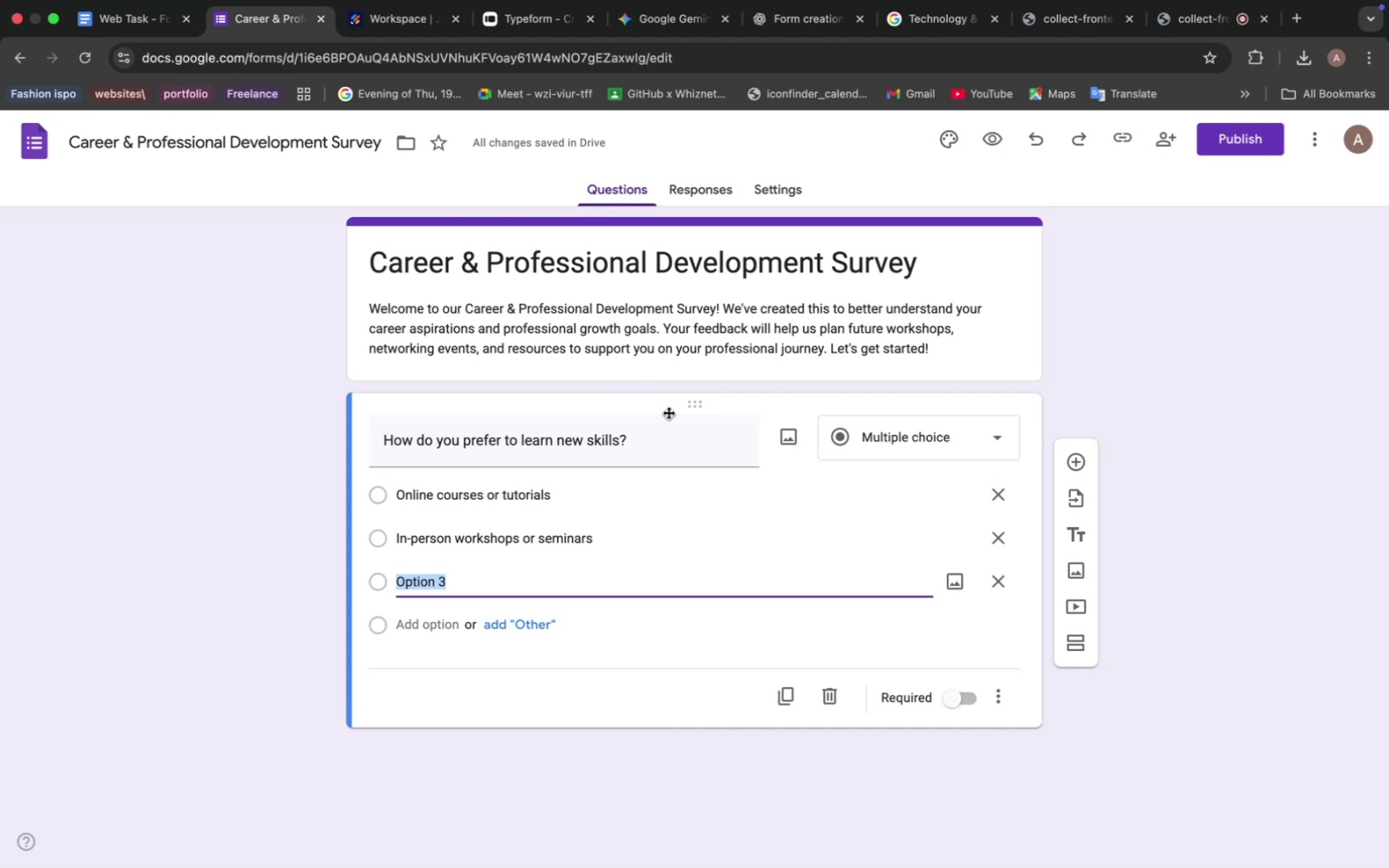 
wait(63.67)
 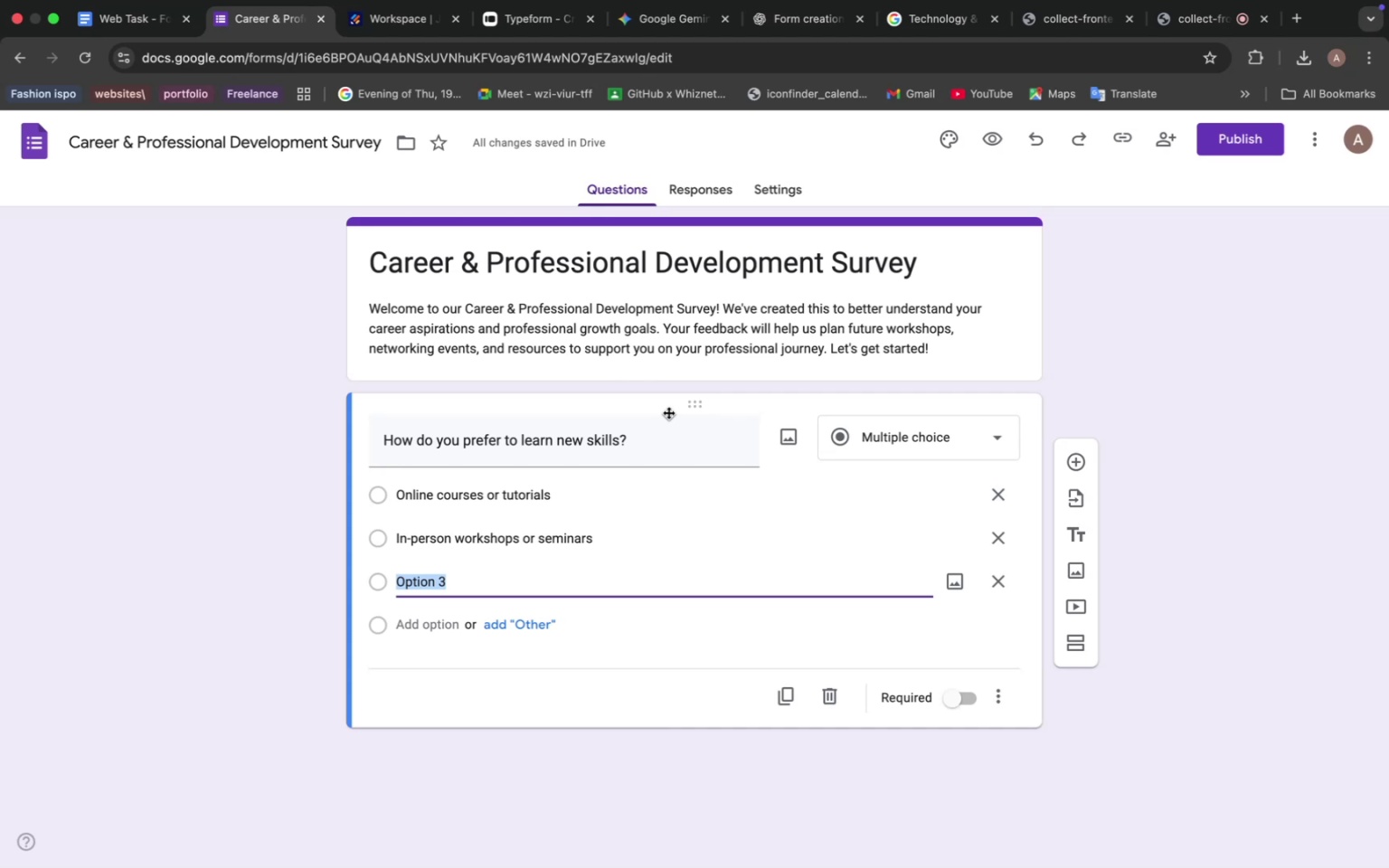 
left_click([668, 18])
 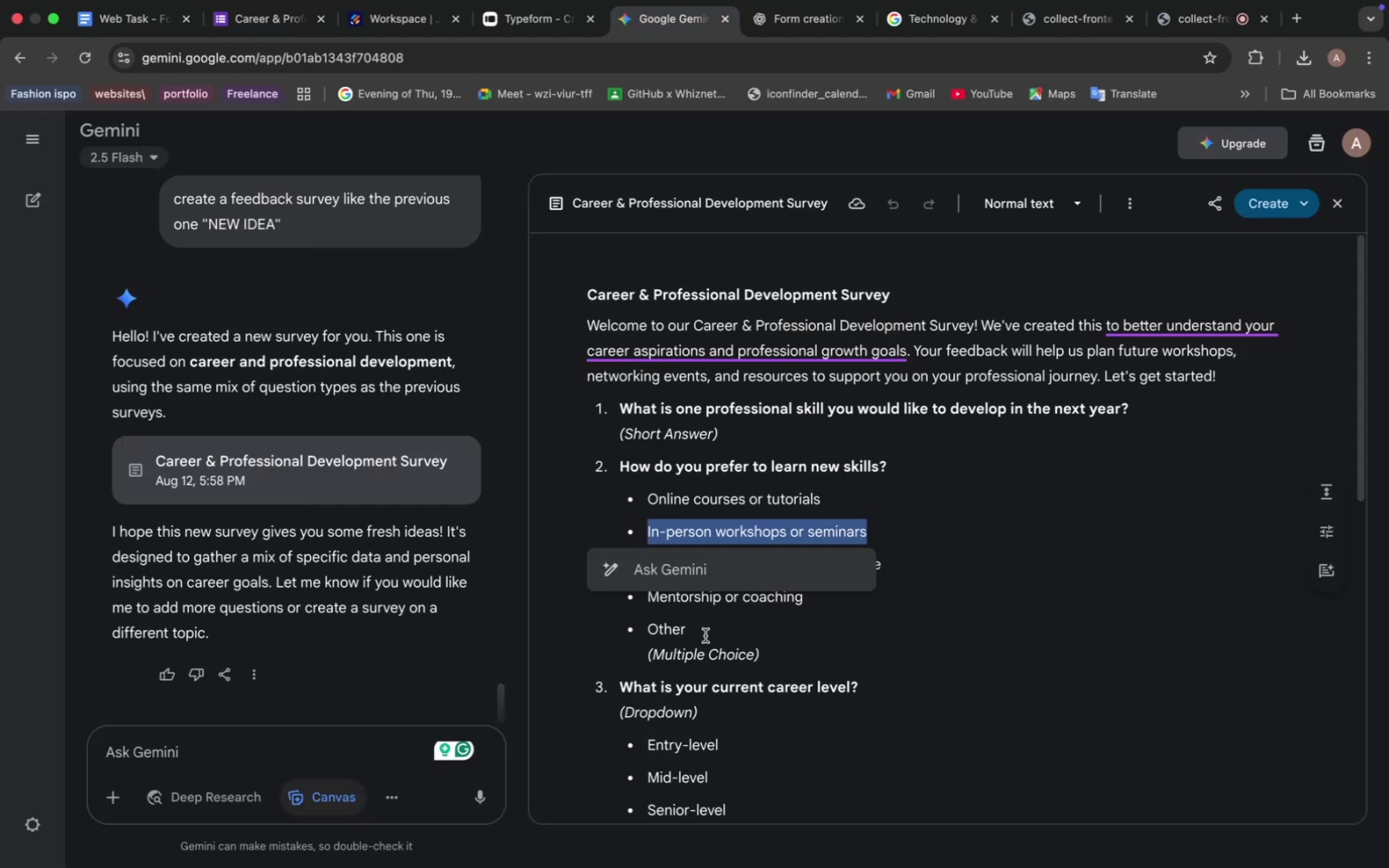 
left_click([697, 621])
 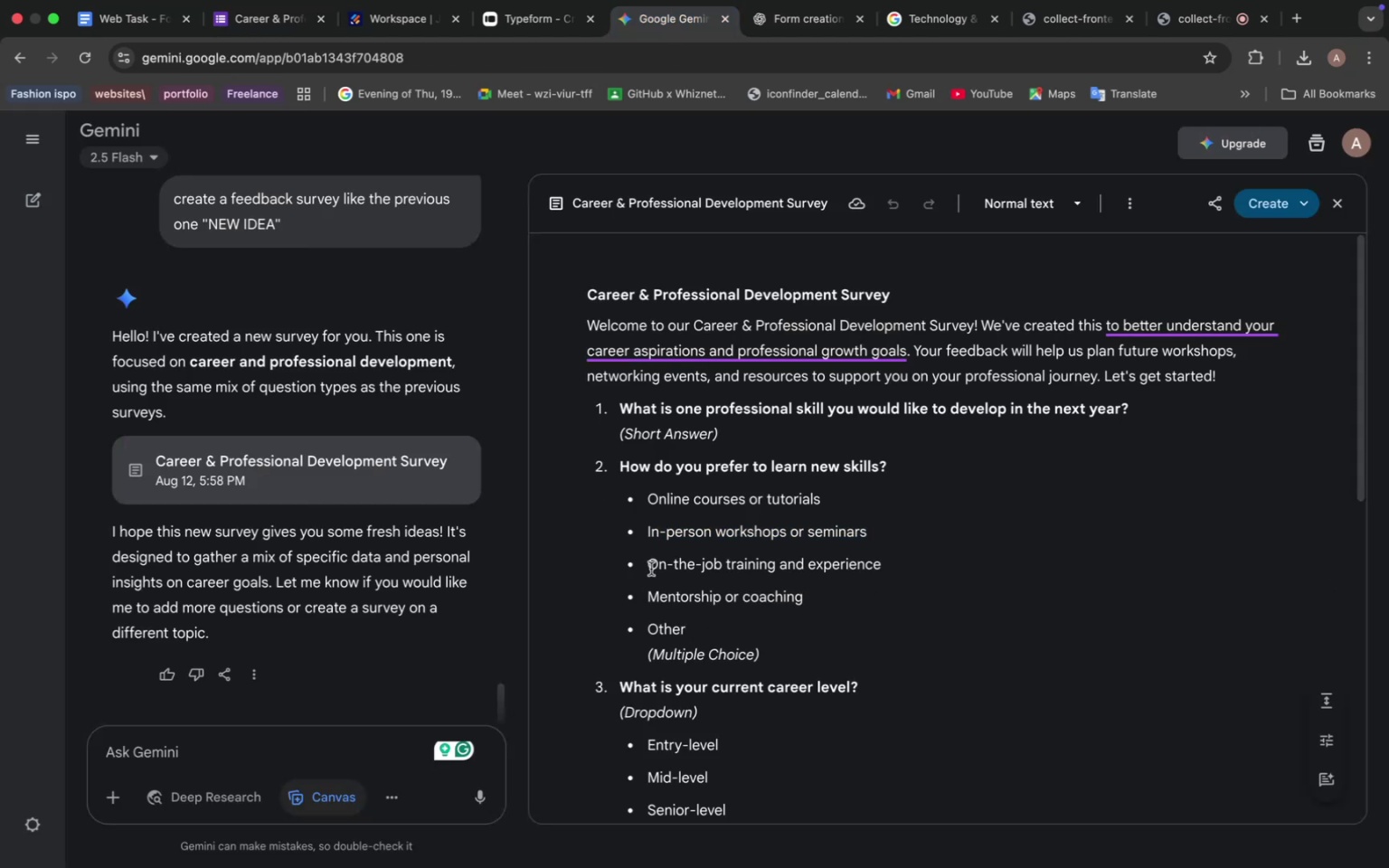 
left_click_drag(start_coordinate=[652, 568], to_coordinate=[908, 556])
 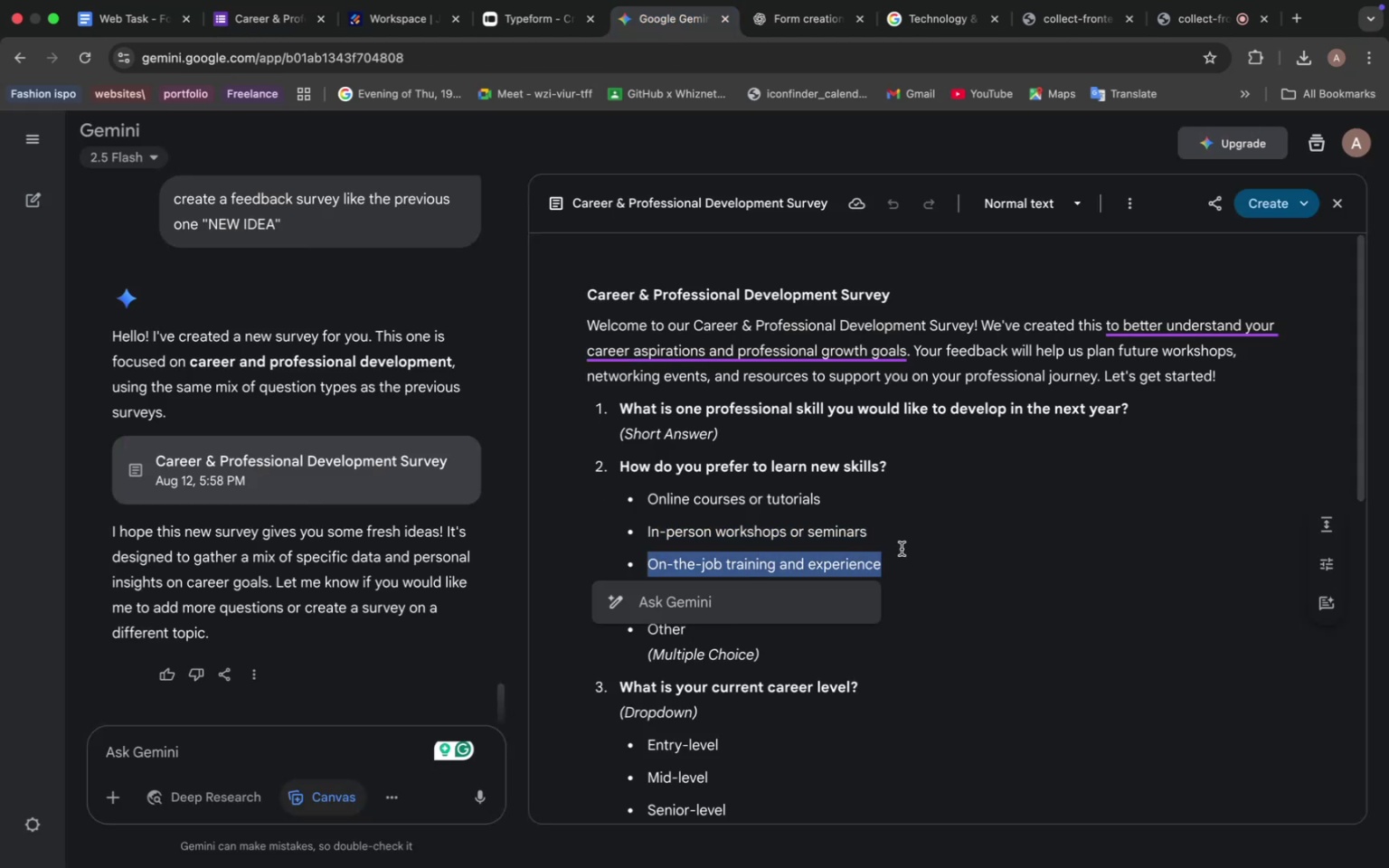 
key(Meta+V)
 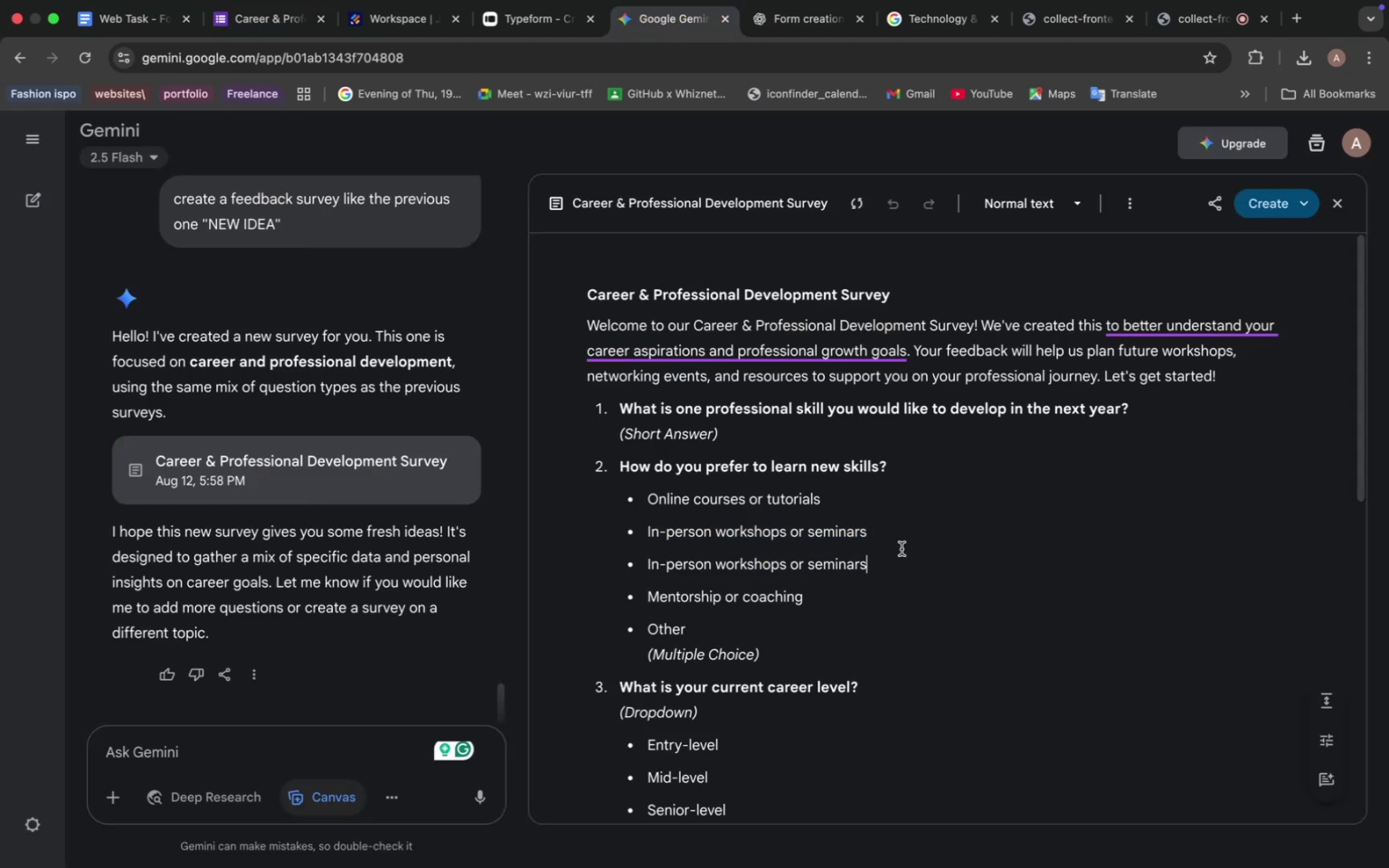 
key(Meta+Z)
 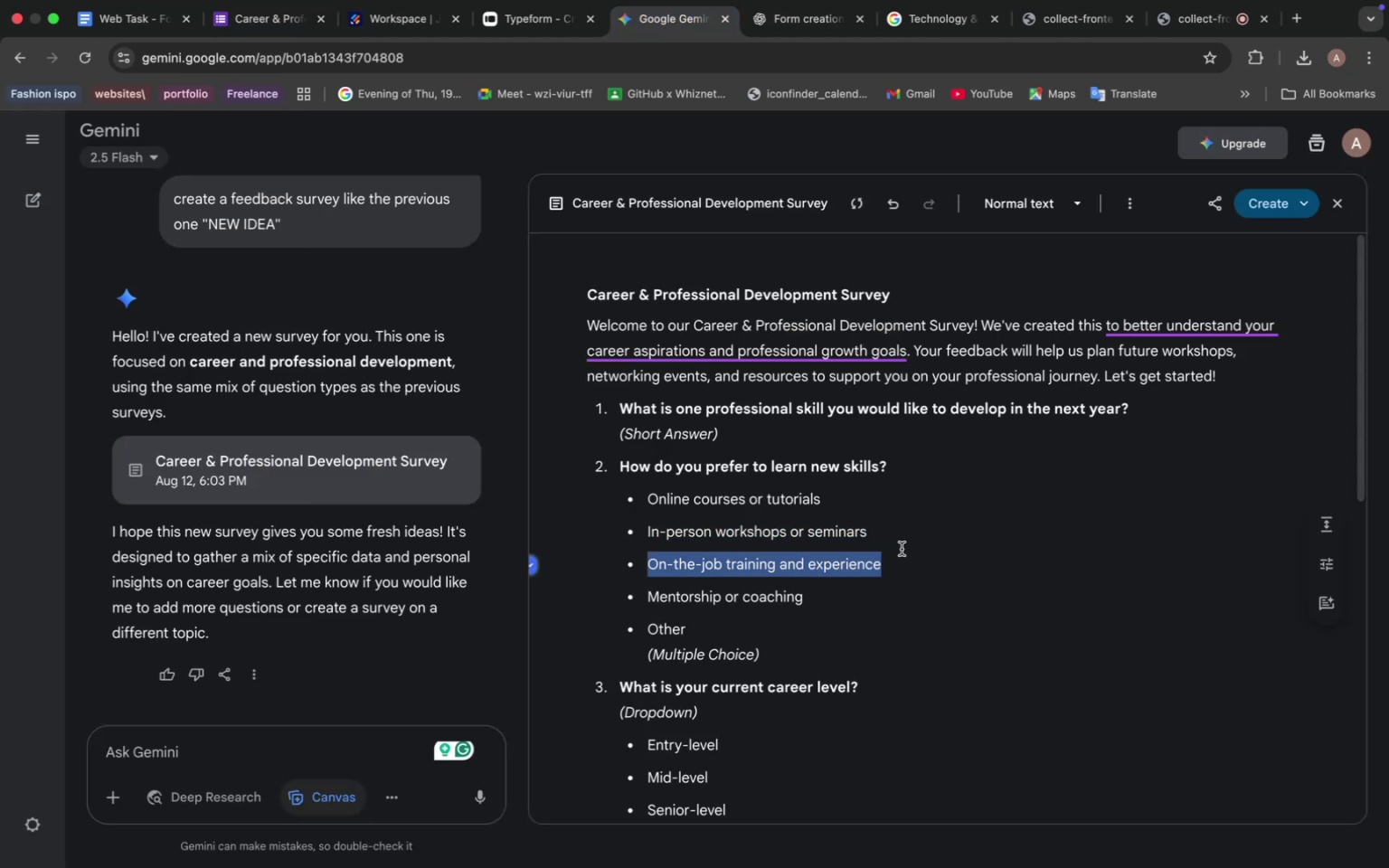 
key(Meta+C)
 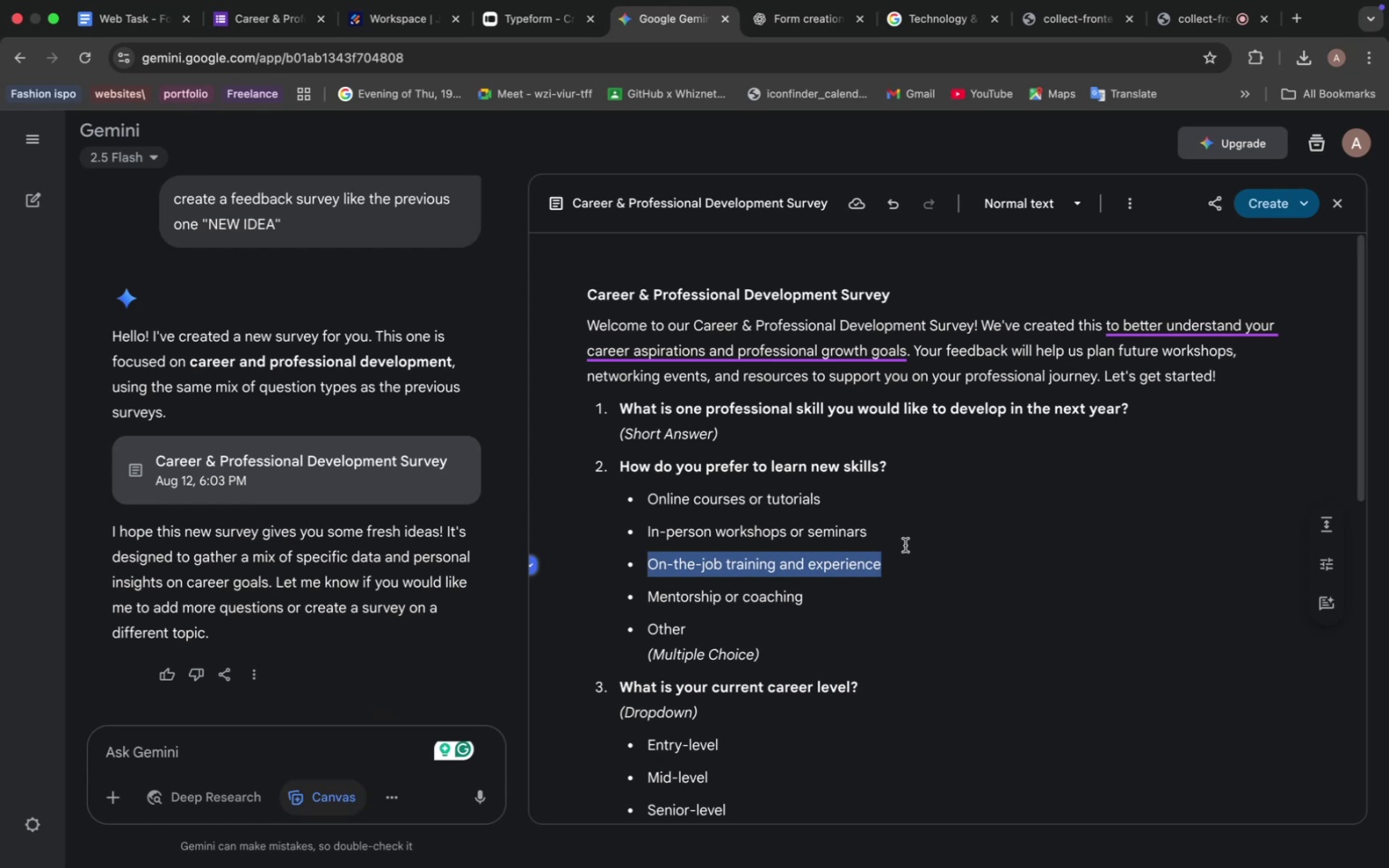 
wait(47.52)
 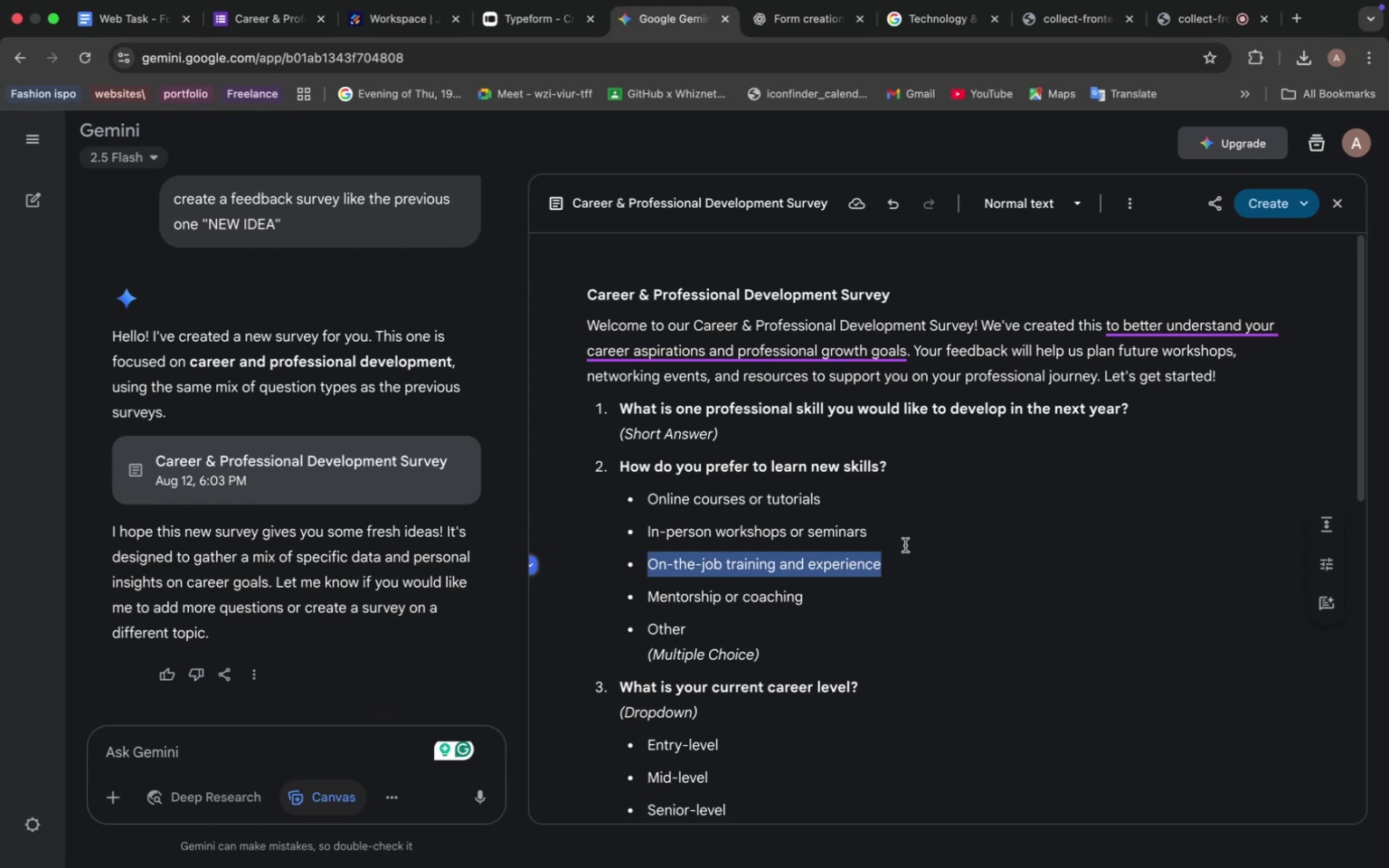 
left_click([282, 15])
 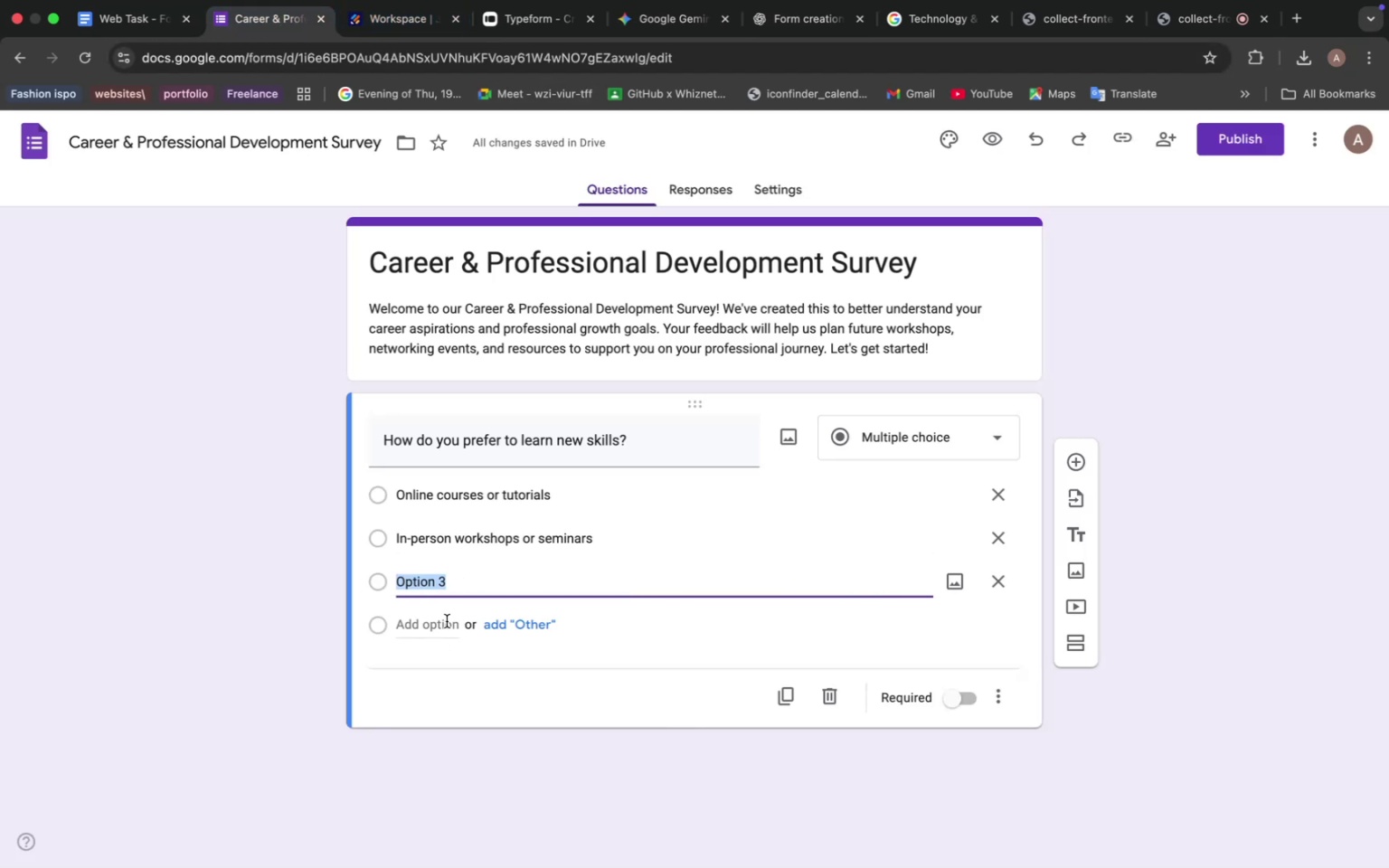 
key(Meta+V)
 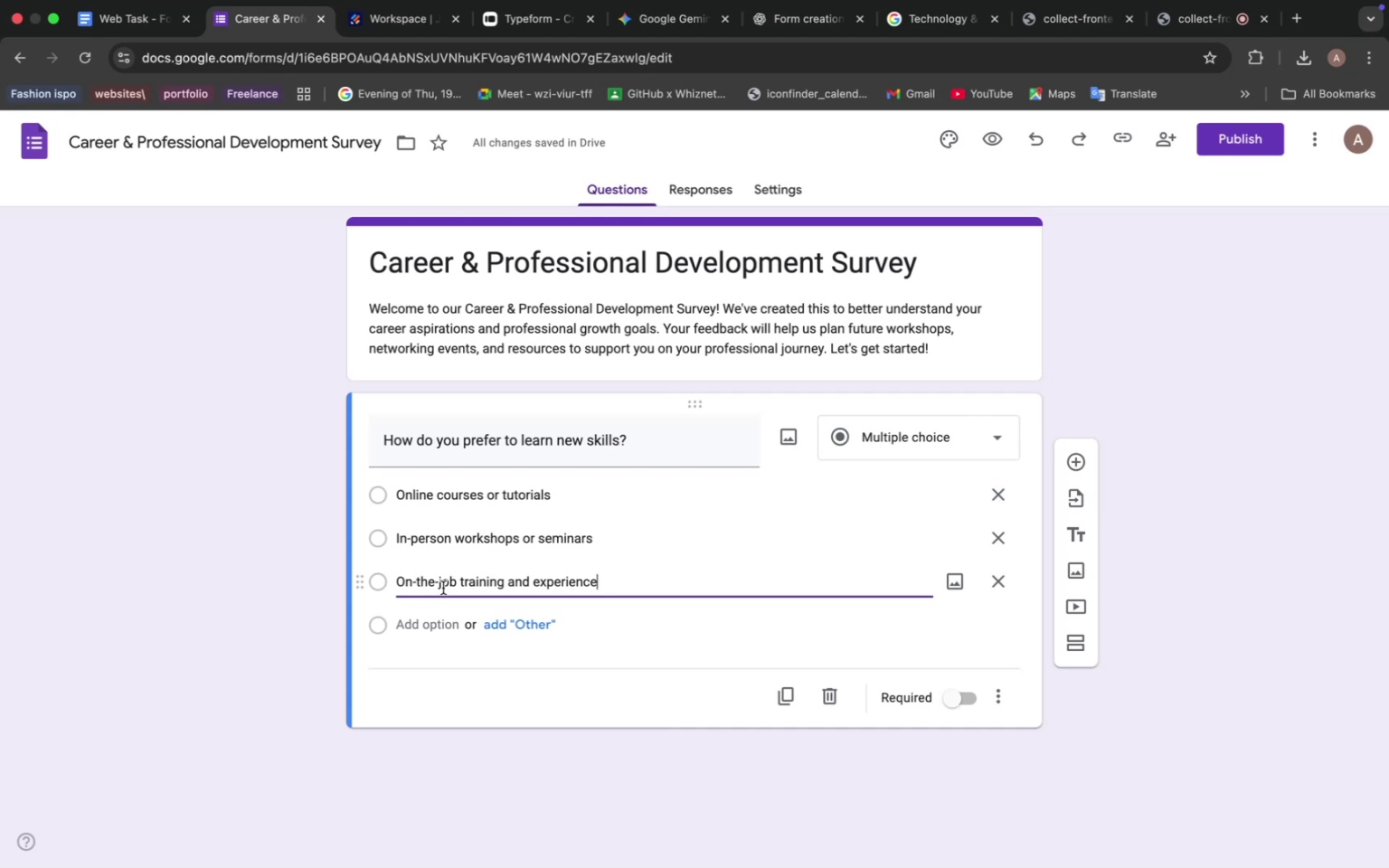 
wait(36.08)
 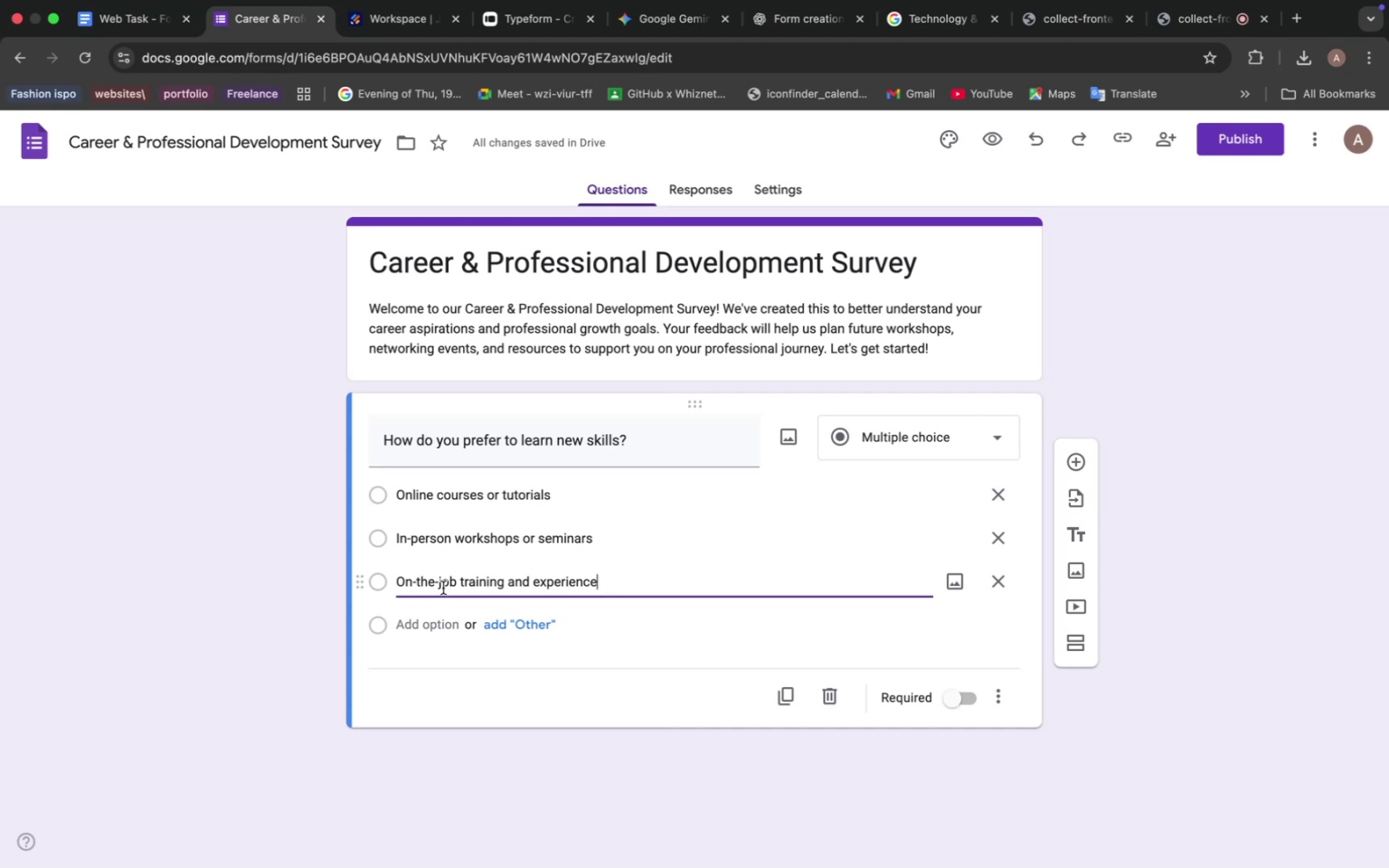 
left_click([649, 23])
 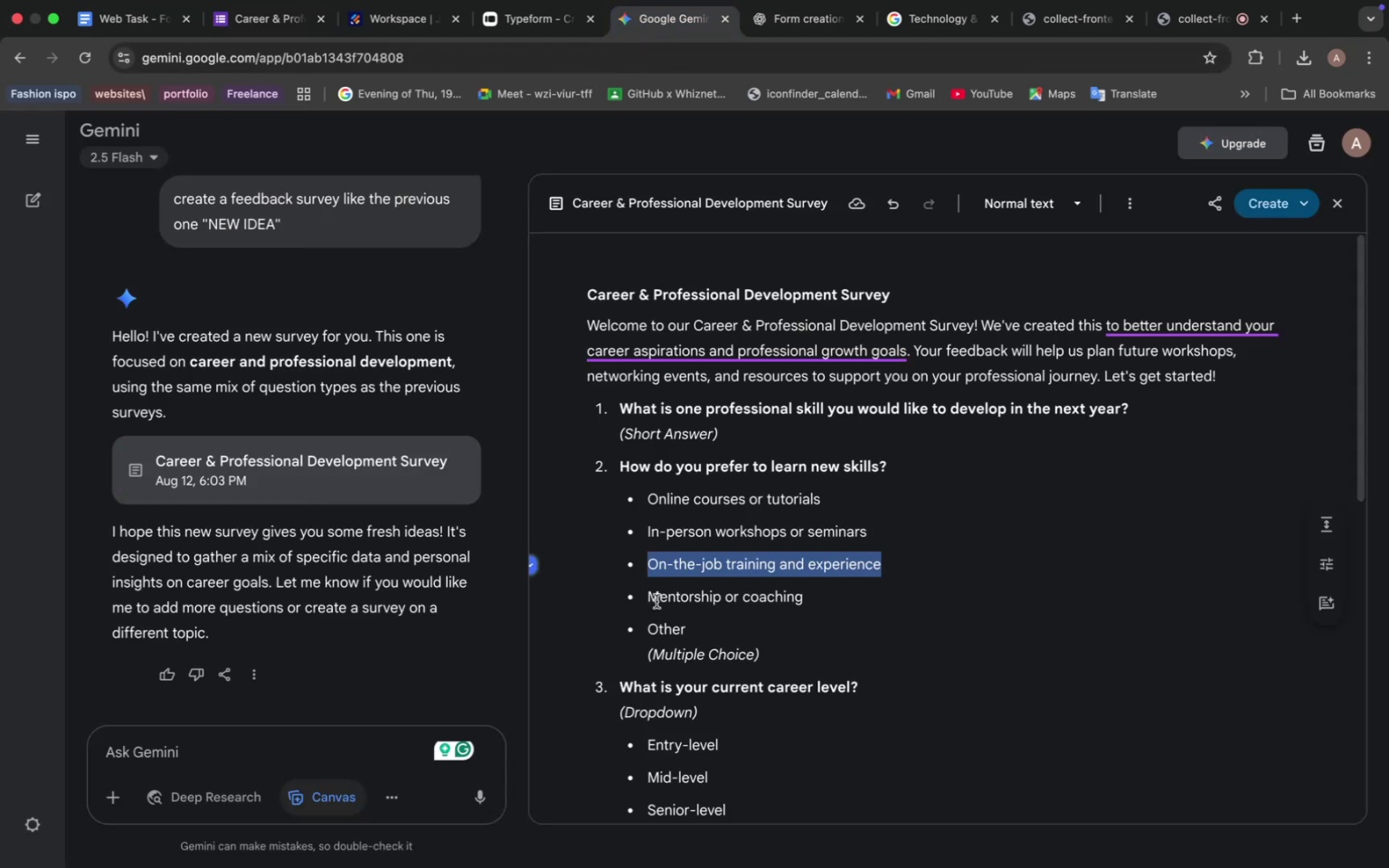 
left_click_drag(start_coordinate=[648, 598], to_coordinate=[805, 597])
 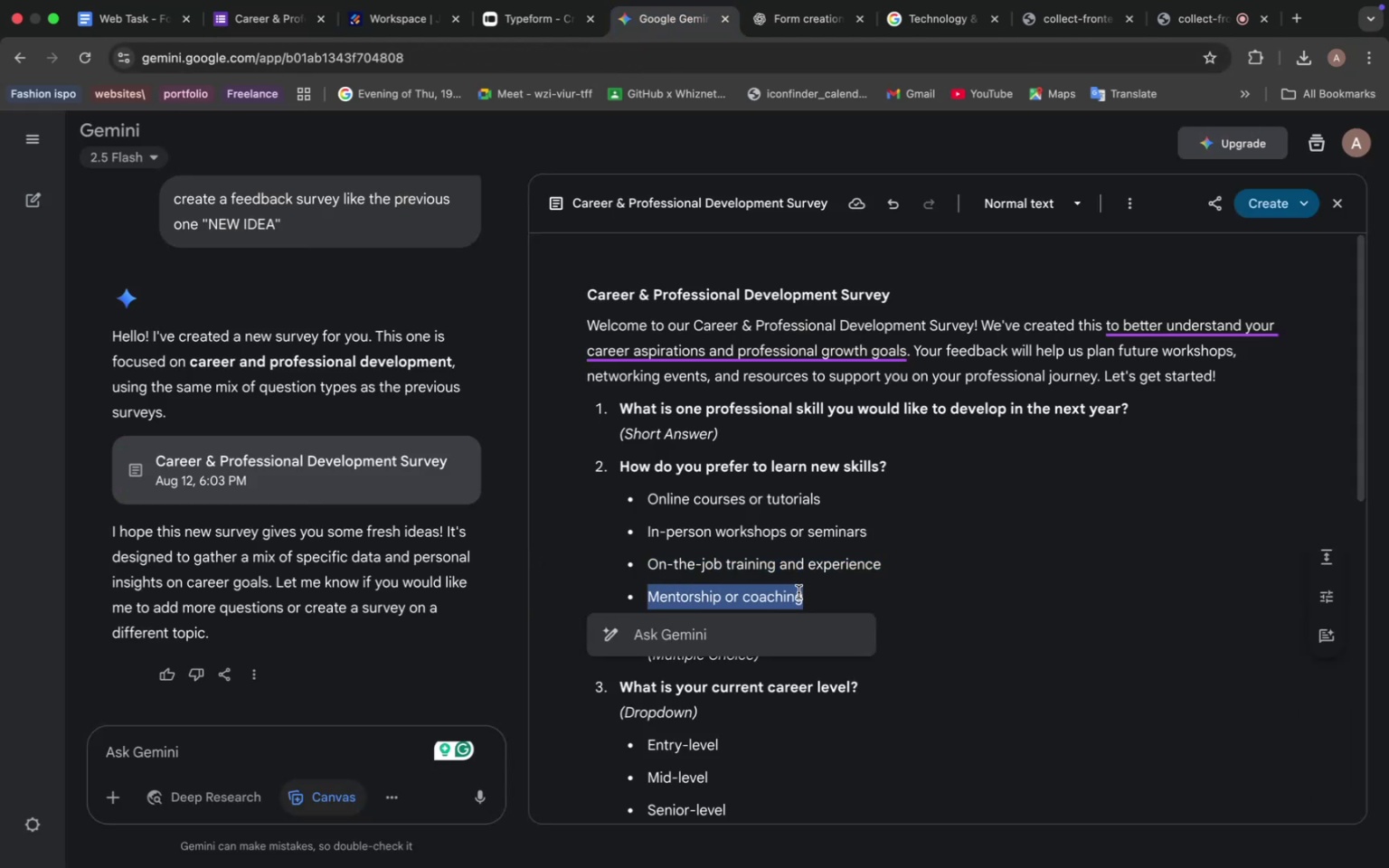 
key(Meta+C)
 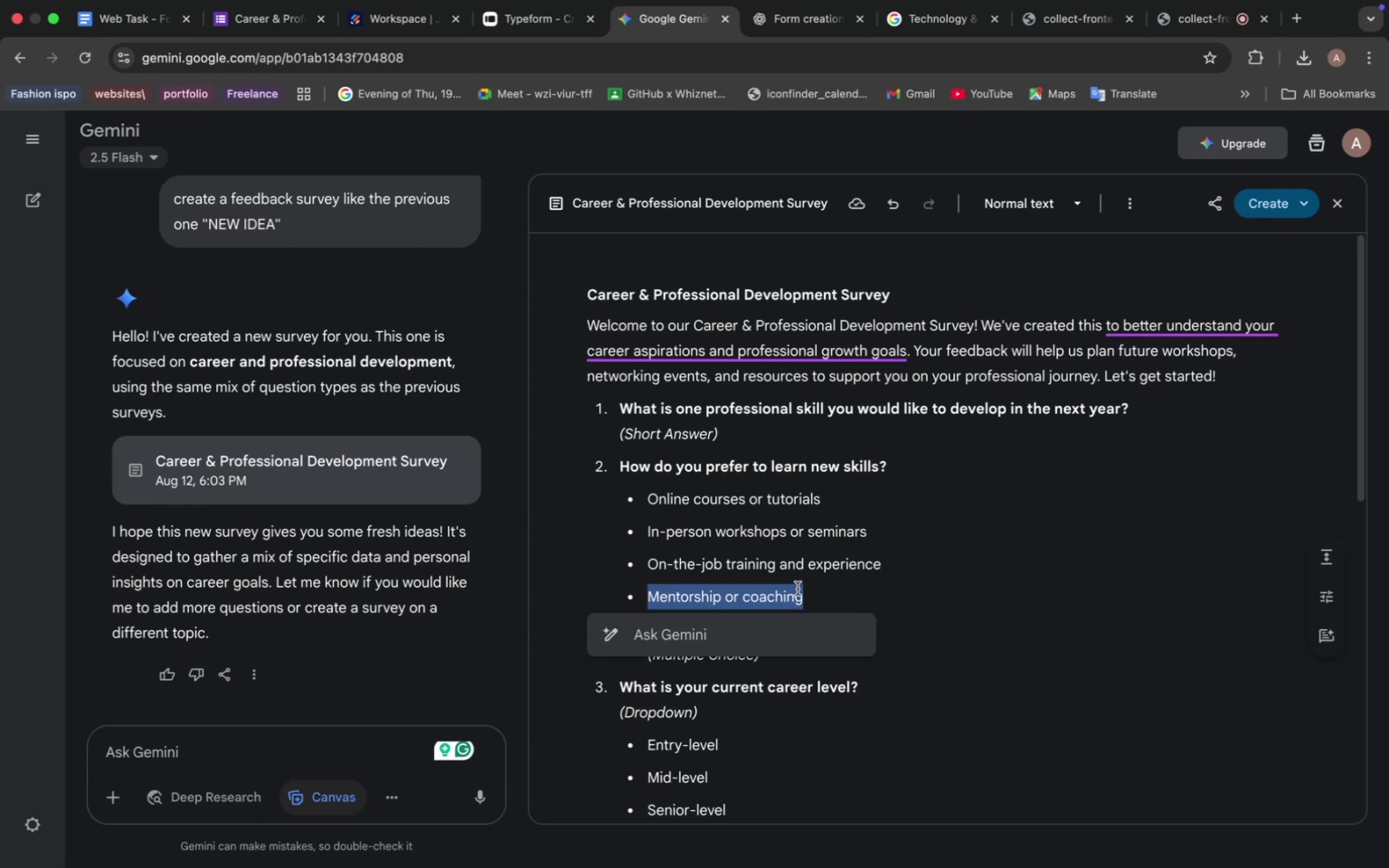 
wait(14.08)
 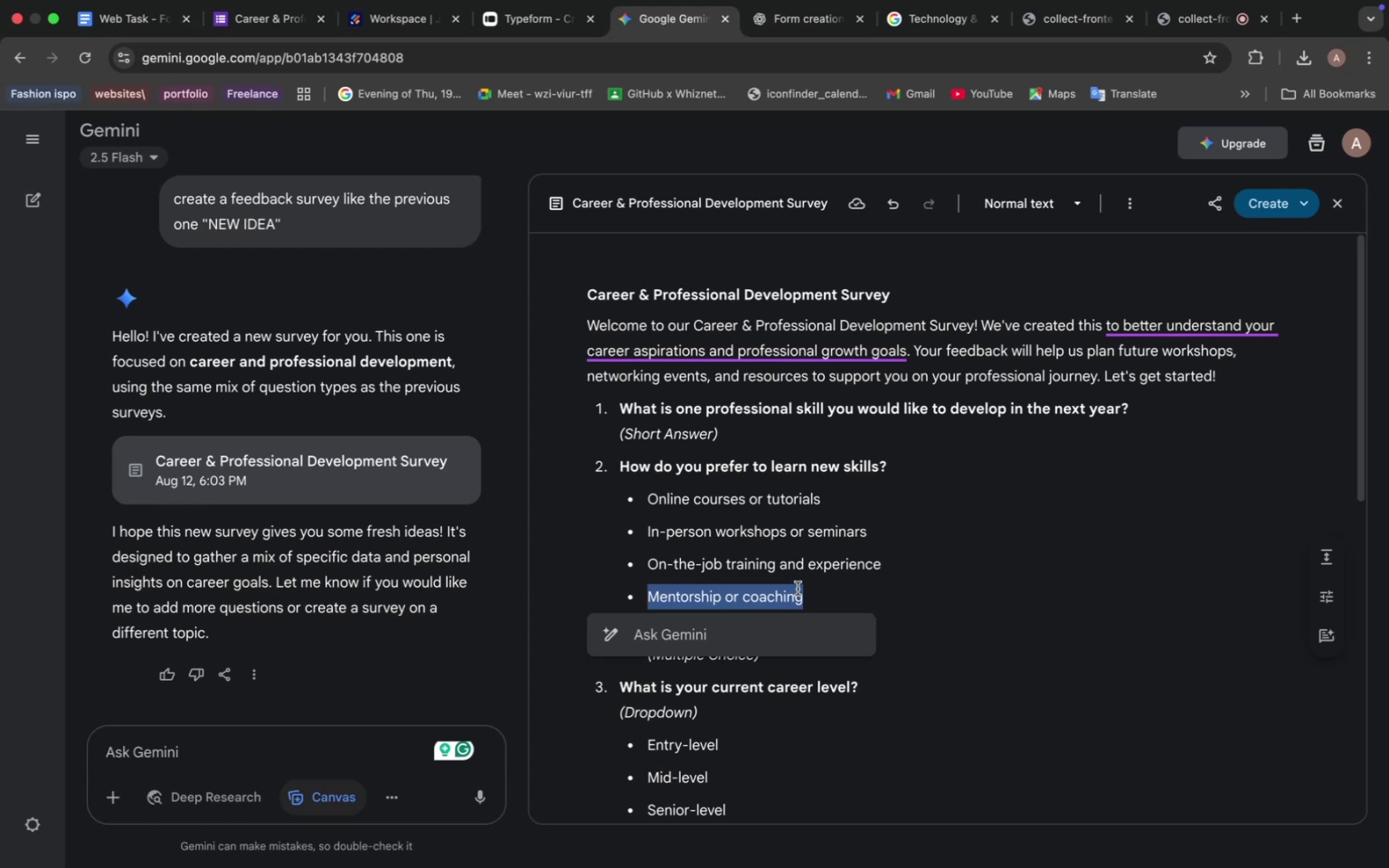 
left_click([430, 617])
 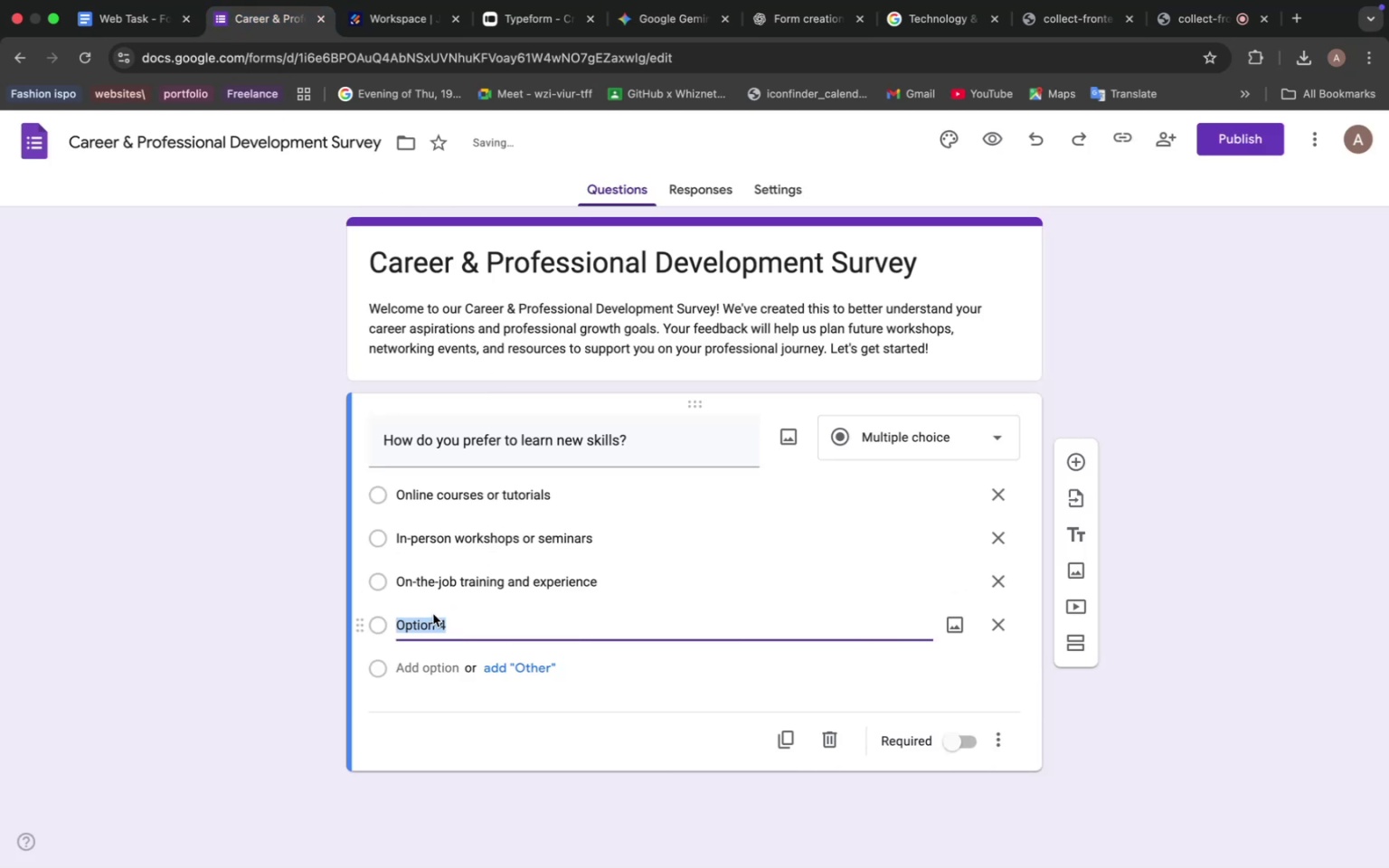 
key(Meta+V)
 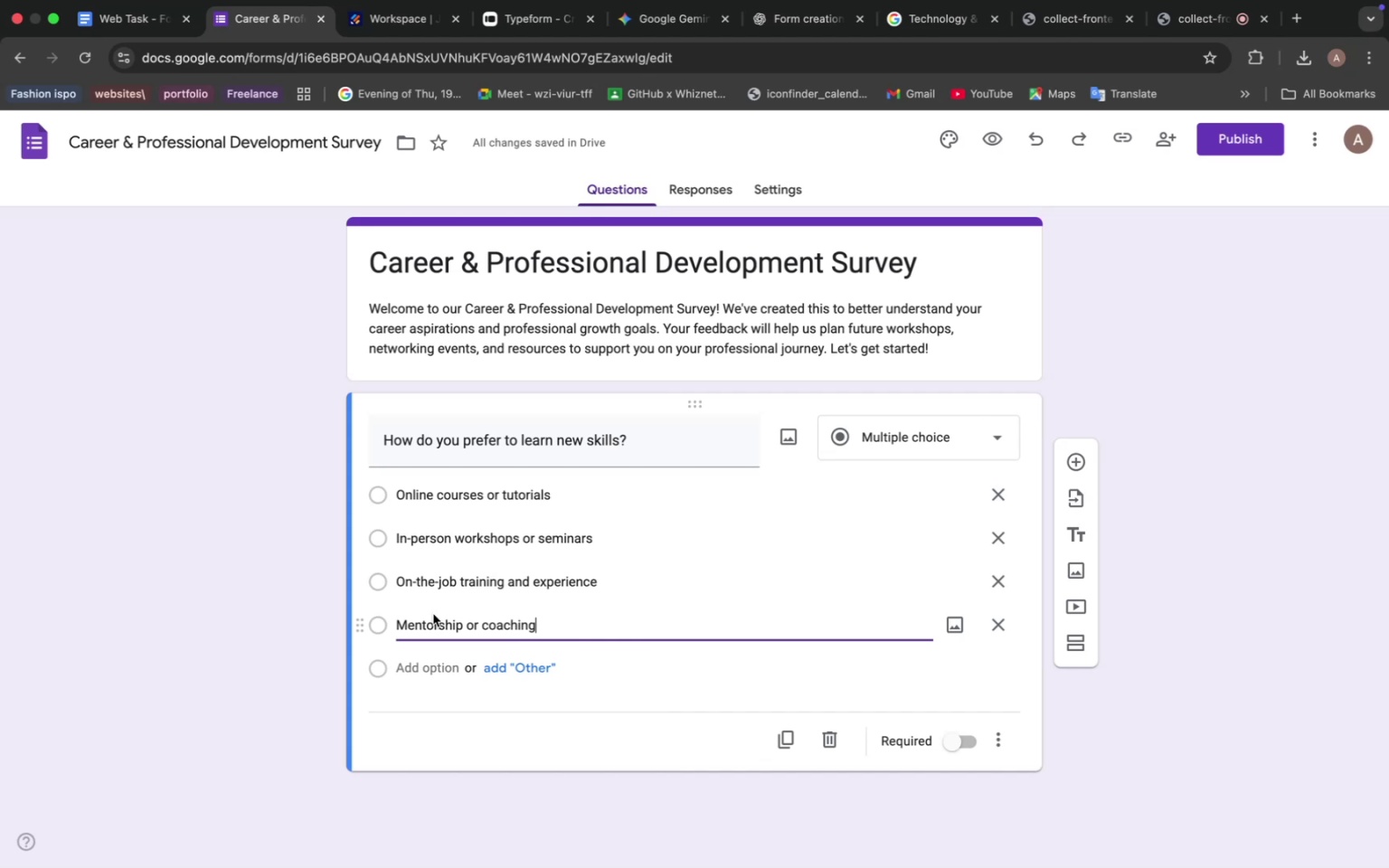 
wait(21.39)
 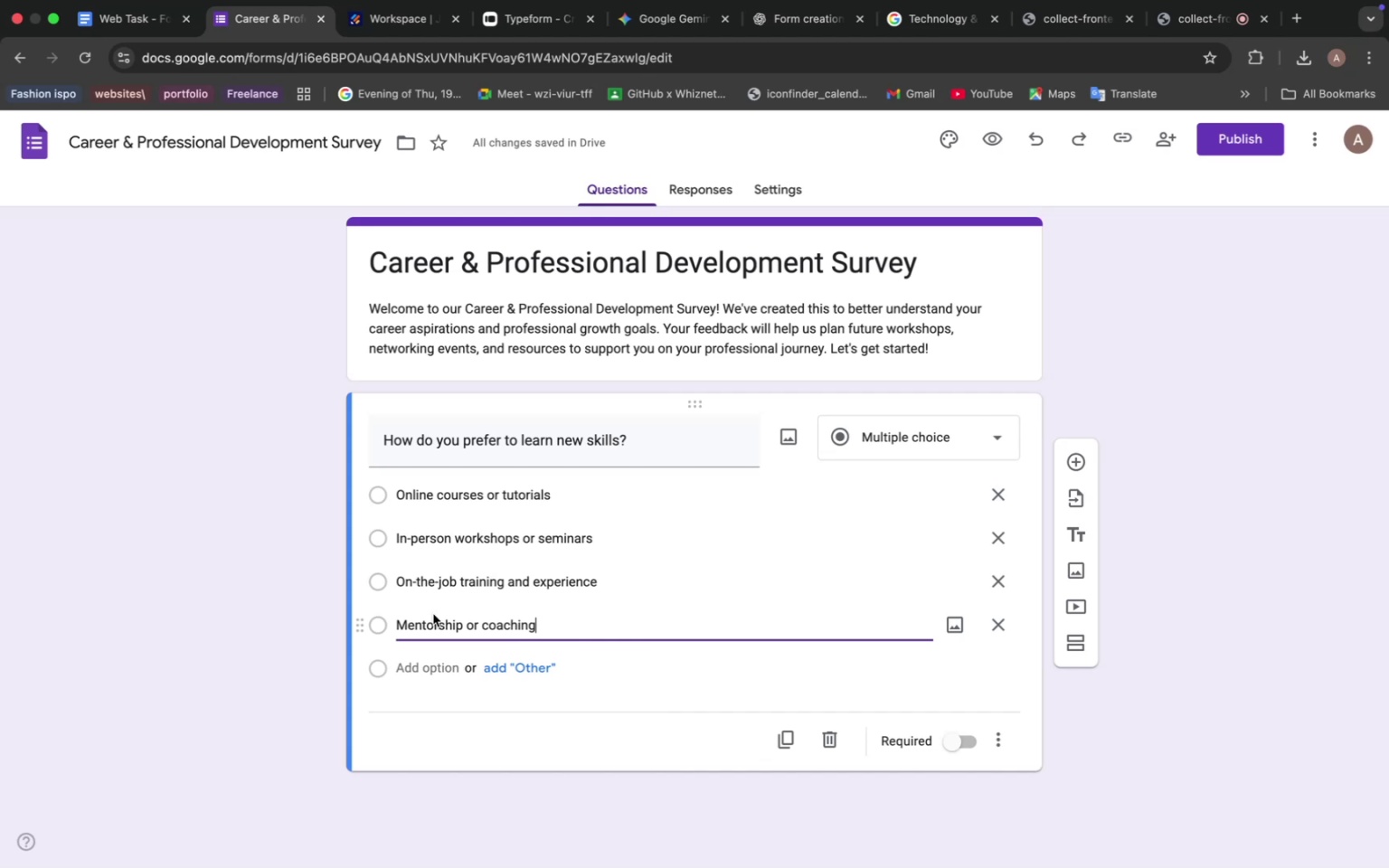 
left_click([1078, 457])
 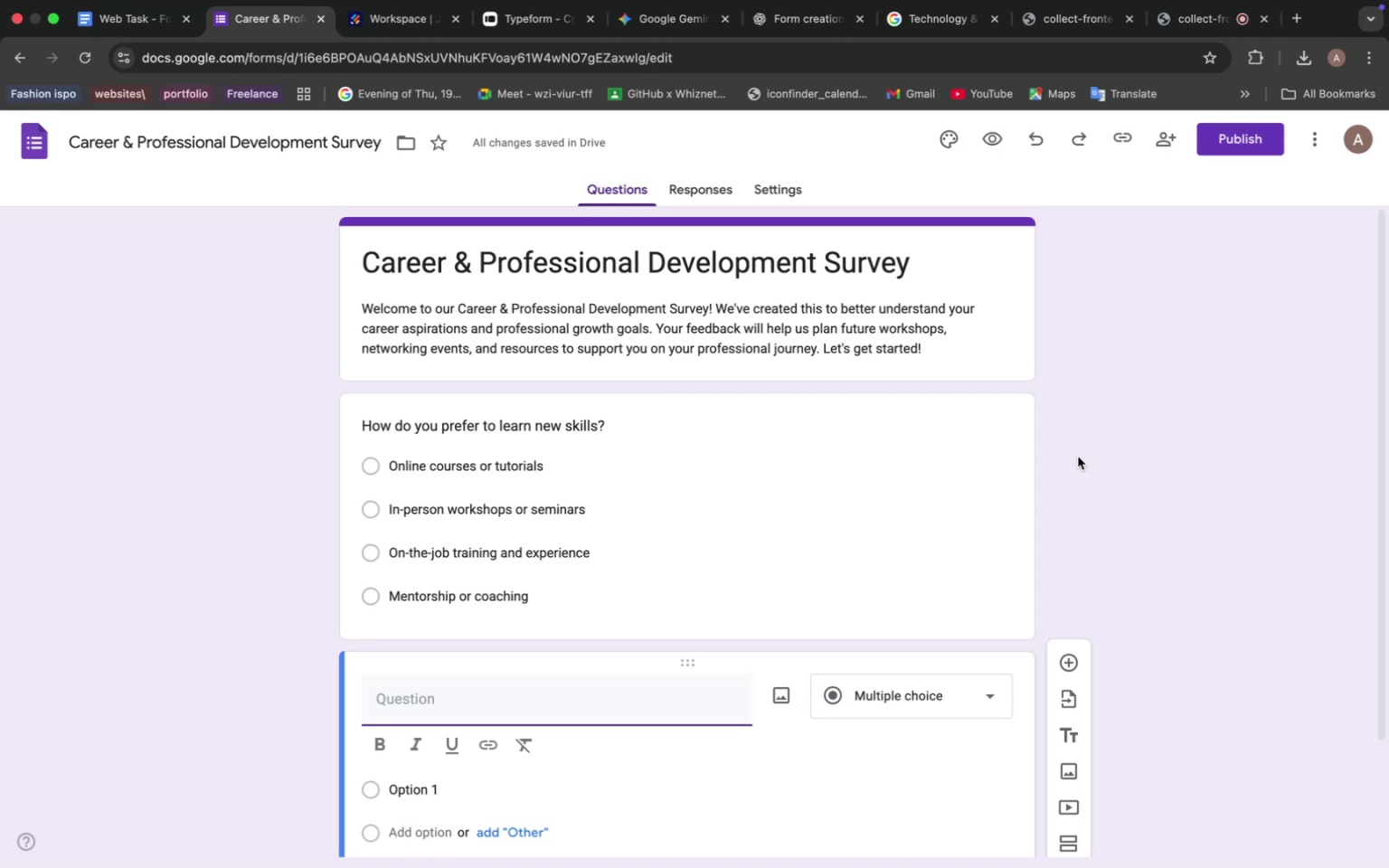 
wait(15.93)
 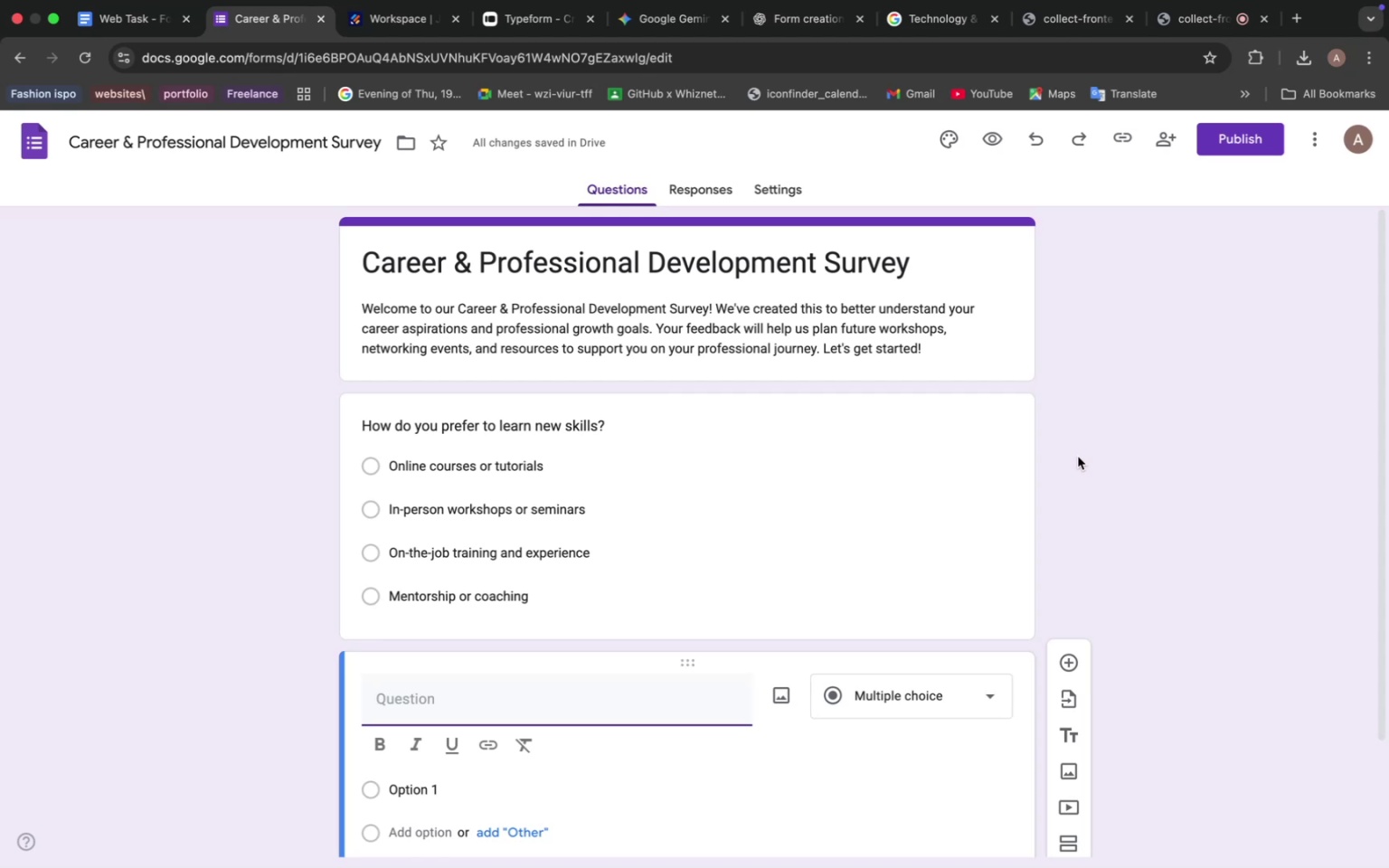 
scroll: coordinate [711, 478], scroll_direction: down, amount: 10.0
 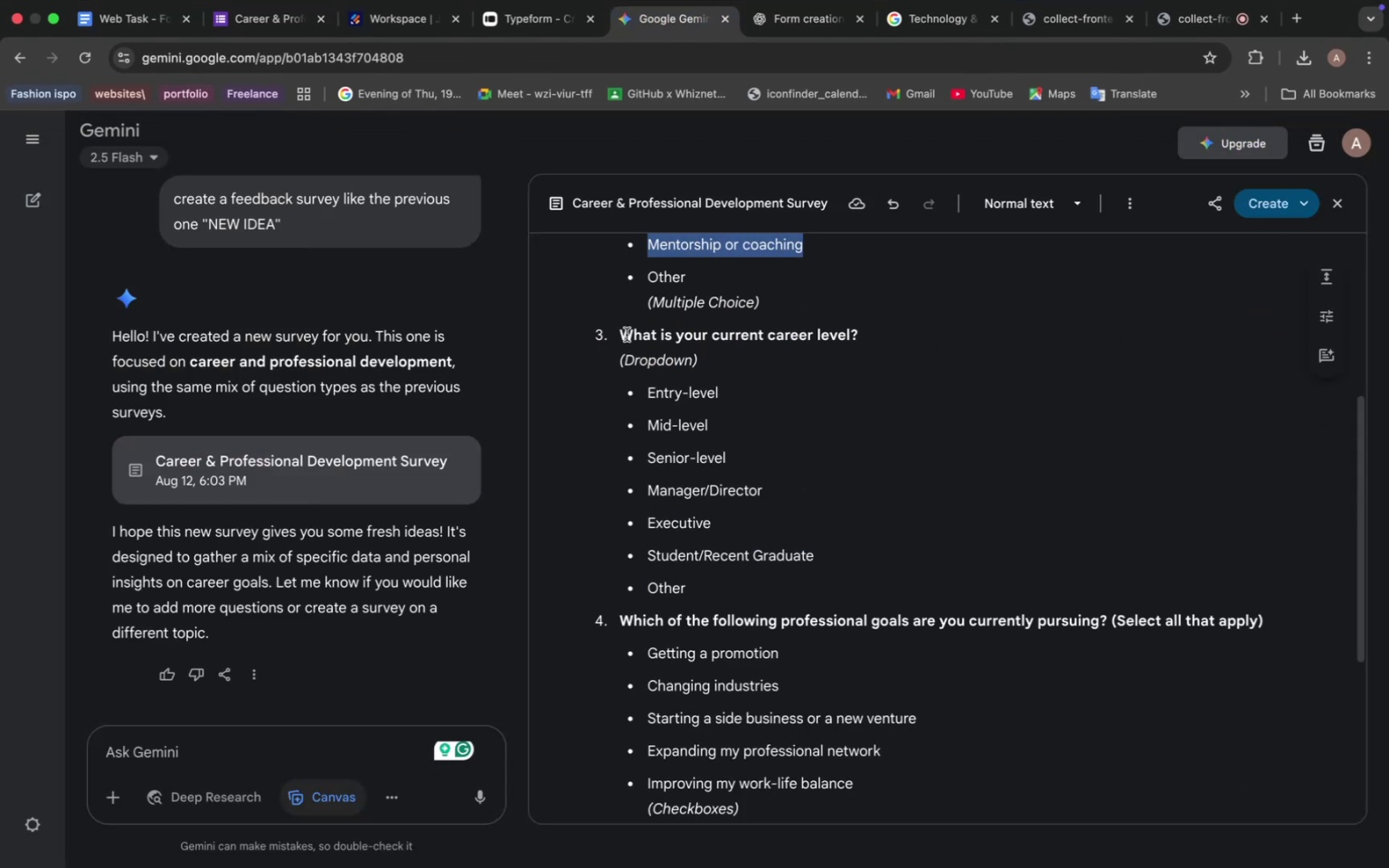 
left_click_drag(start_coordinate=[619, 332], to_coordinate=[893, 339])
 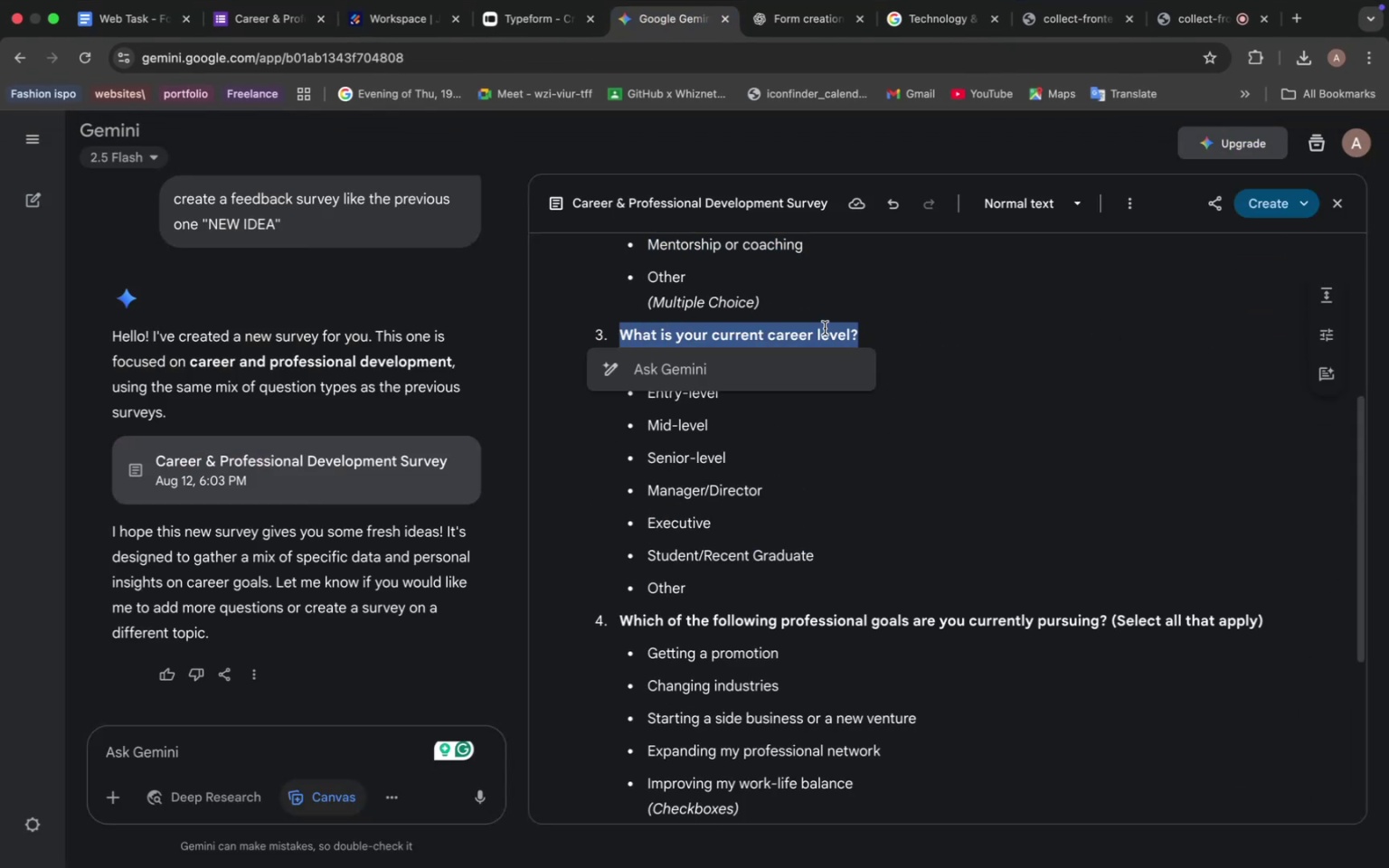 
key(Meta+C)
 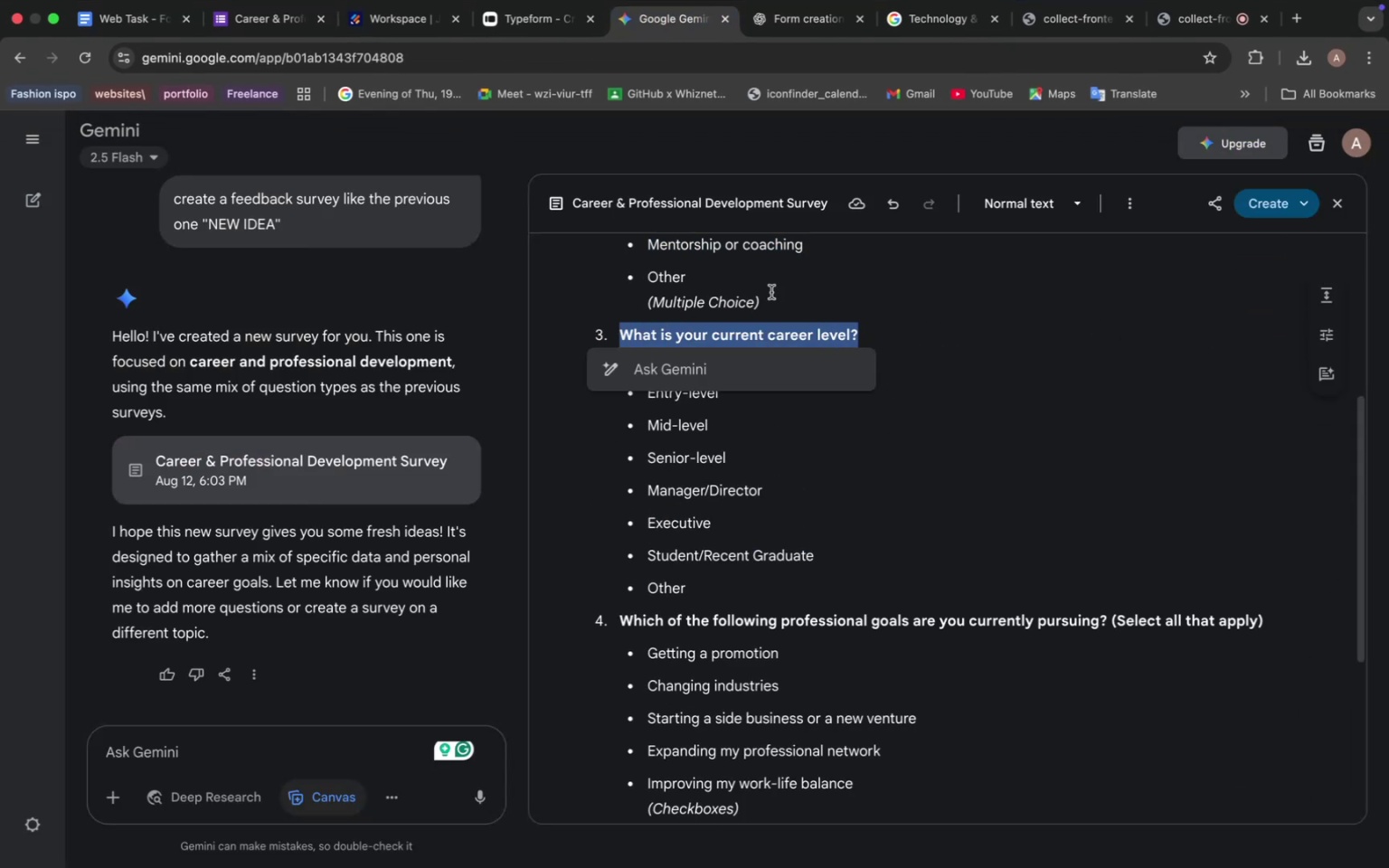 
left_click([269, 23])
 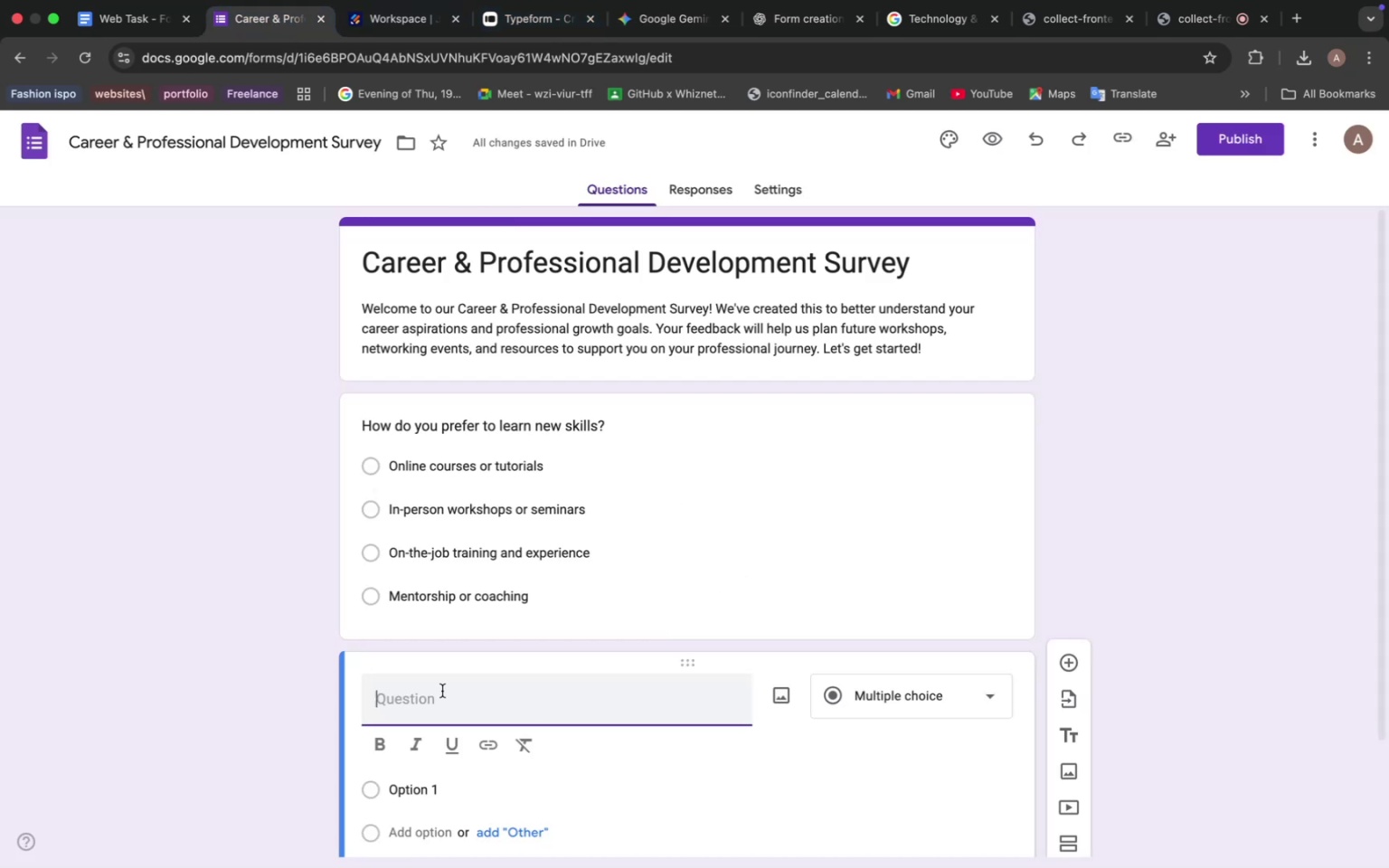 
key(Meta+V)
 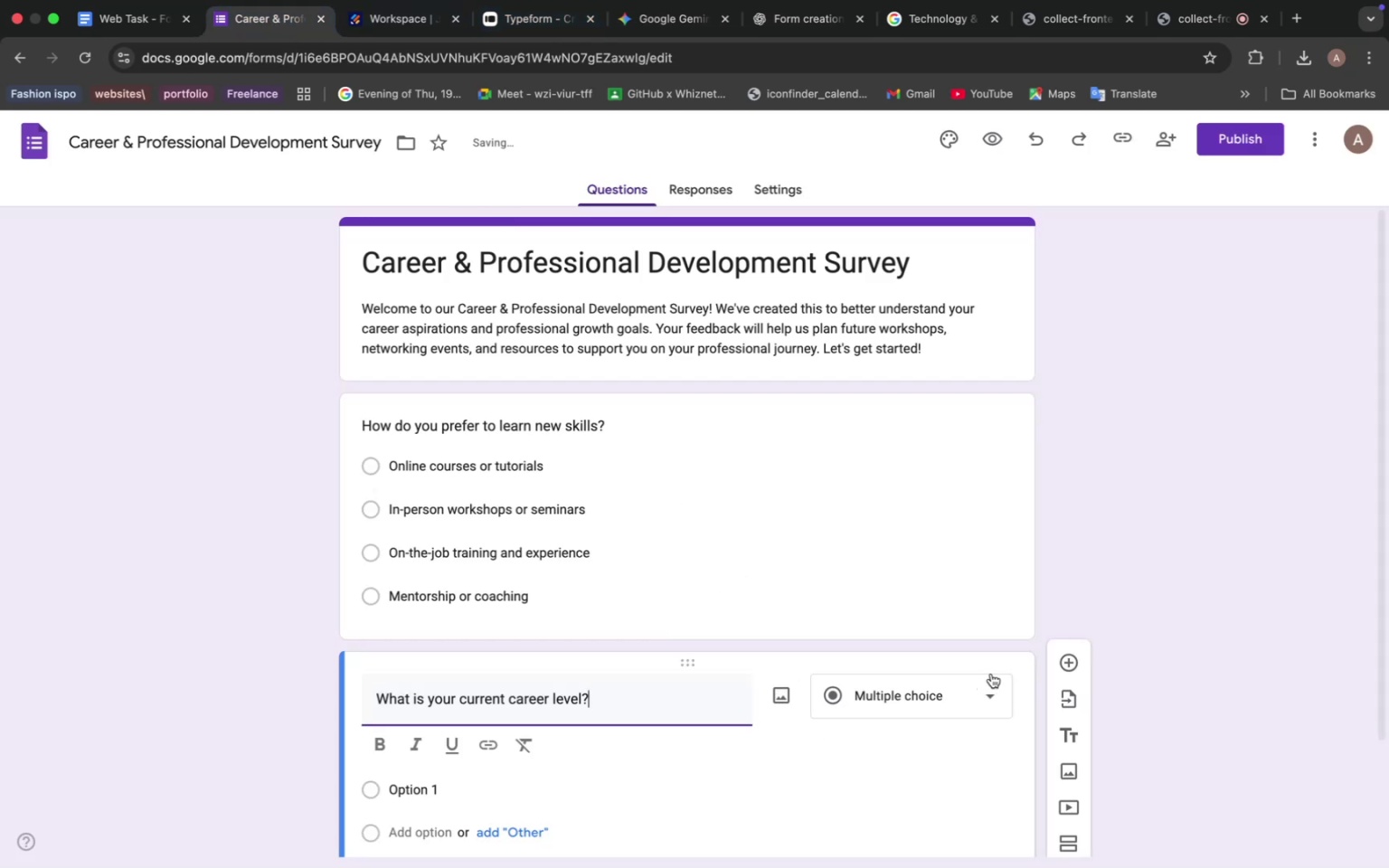 
left_click([991, 674])
 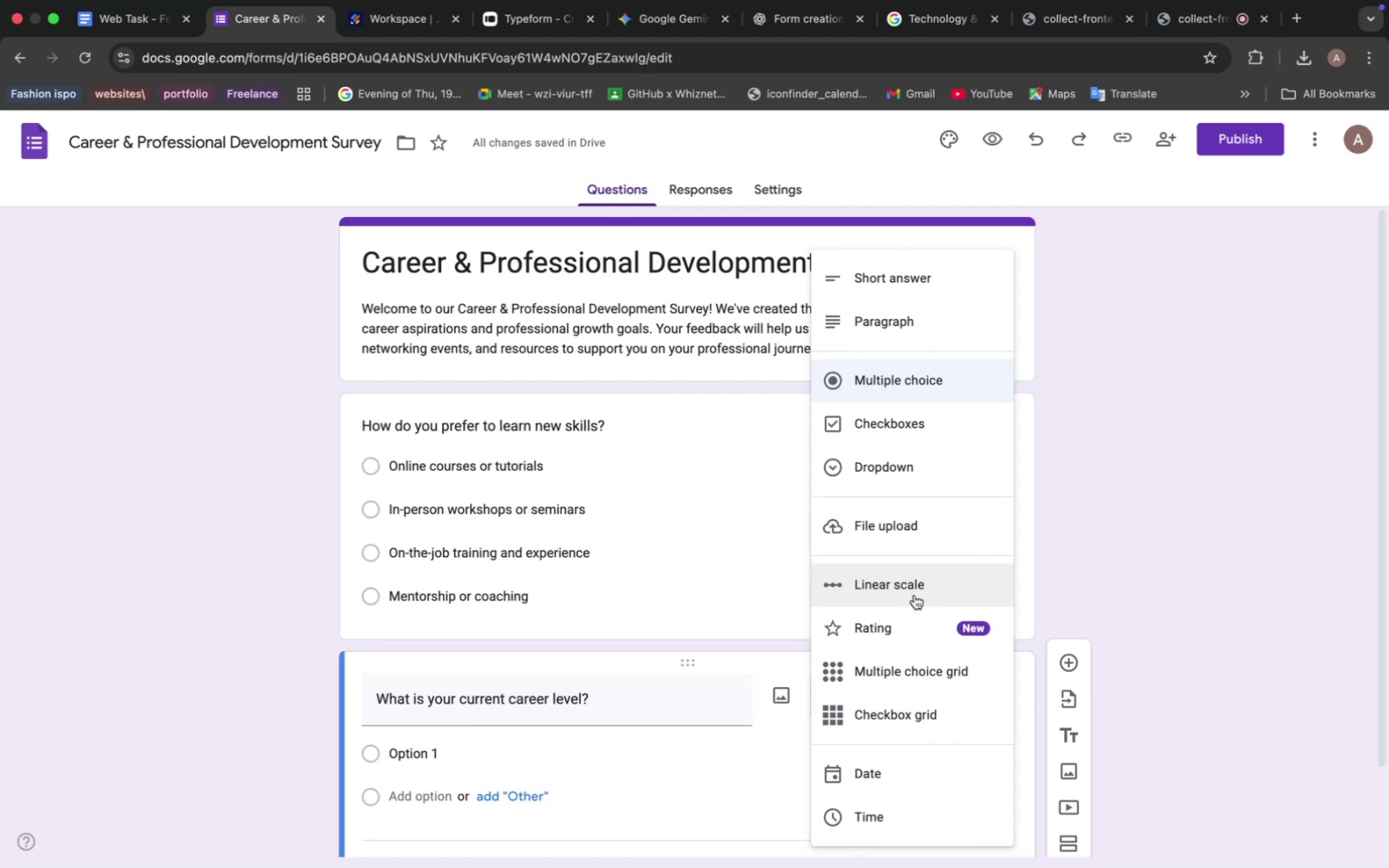 
wait(10.67)
 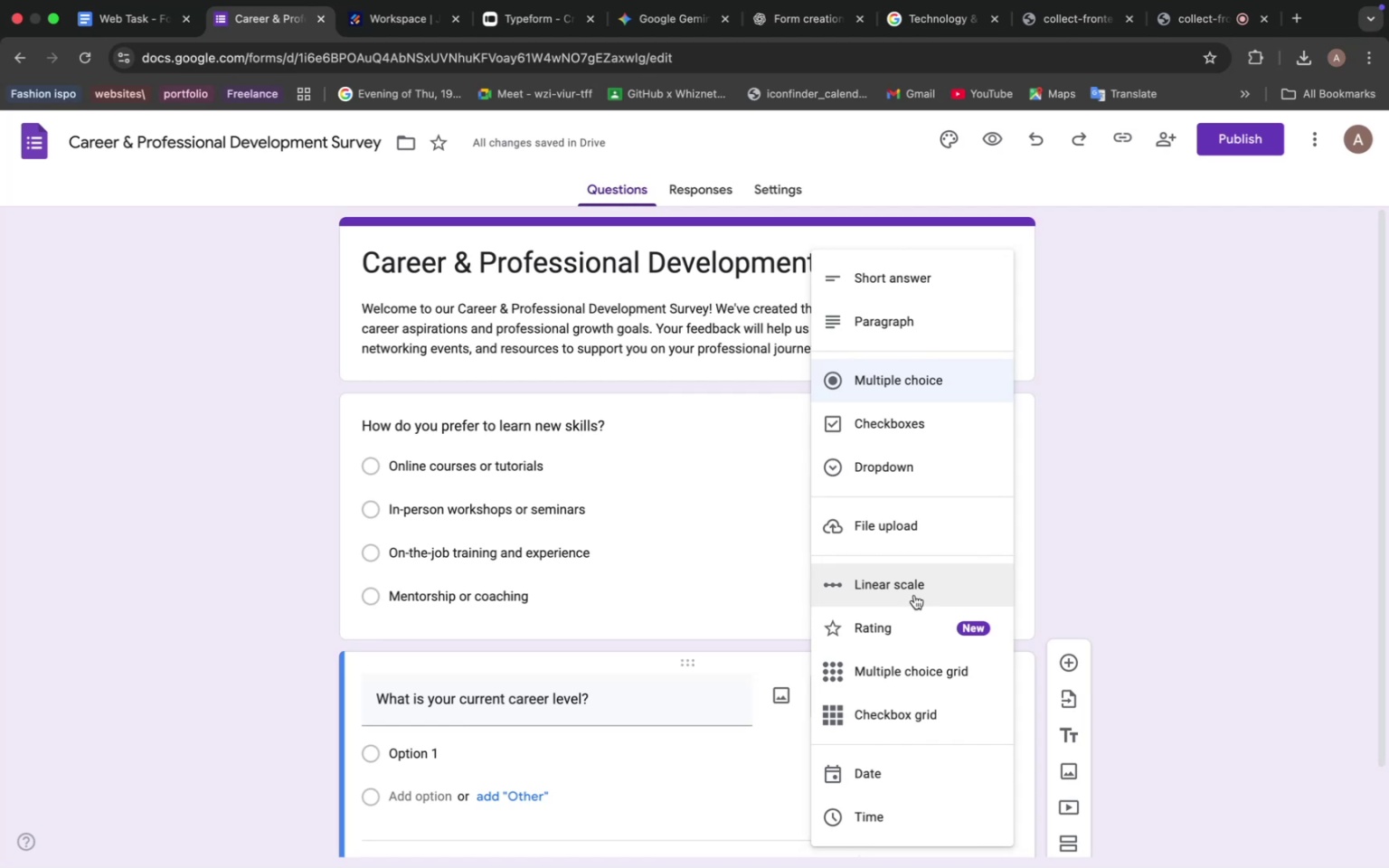 
left_click([680, 19])
 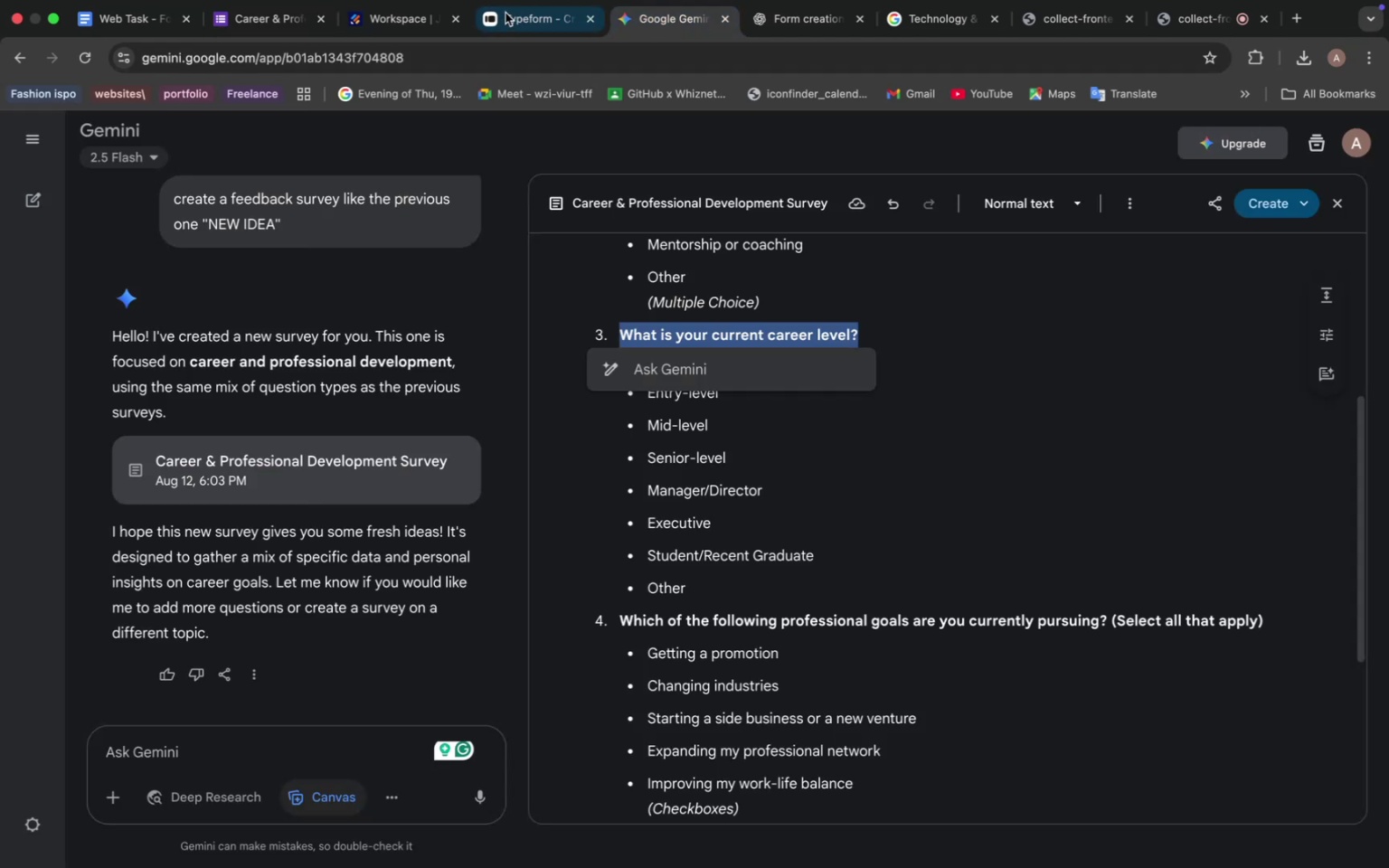 
left_click_drag(start_coordinate=[501, 17], to_coordinate=[400, 8])
 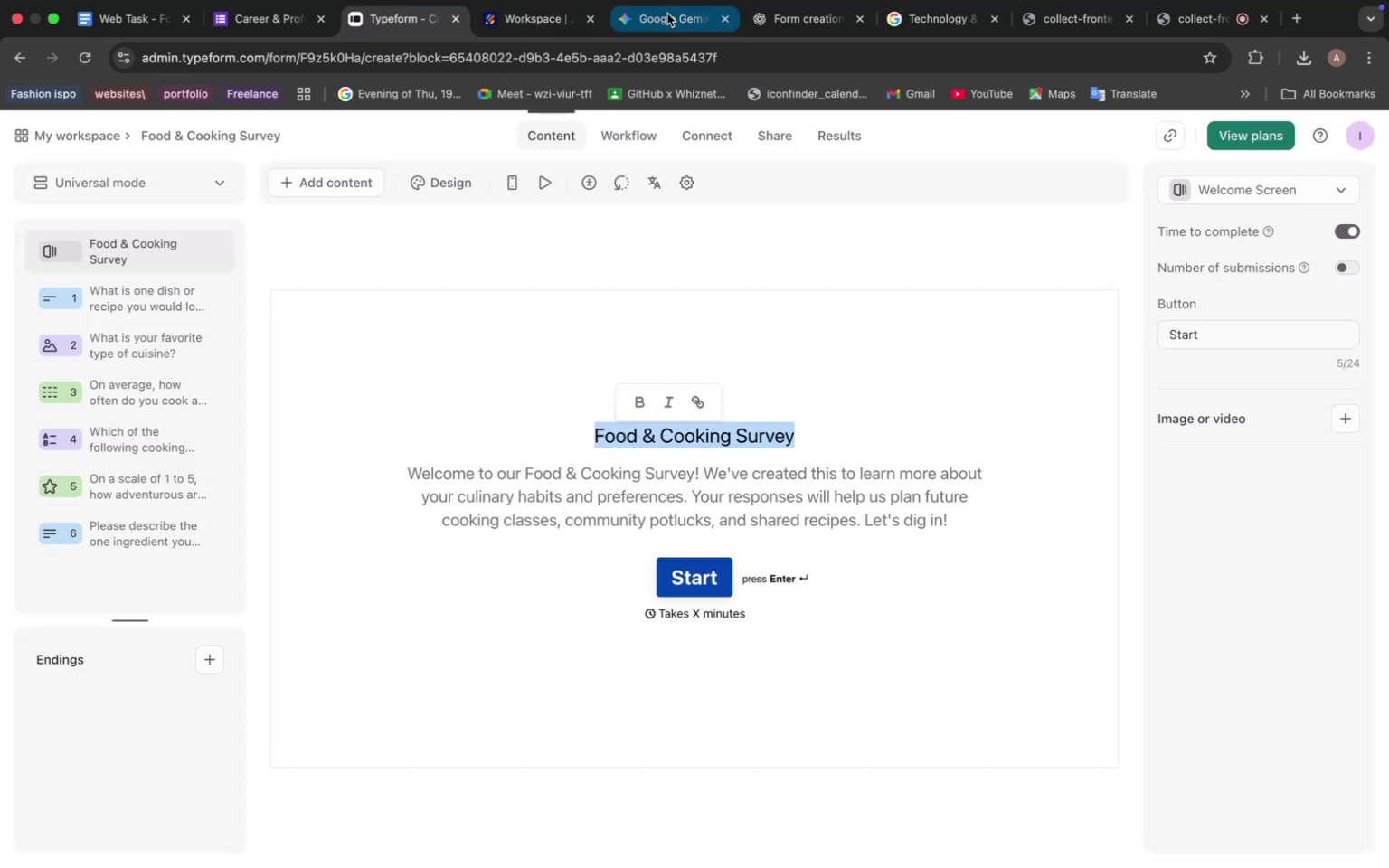 
left_click_drag(start_coordinate=[674, 20], to_coordinate=[533, 20])
 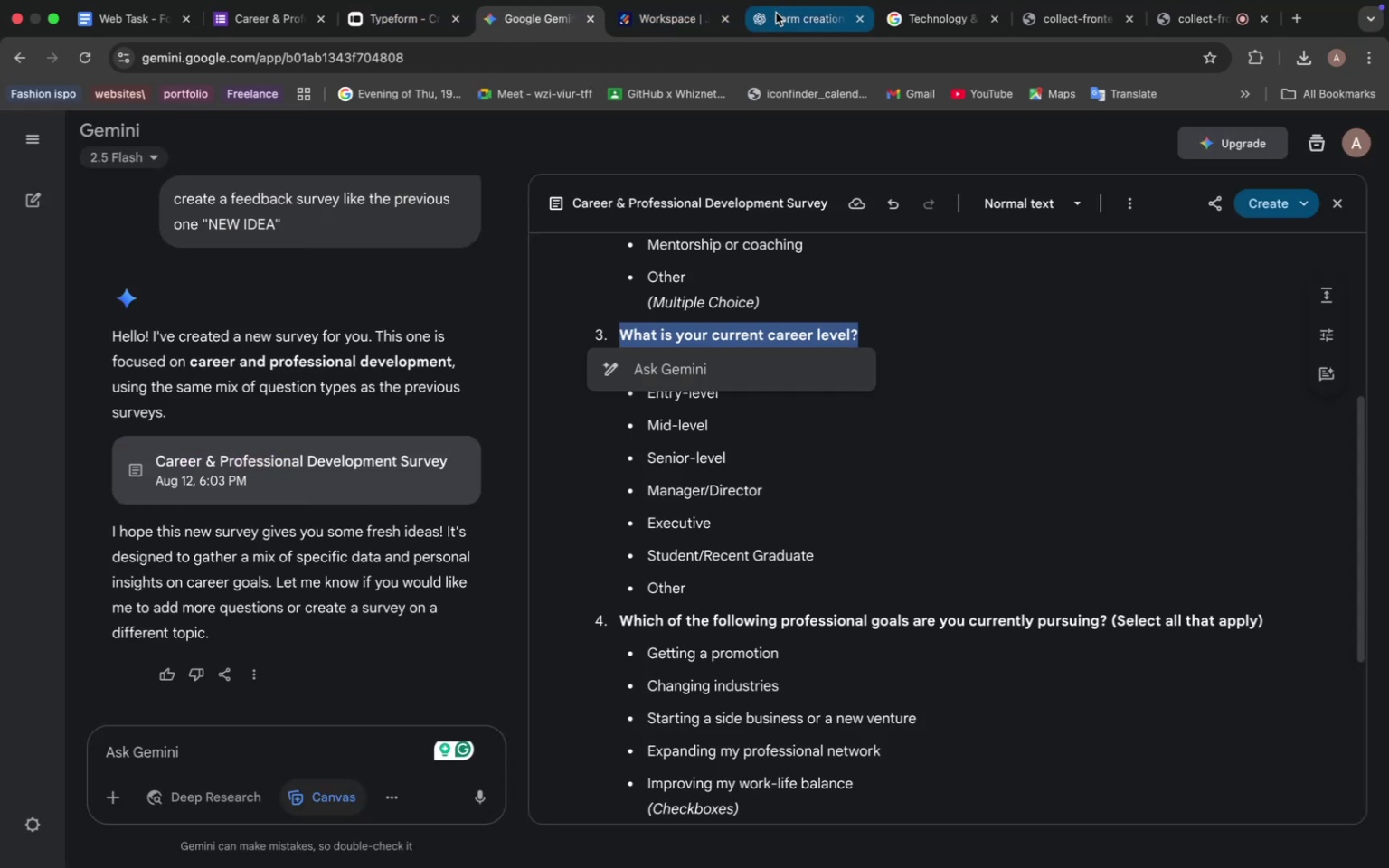 
left_click_drag(start_coordinate=[779, 13], to_coordinate=[660, 20])
 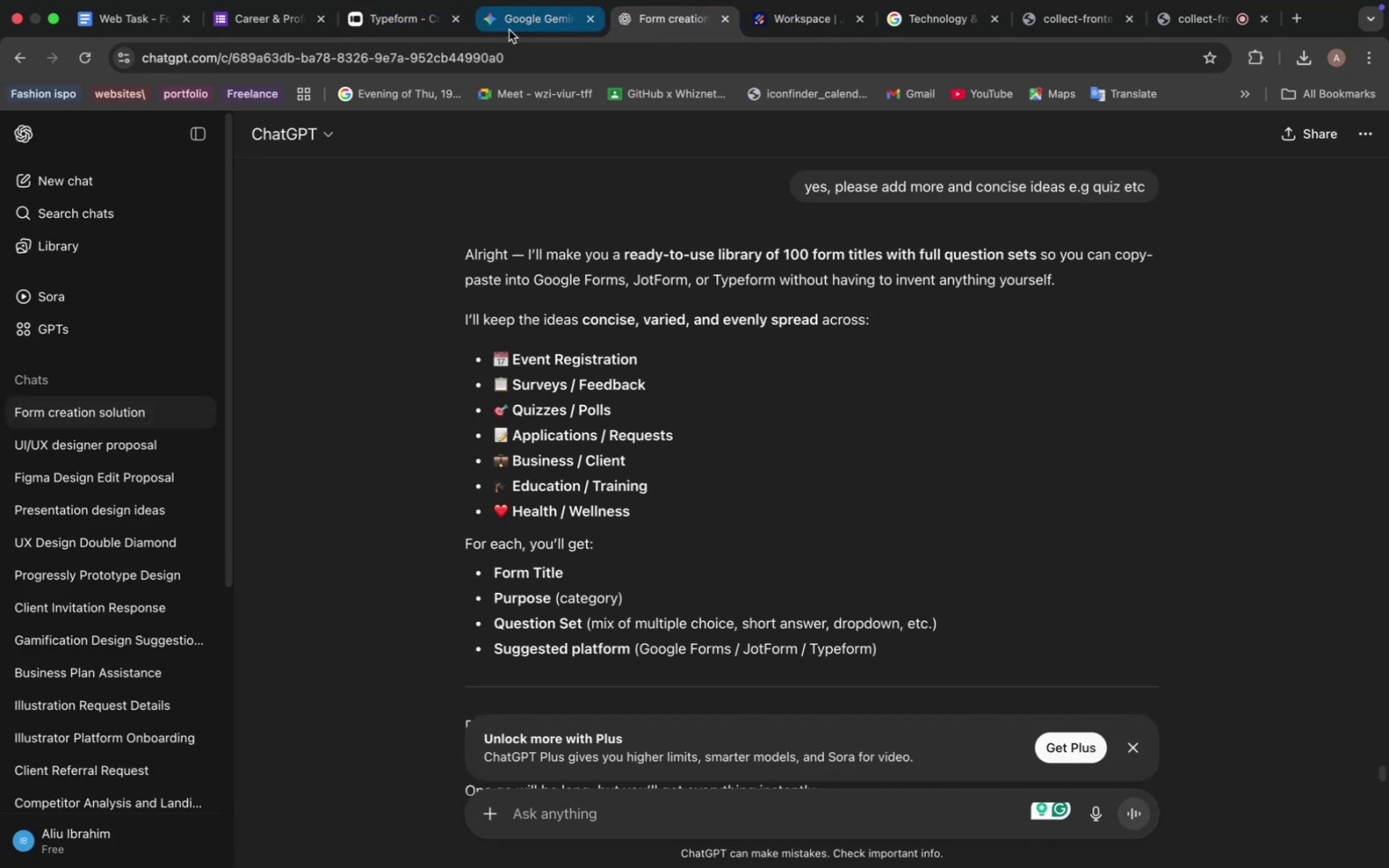 
left_click([516, 20])
 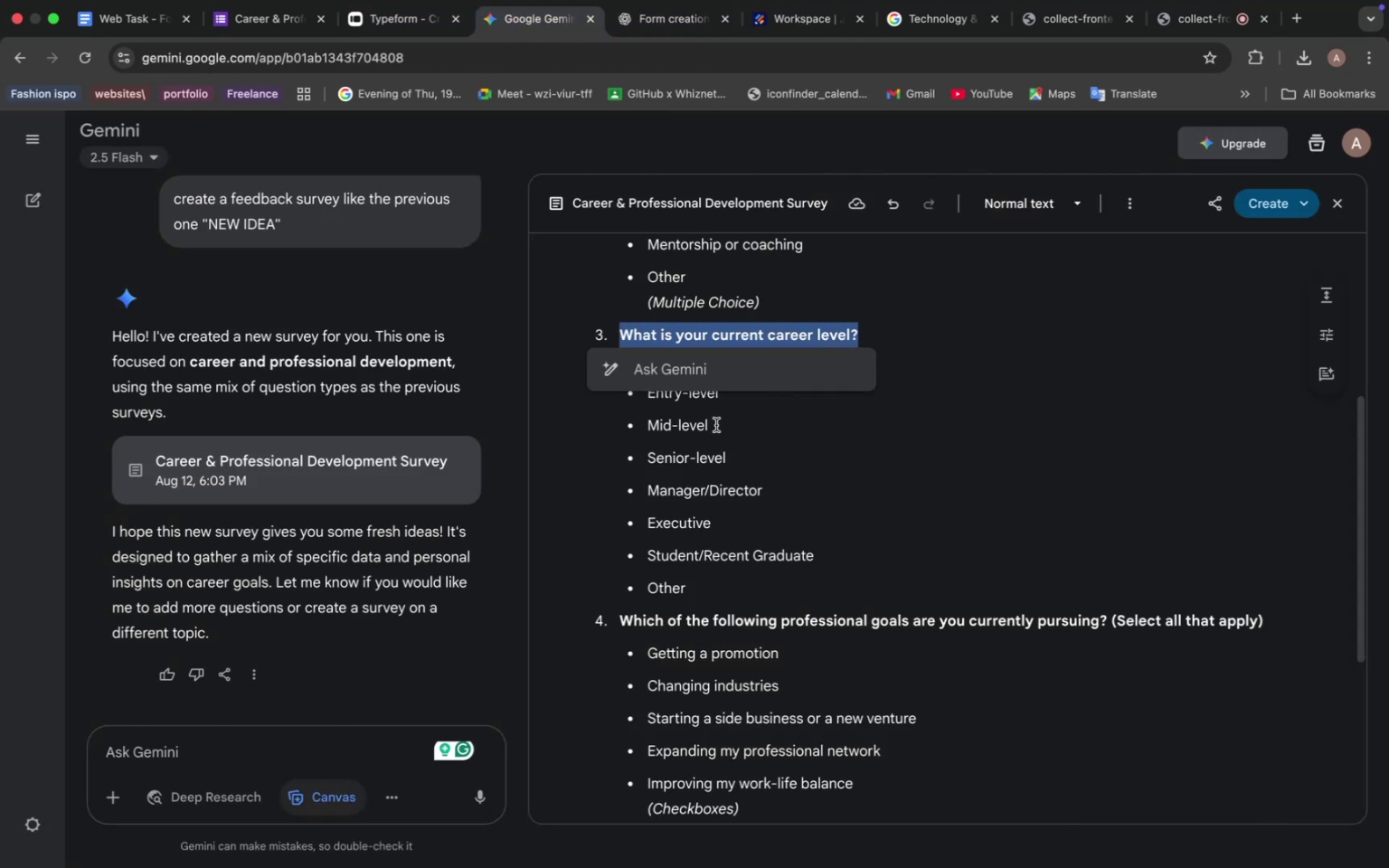 
left_click([679, 430])
 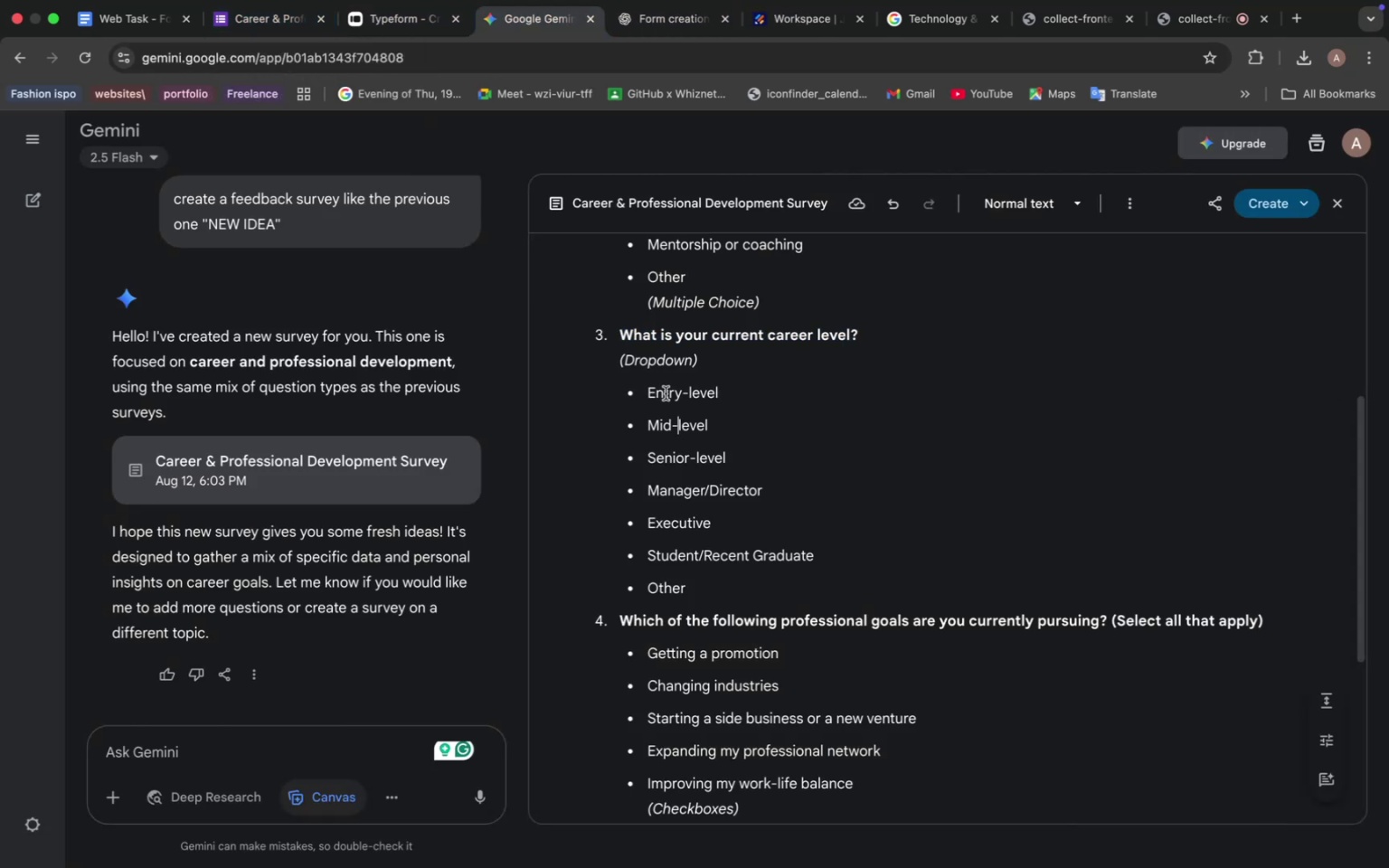 
left_click_drag(start_coordinate=[652, 392], to_coordinate=[692, 422])
 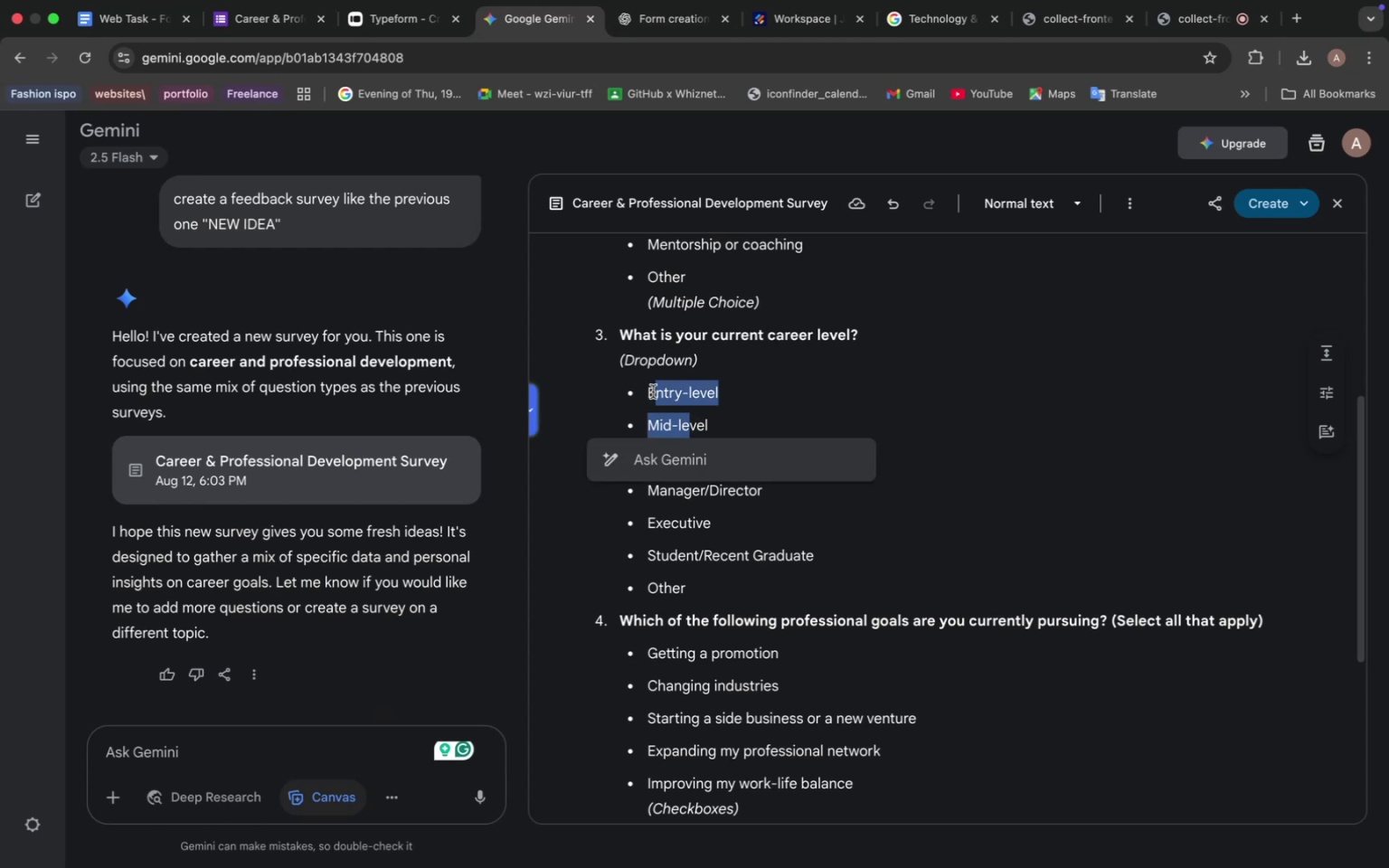 
left_click_drag(start_coordinate=[647, 389], to_coordinate=[734, 395])
 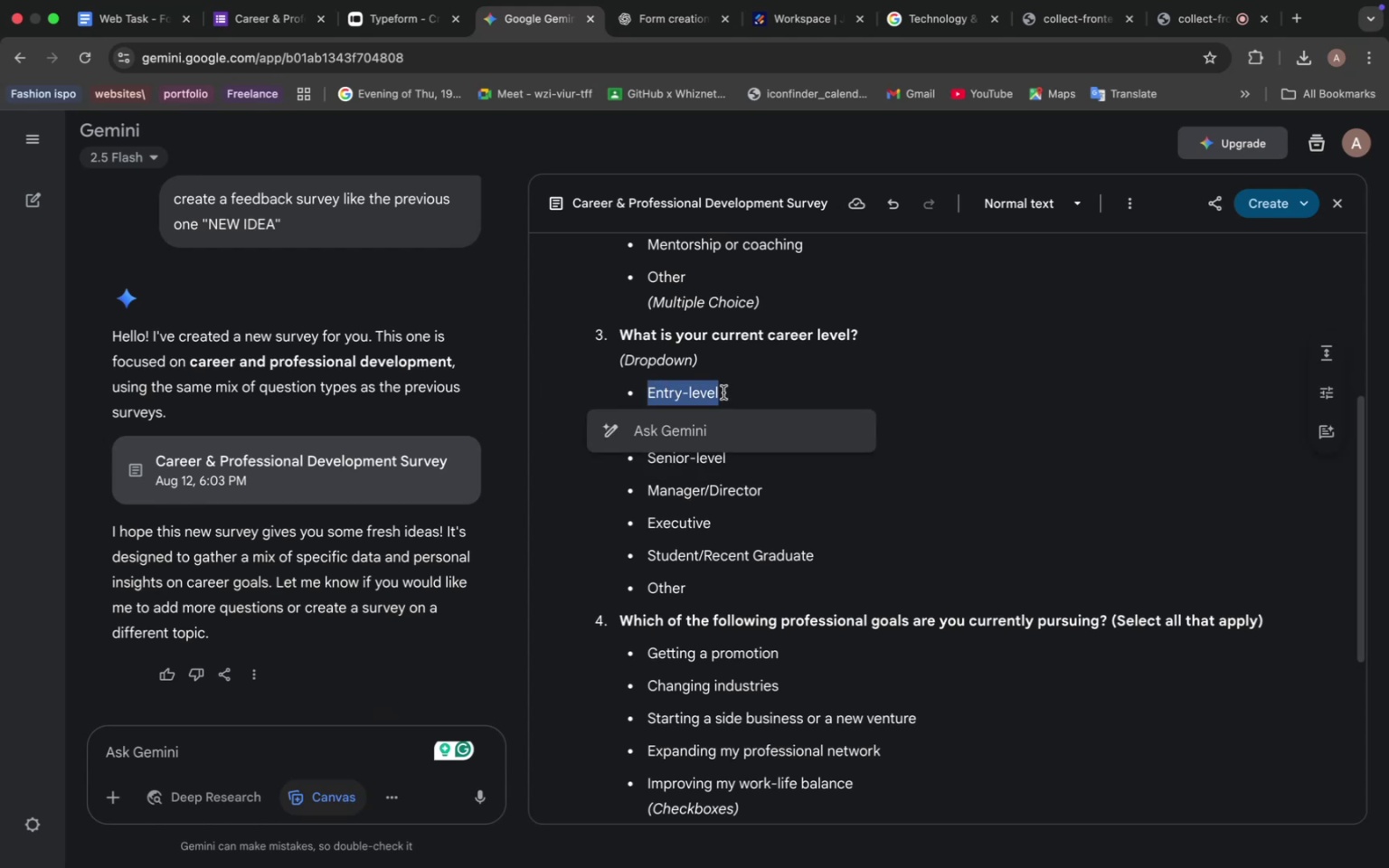 
key(Meta+C)
 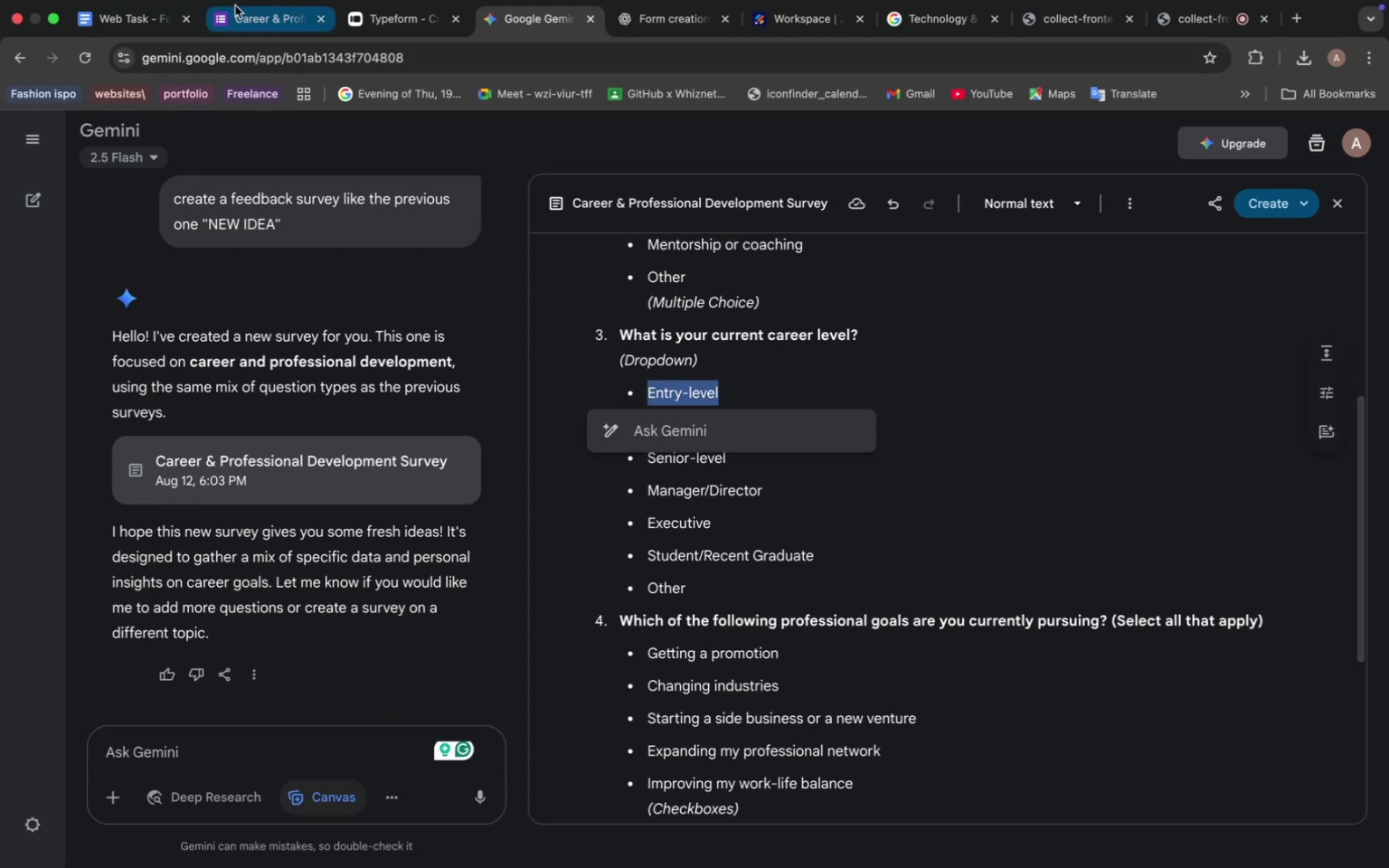 
left_click([246, 14])
 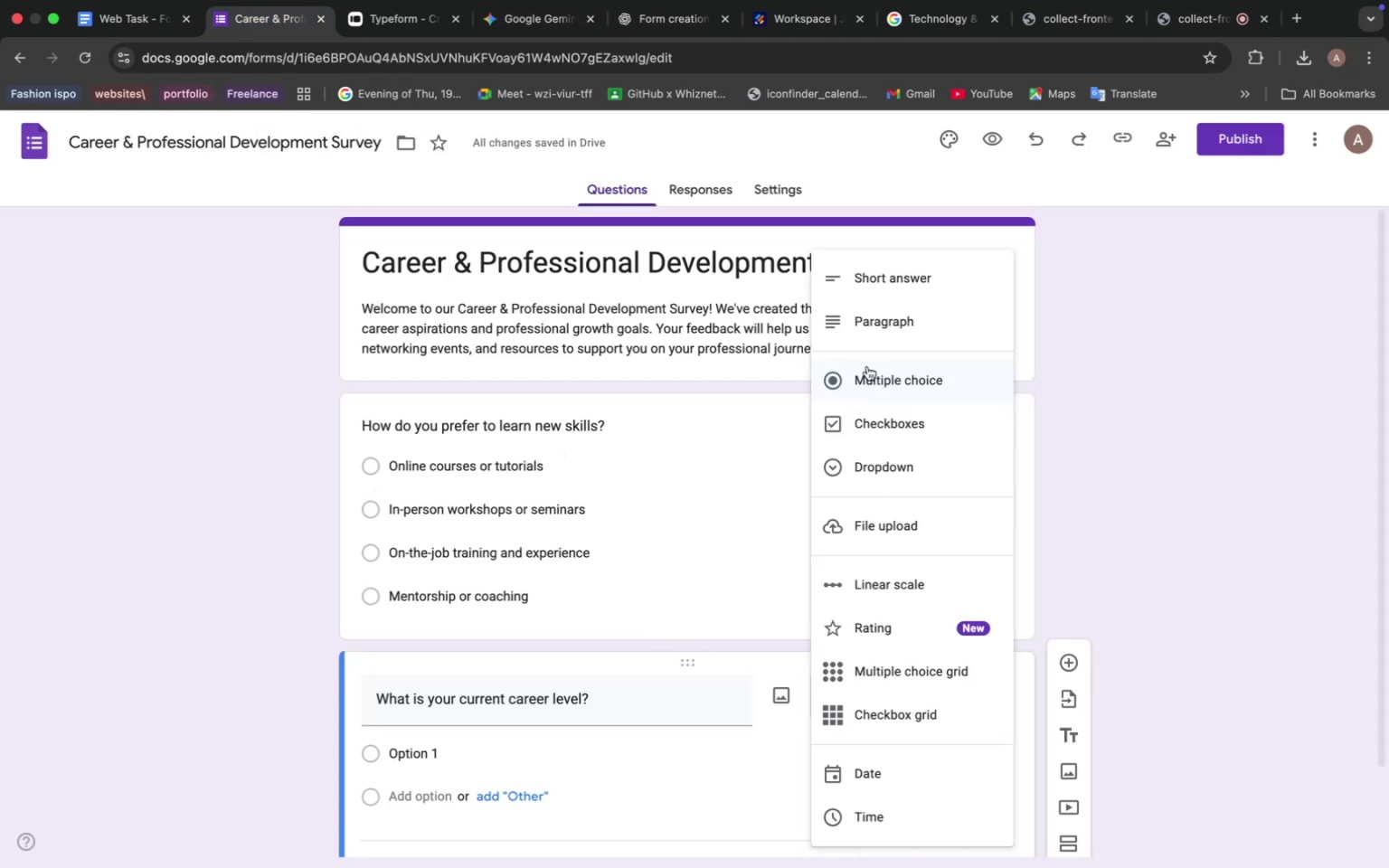 
left_click([893, 464])
 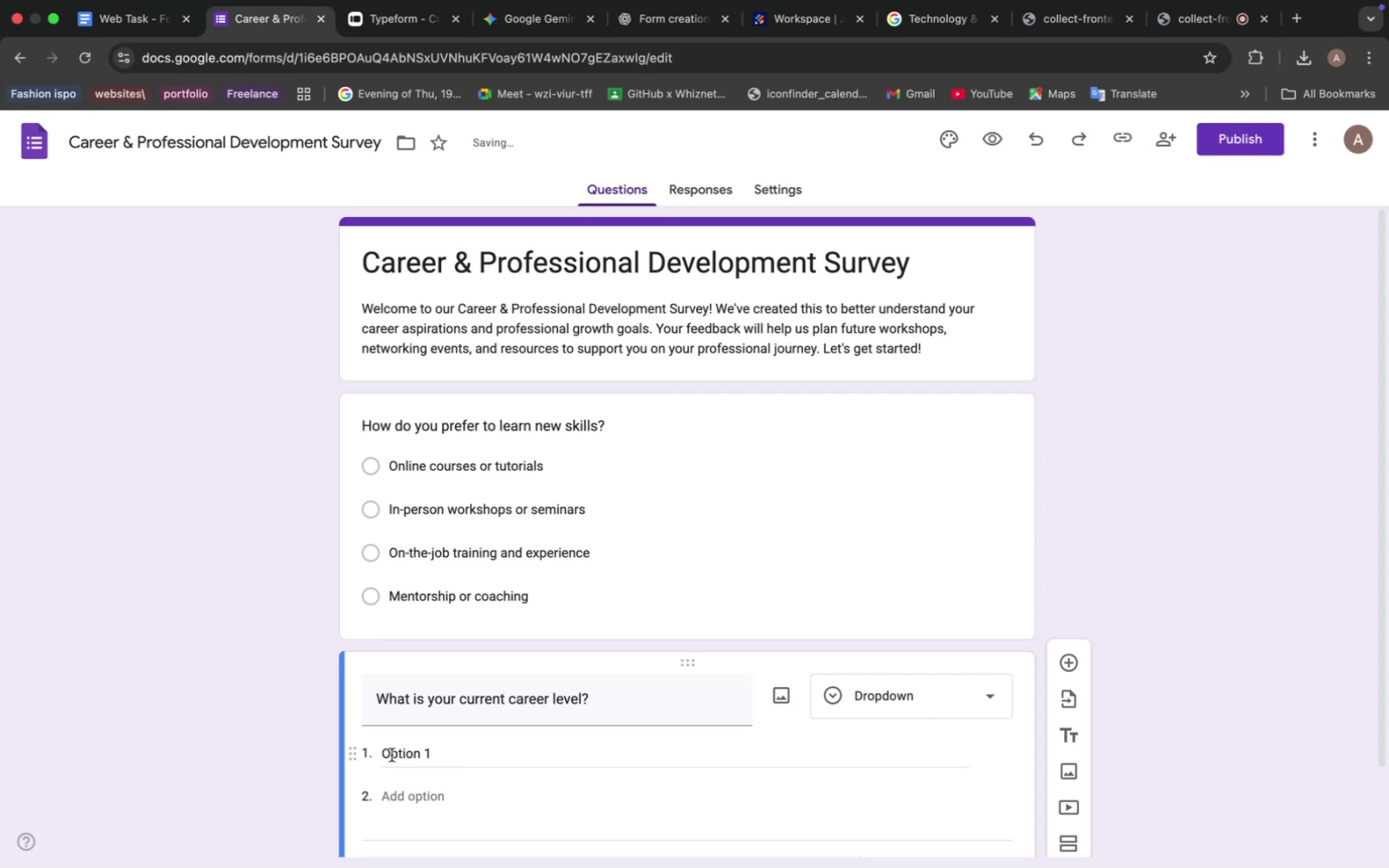 
left_click([435, 755])
 